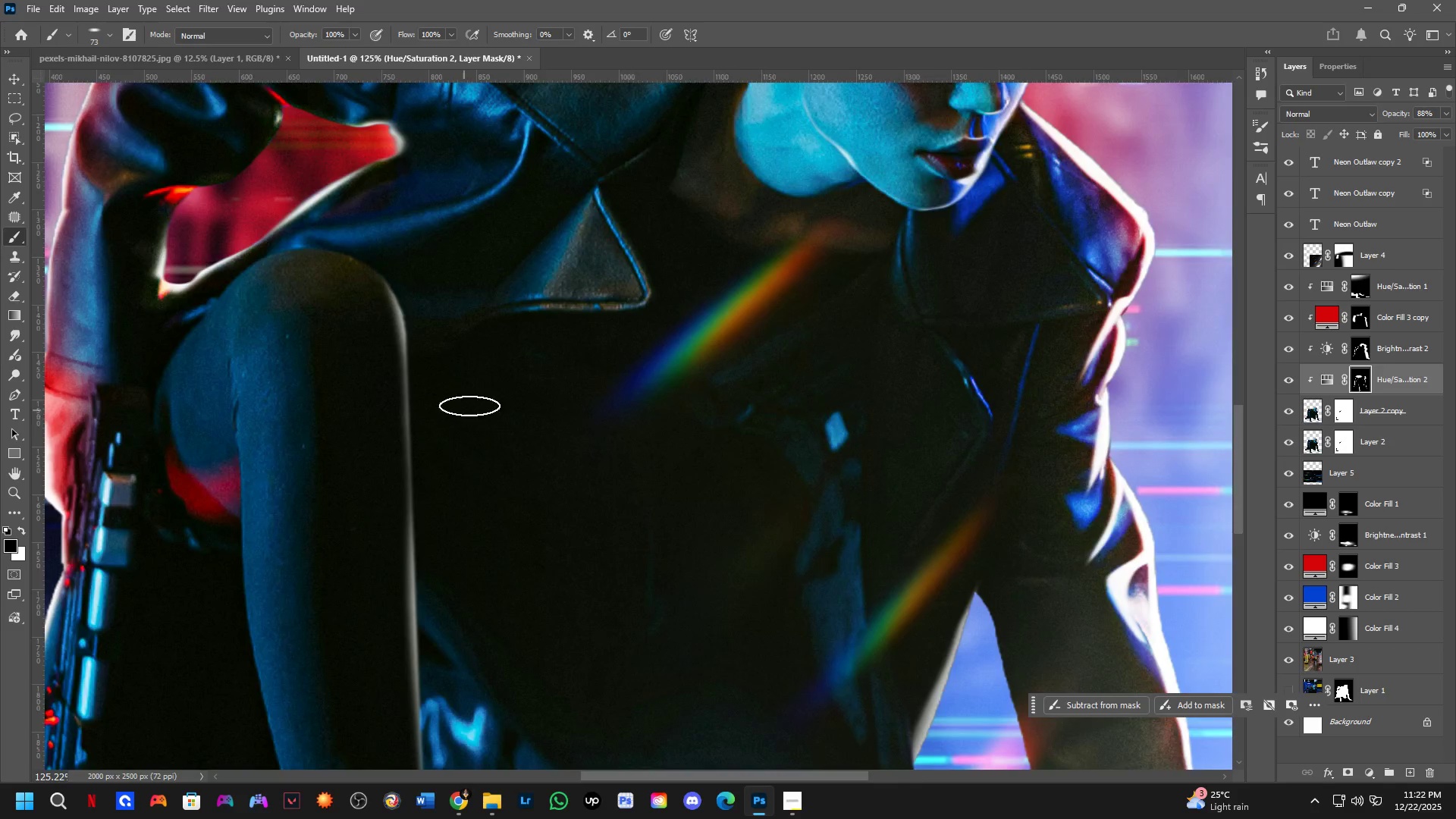 
hold_key(key=Space, duration=0.5)
 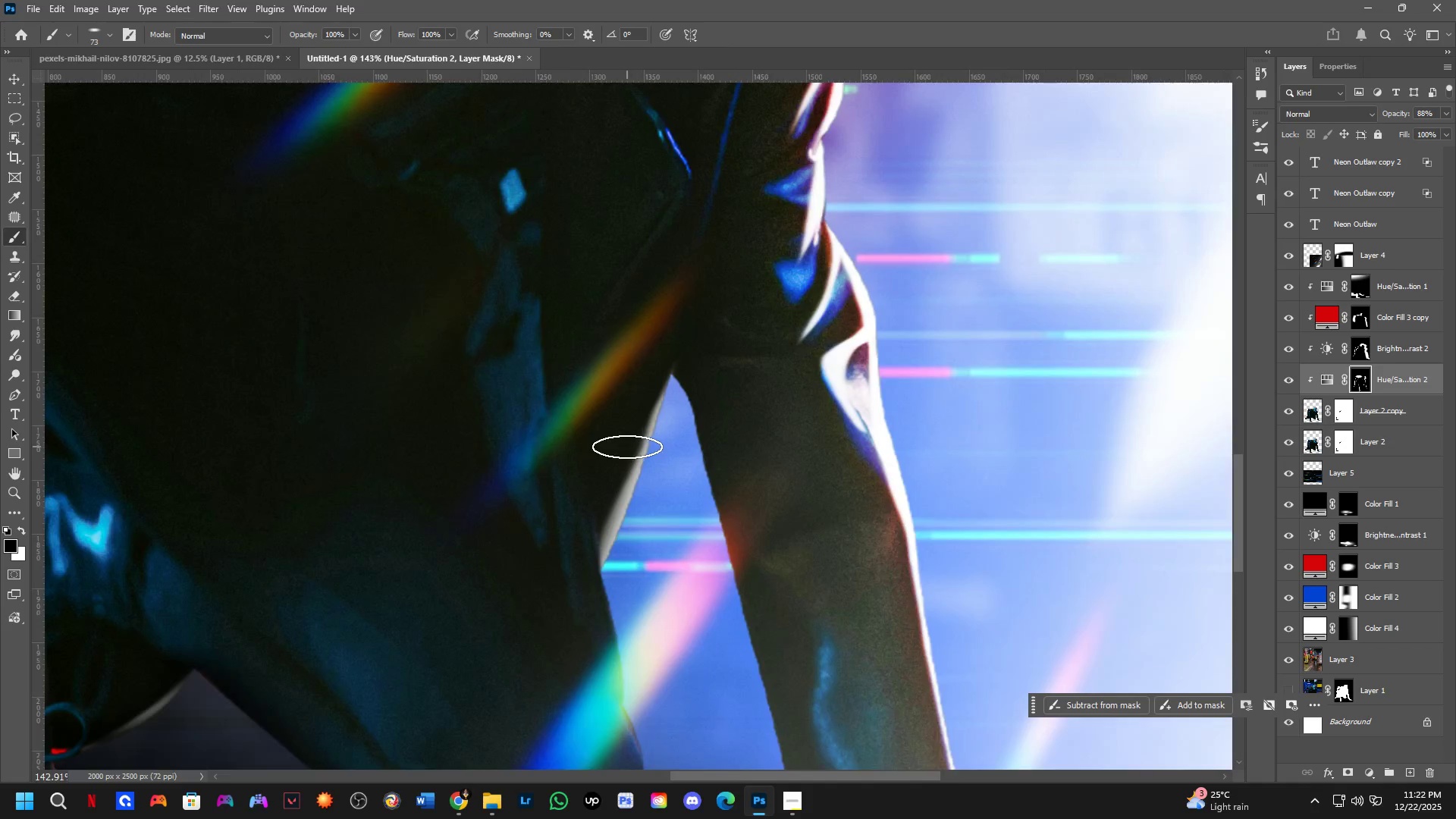 
left_click_drag(start_coordinate=[642, 533], to_coordinate=[535, 447])
 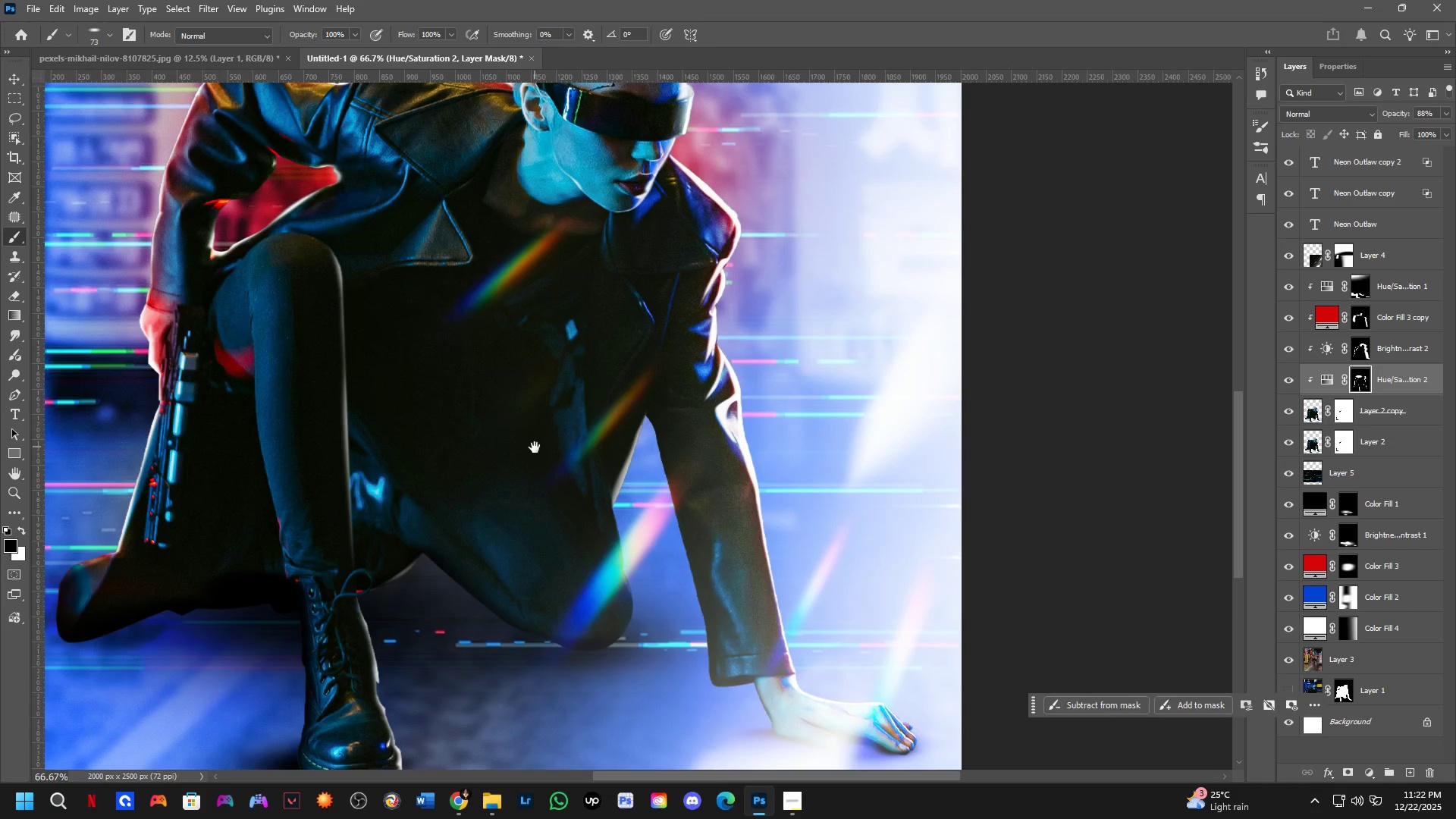 
scroll: coordinate [504, 400], scroll_direction: down, amount: 2.0
 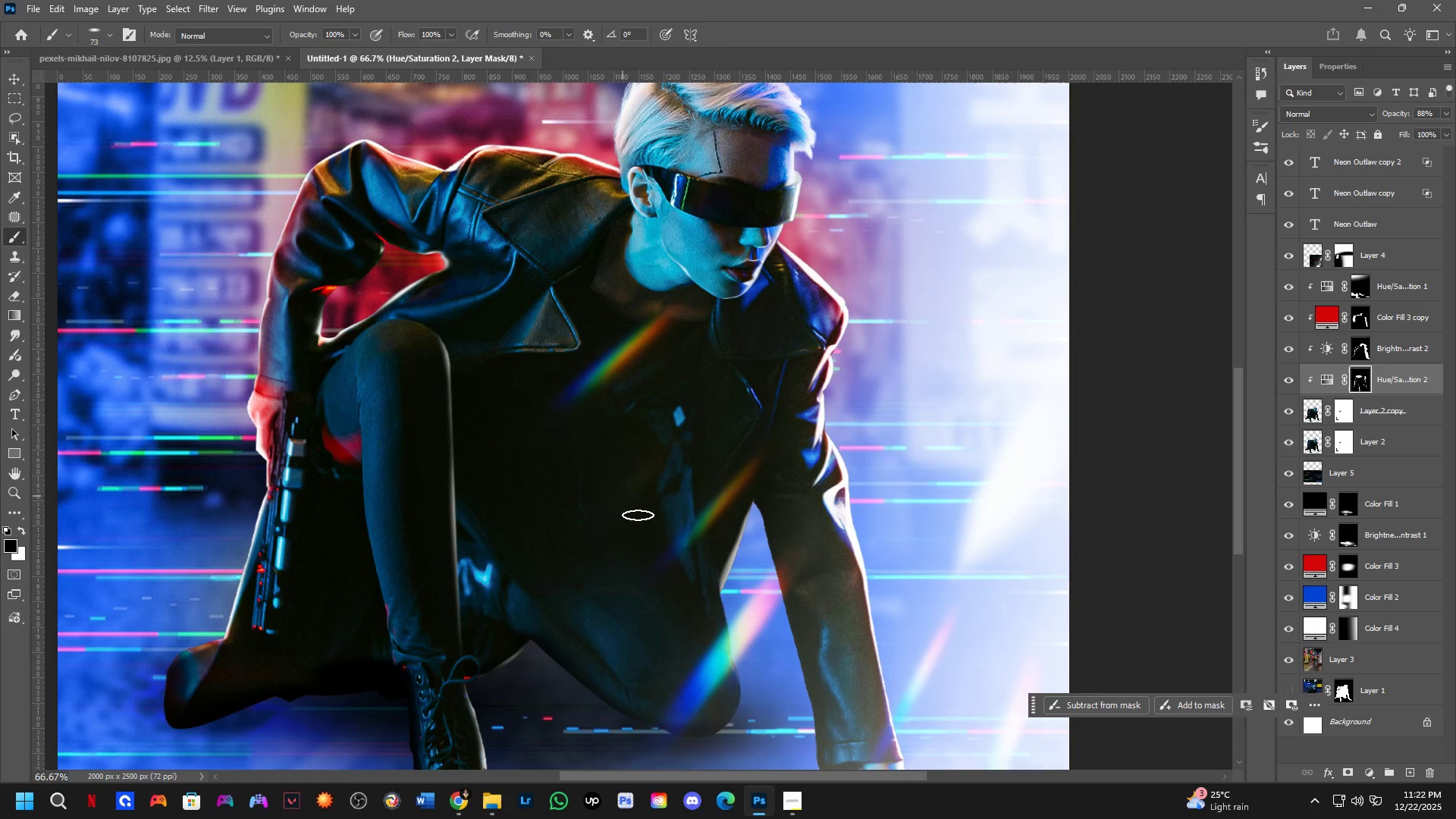 
hold_key(key=Space, duration=2.03)
 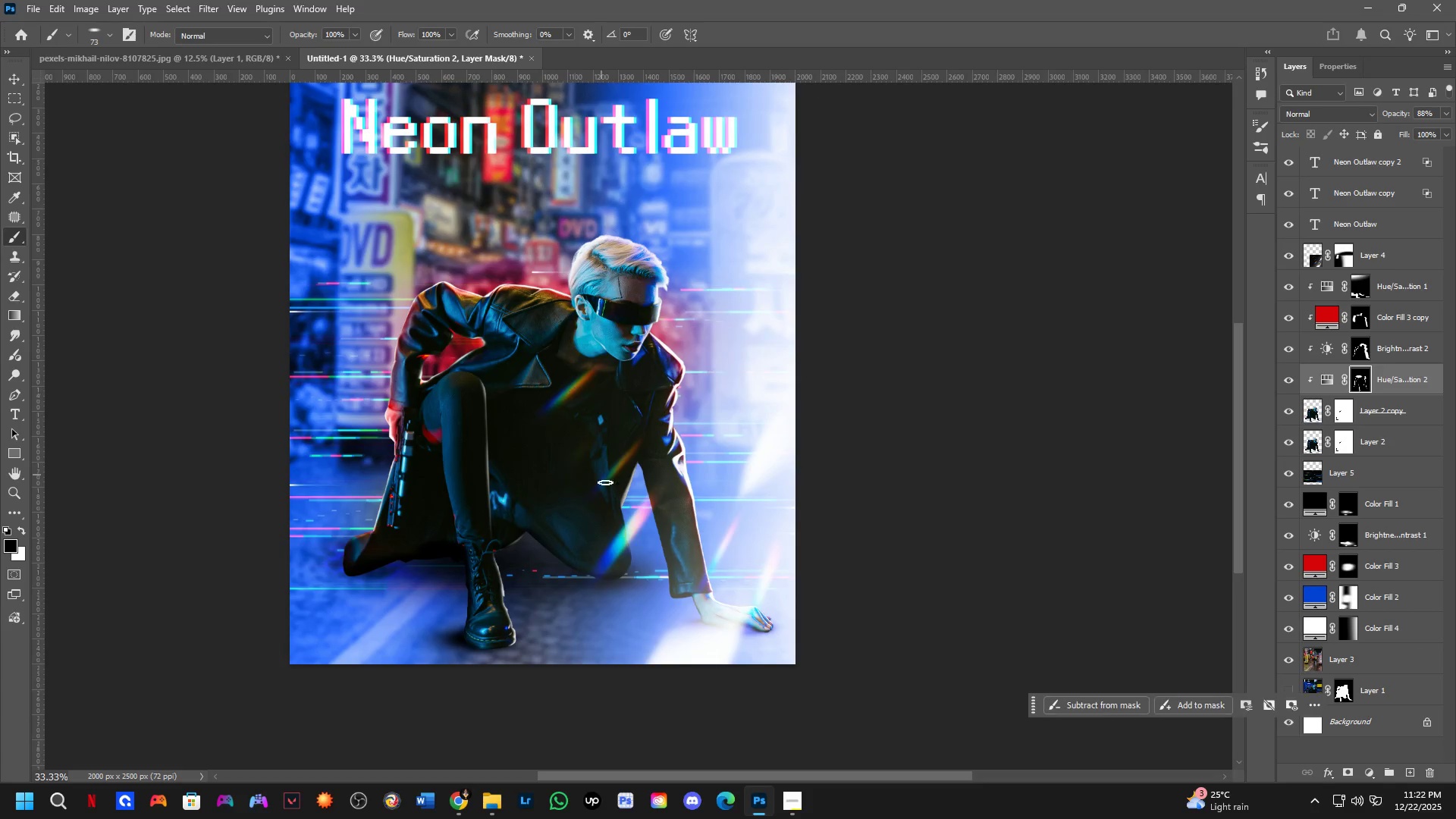 
key(Shift+ShiftLeft)
 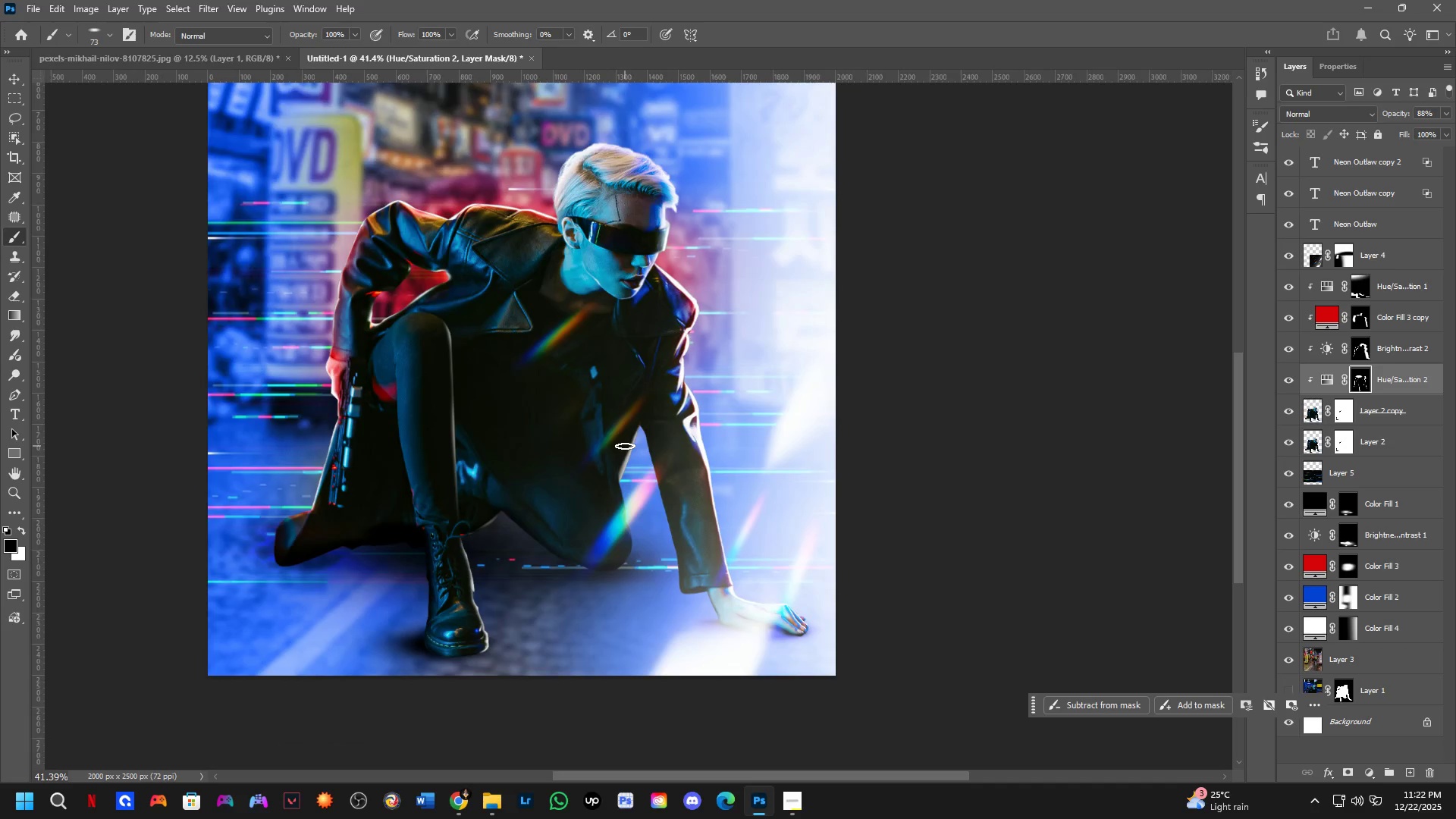 
key(Shift+ShiftLeft)
 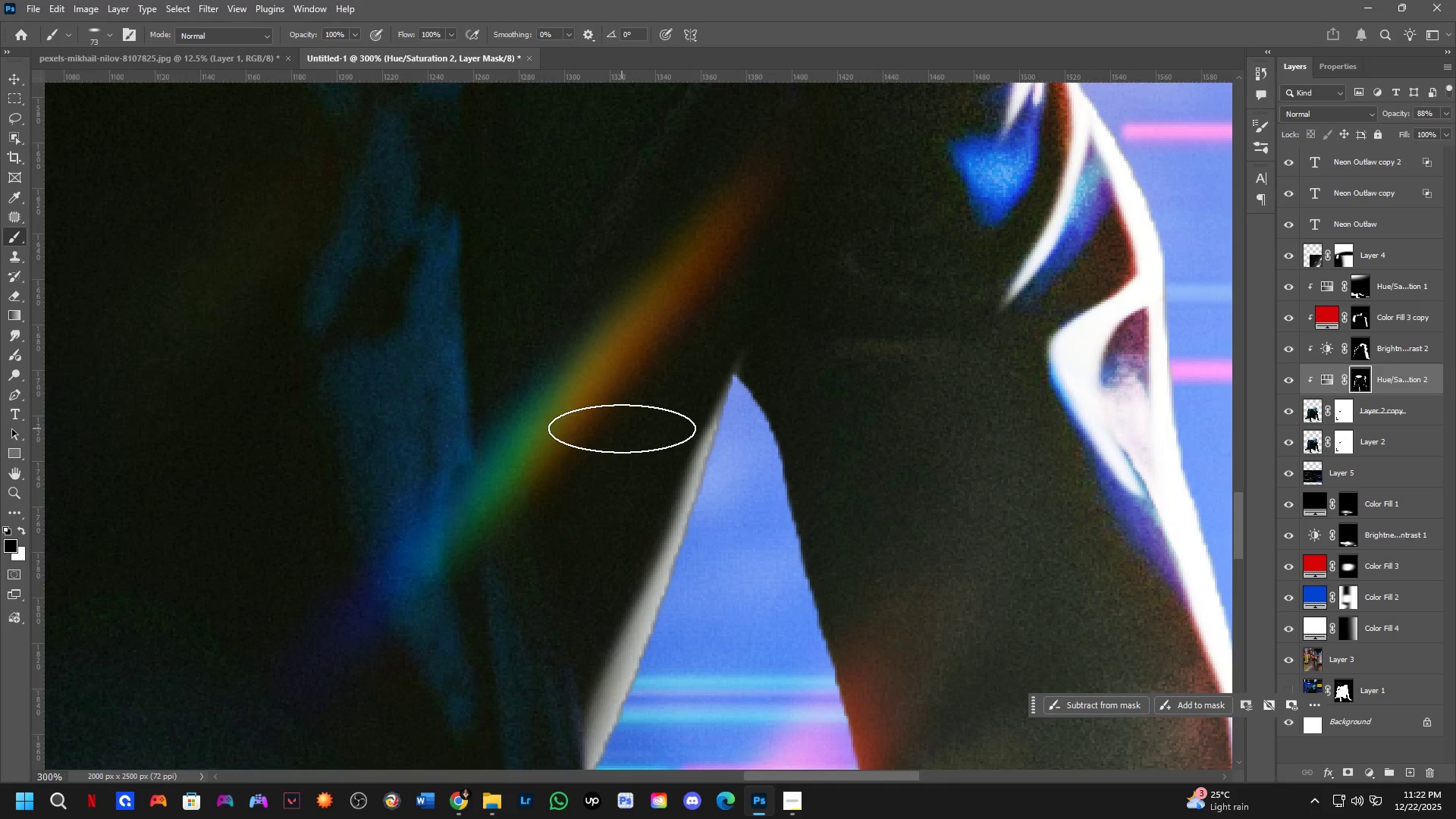 
key(Shift+ShiftLeft)
 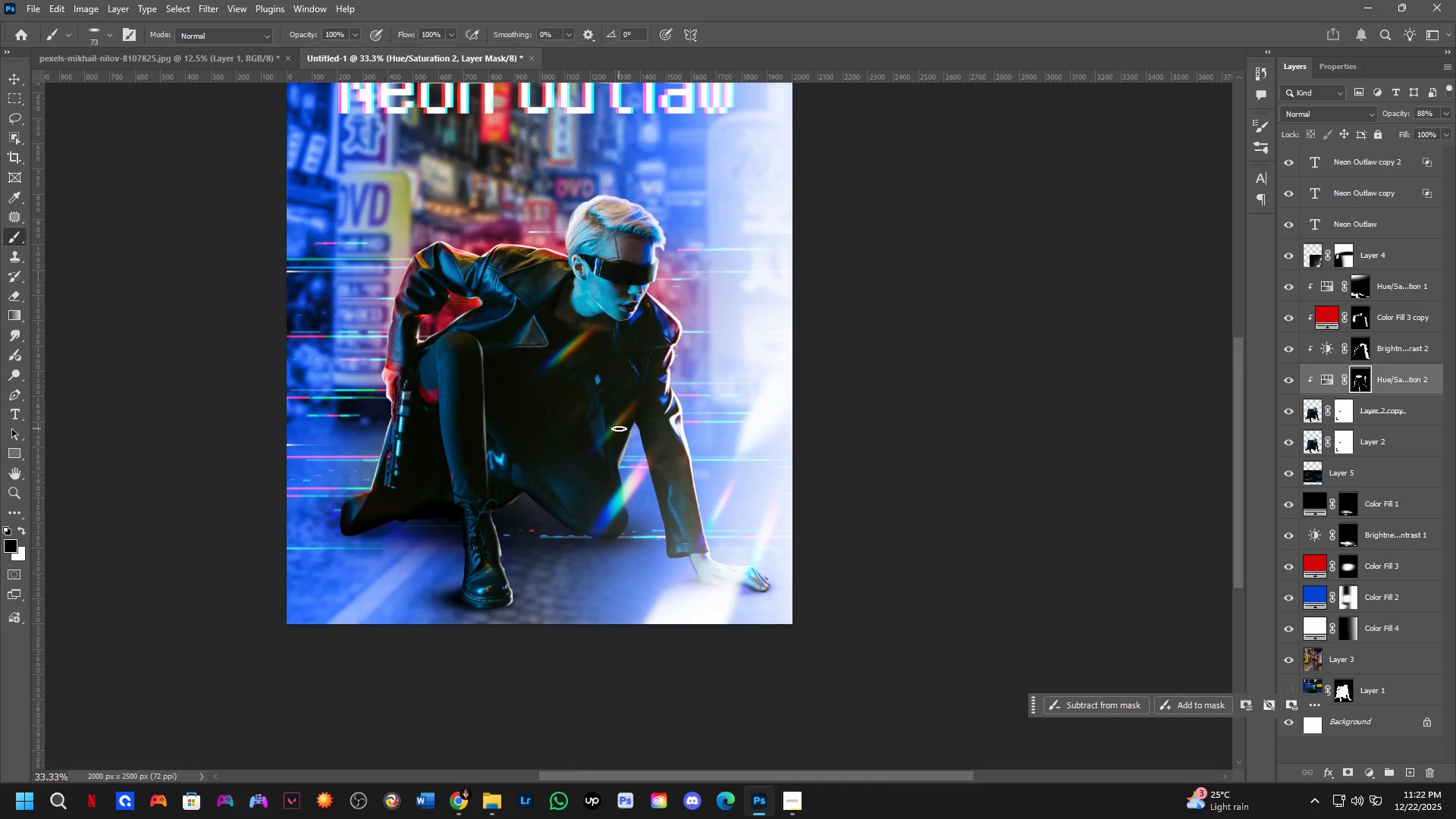 
hold_key(key=Space, duration=0.44)
 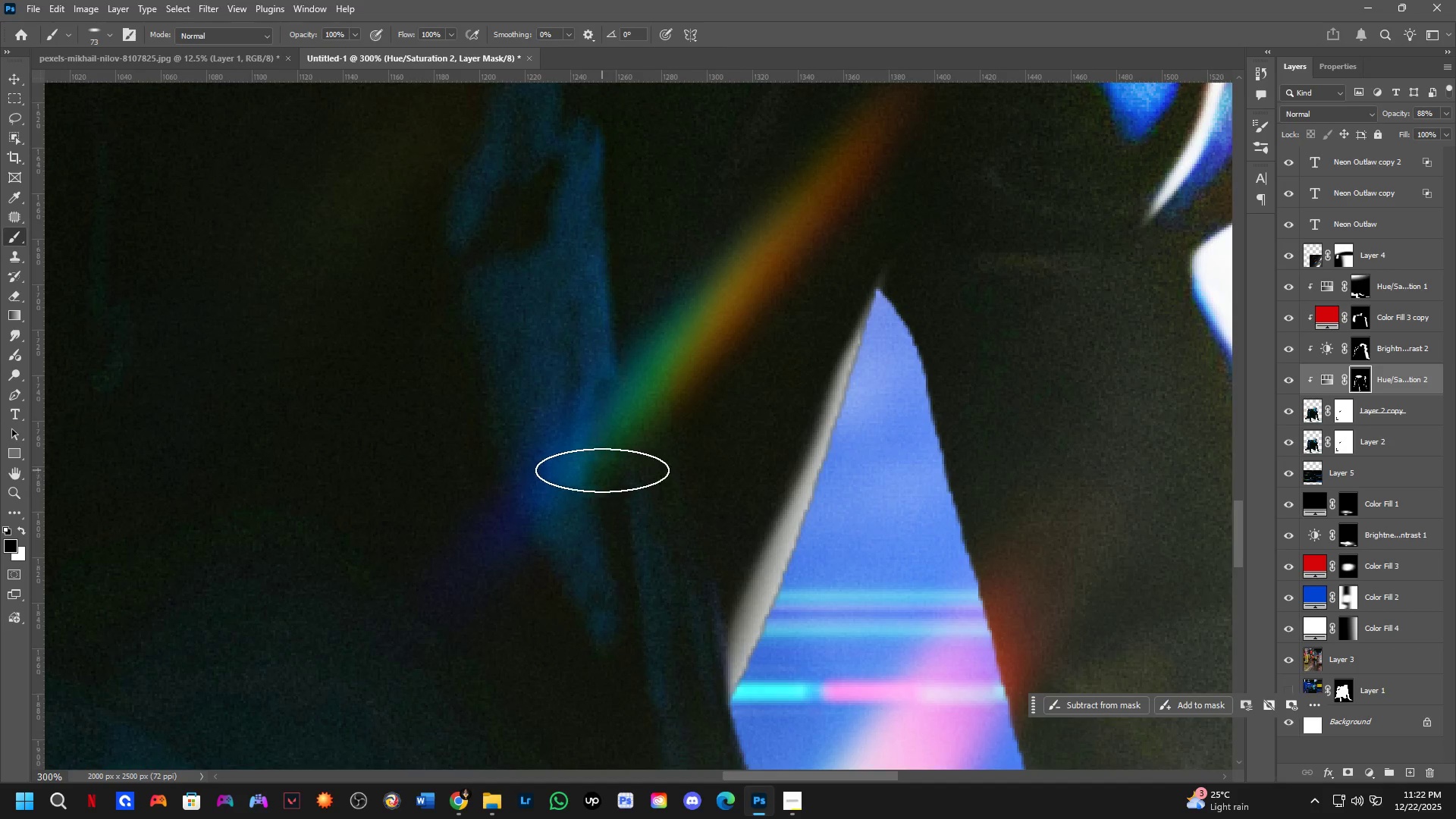 
scroll: coordinate [622, 428], scroll_direction: down, amount: 2.0
 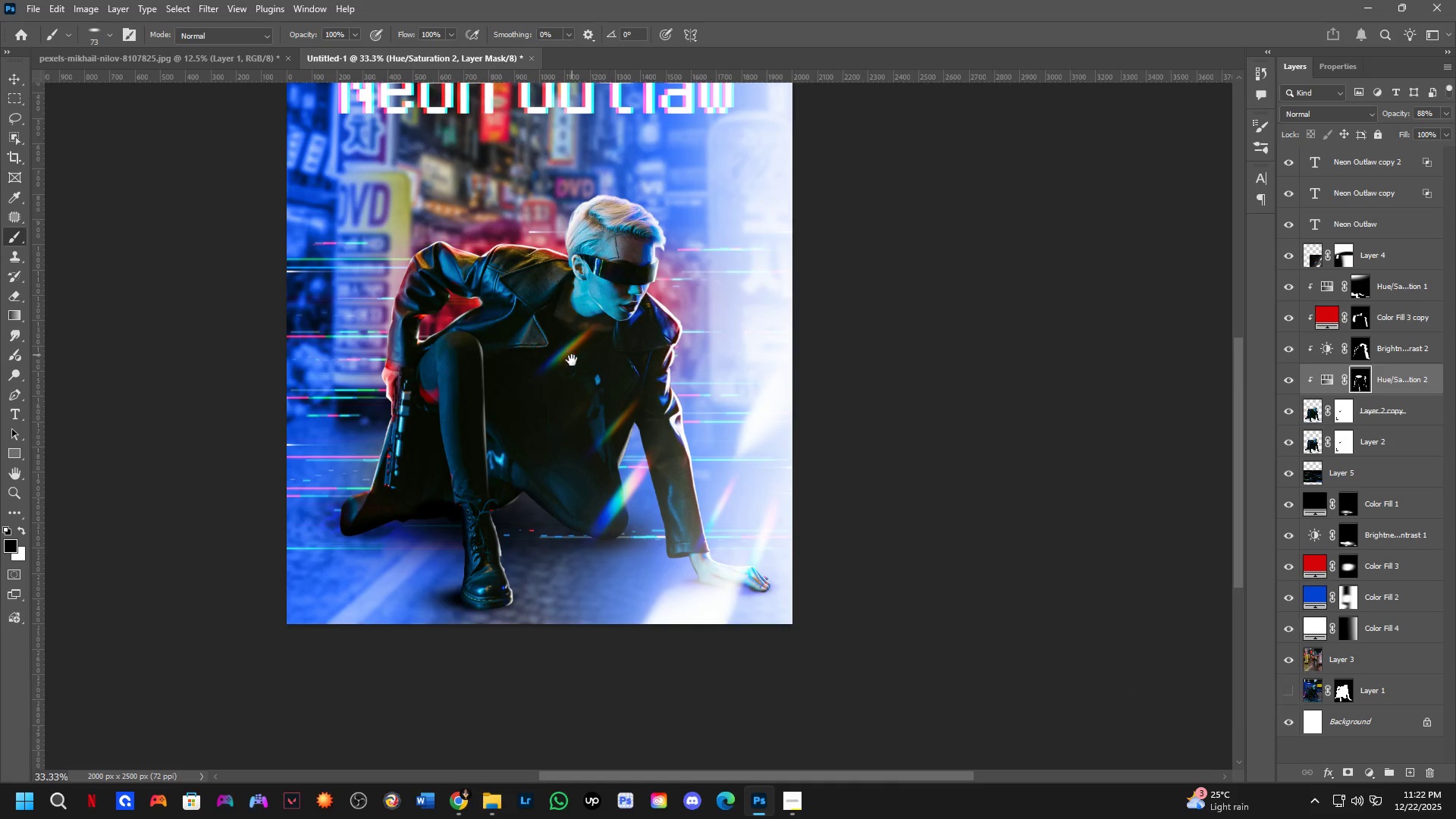 
left_click_drag(start_coordinate=[572, 354], to_coordinate=[575, 394])
 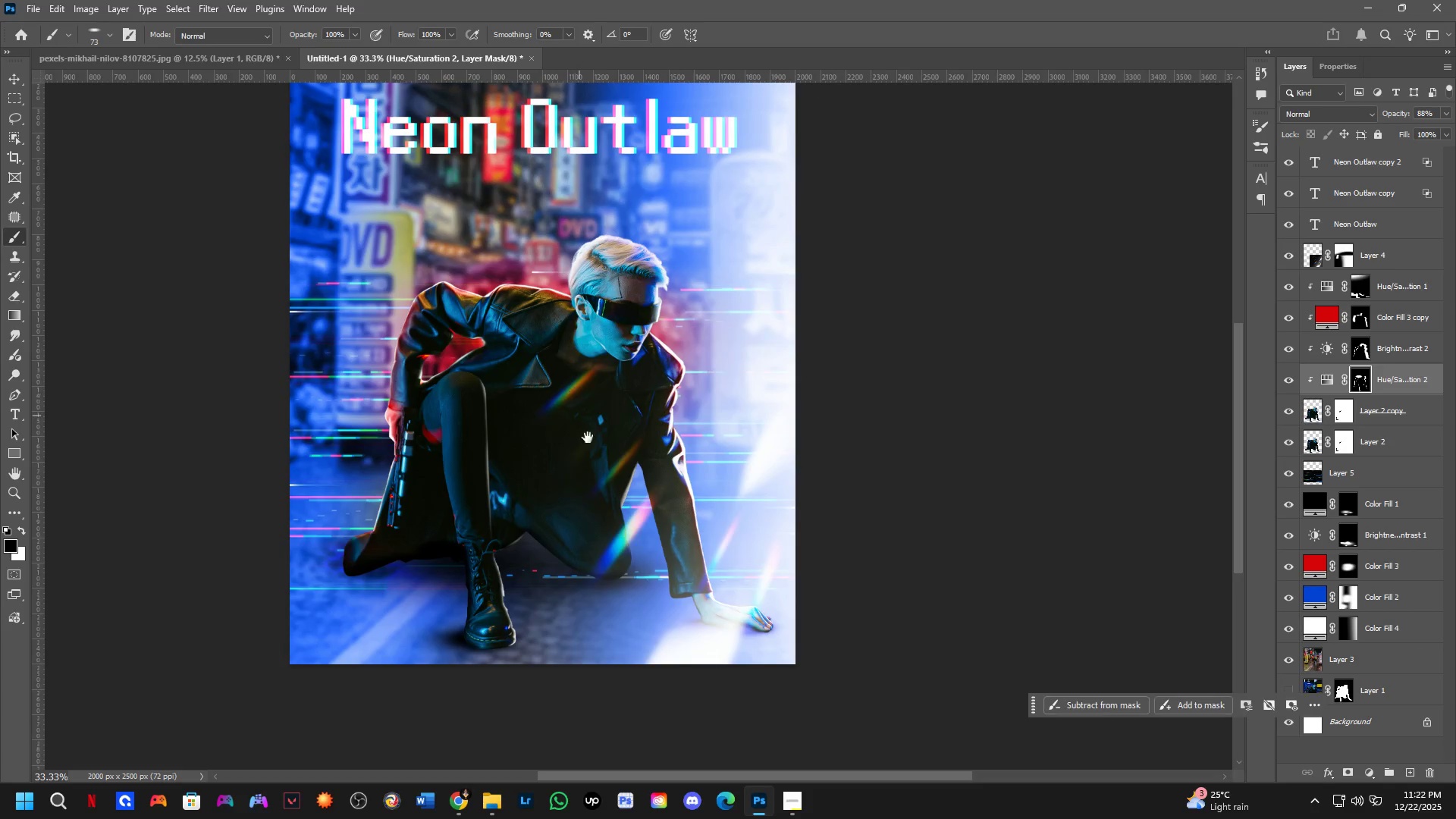 
key(Shift+ShiftLeft)
 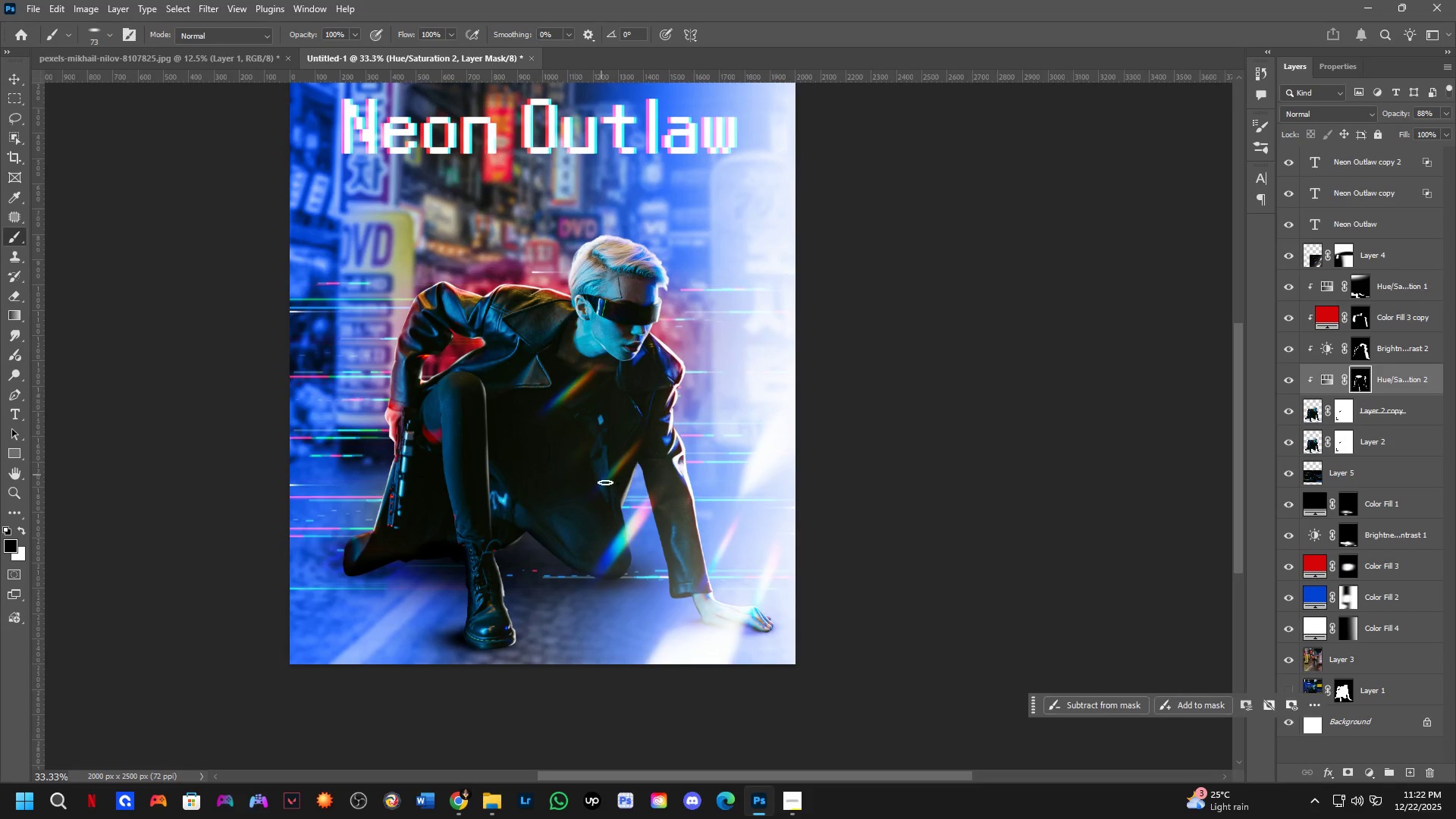 
key(Shift+ShiftLeft)
 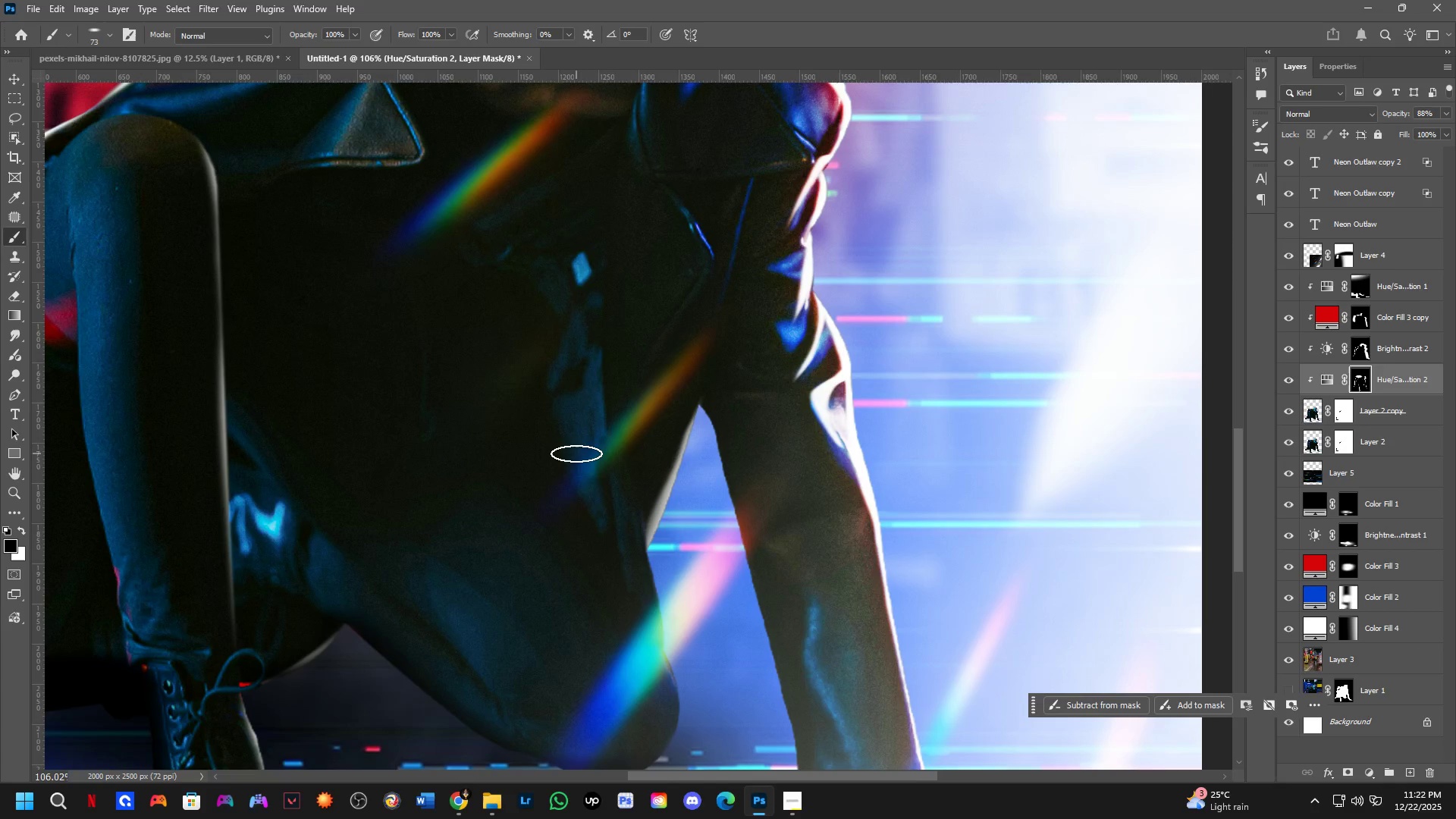 
scroll: coordinate [602, 467], scroll_direction: down, amount: 6.0
 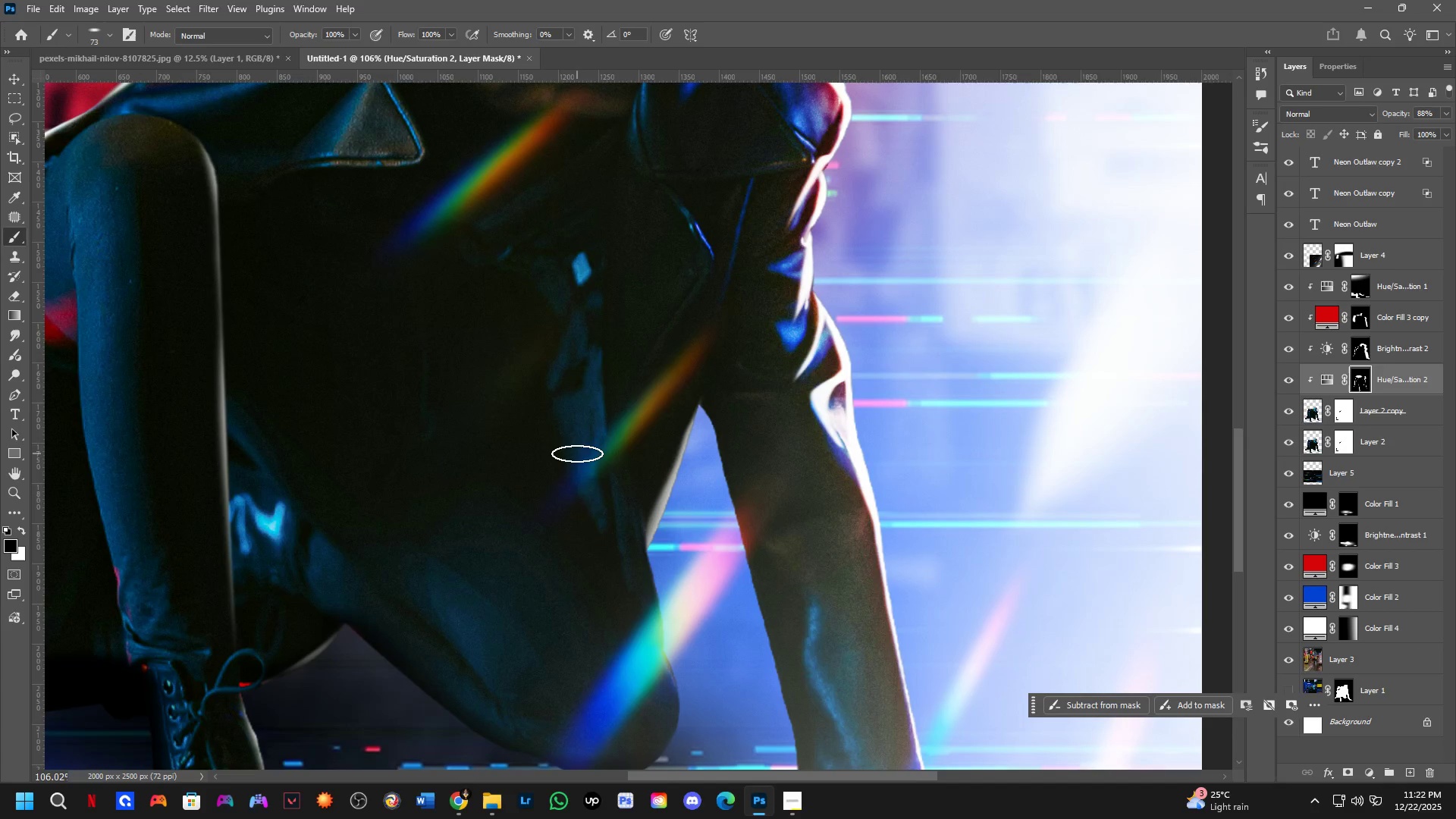 
wait(34.76)
 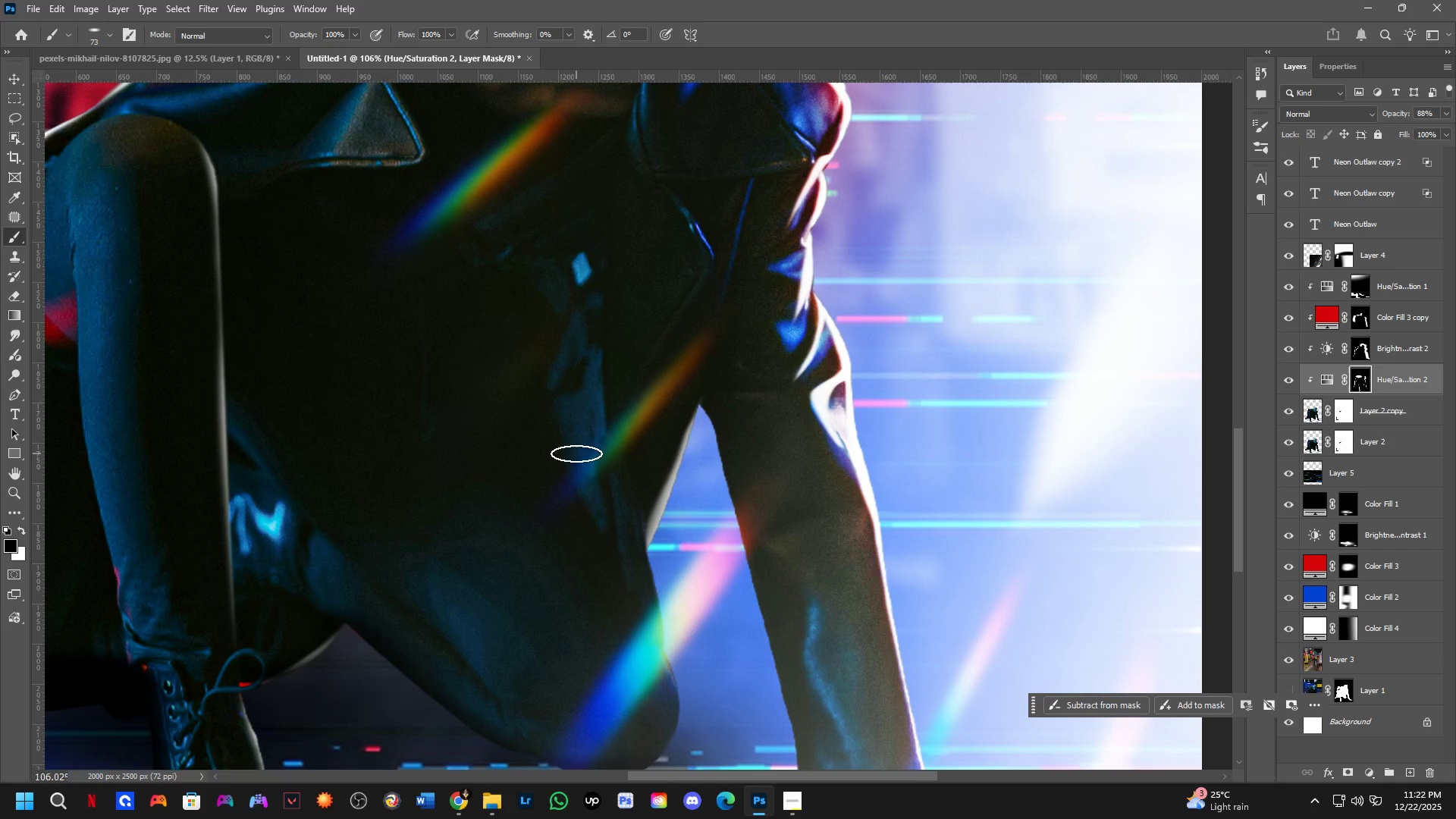 
key(Shift+ShiftLeft)
 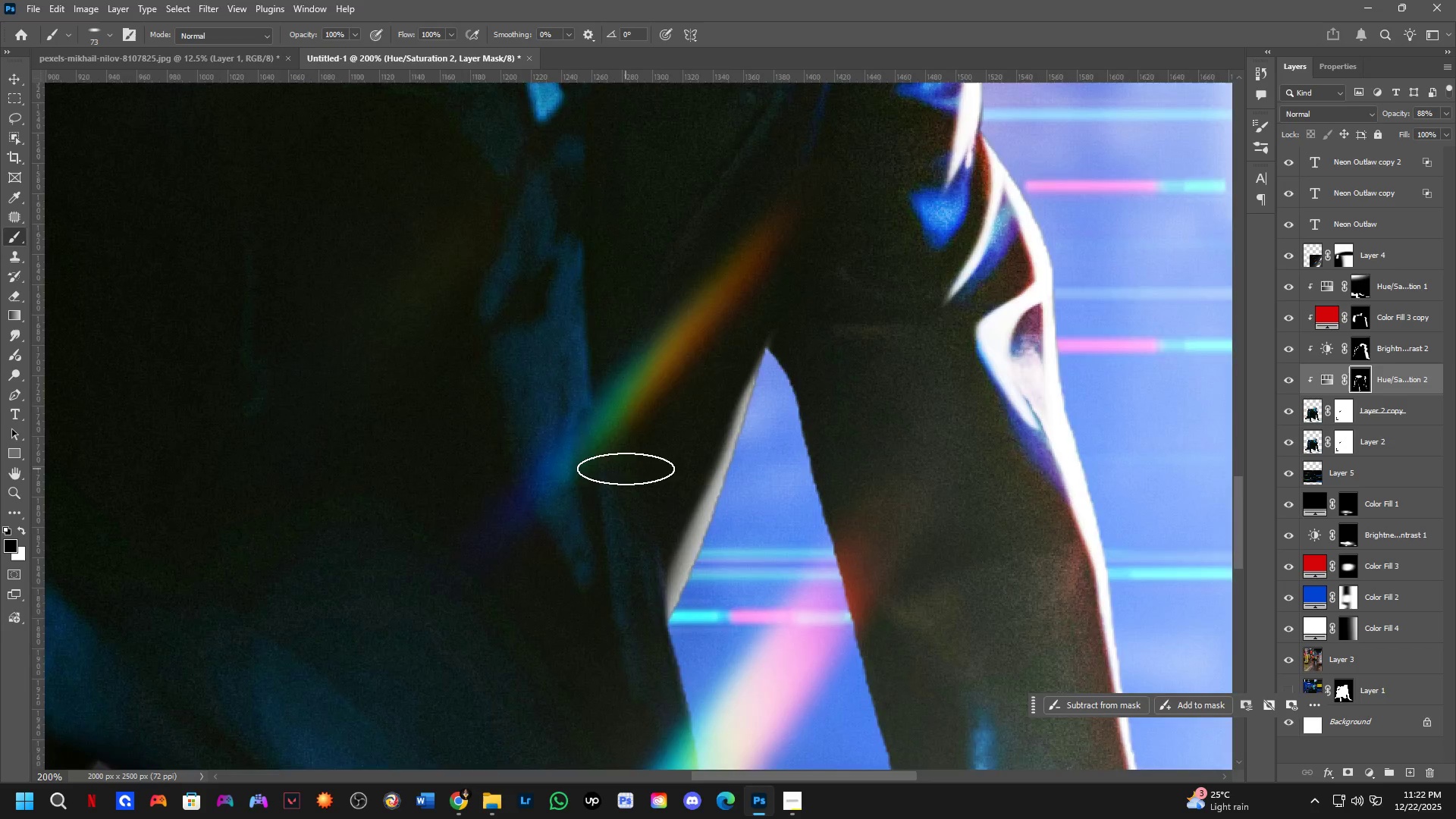 
key(Shift+ShiftLeft)
 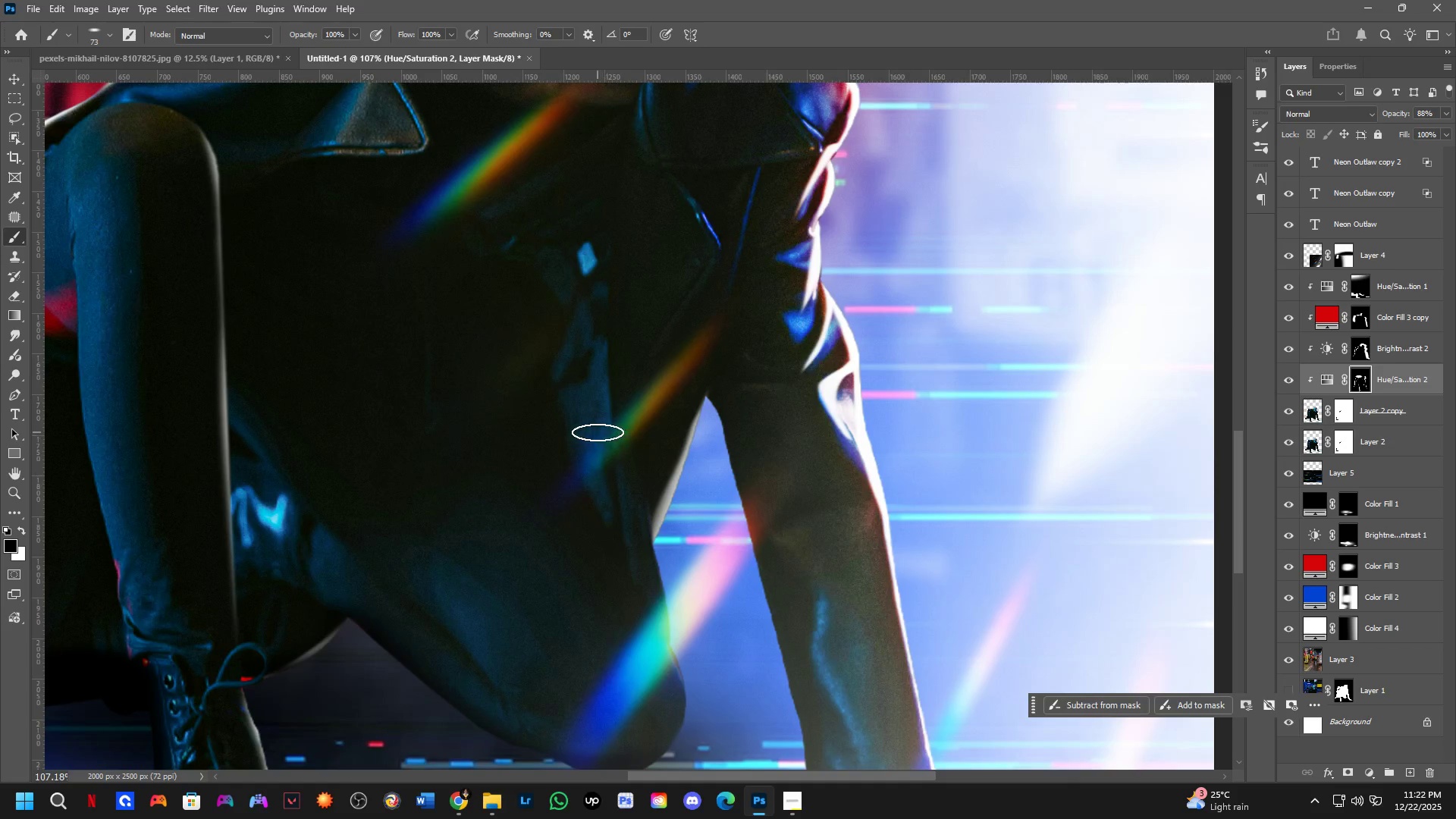 
scroll: coordinate [607, 438], scroll_direction: up, amount: 6.0
 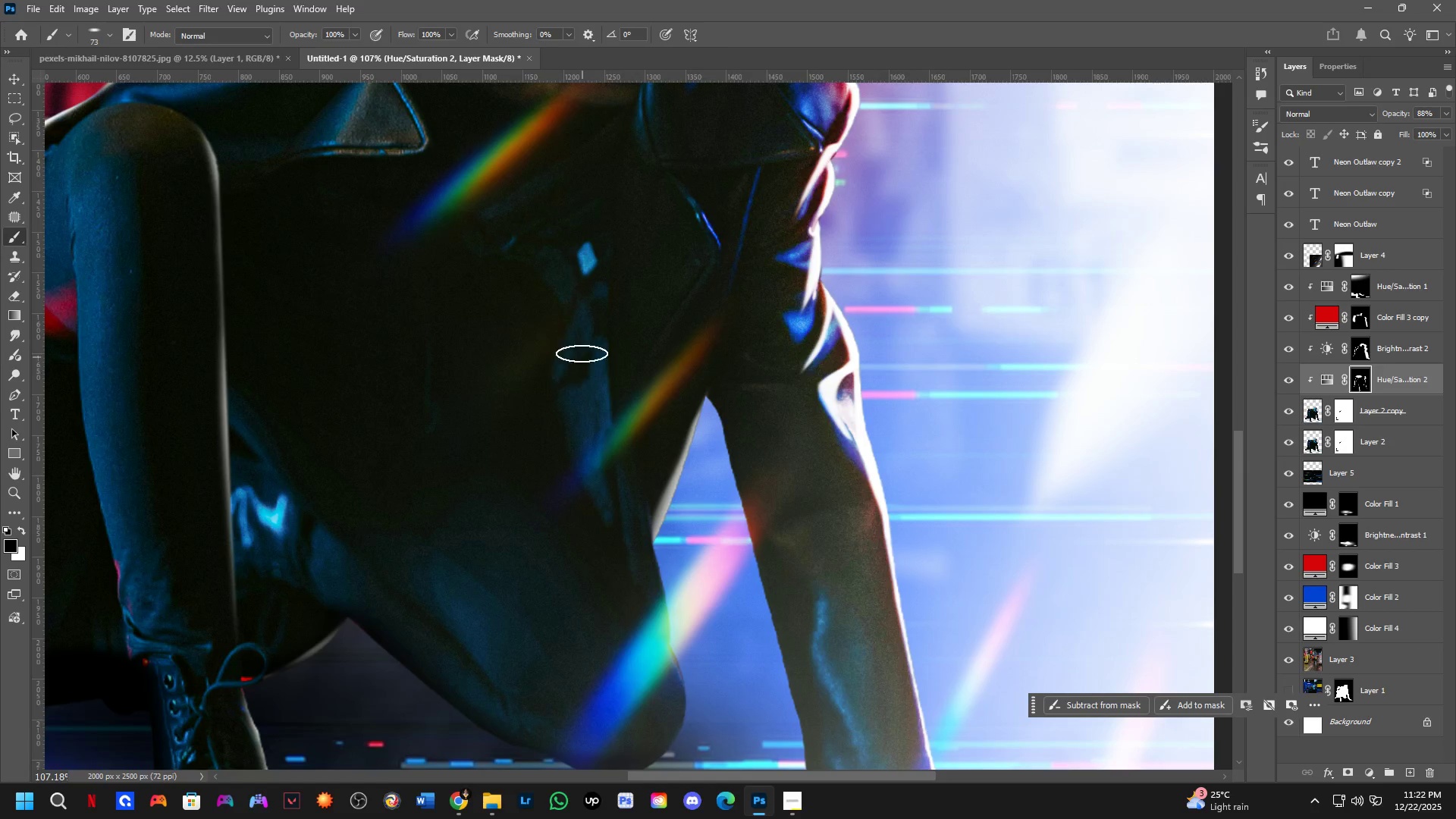 
key(X)
 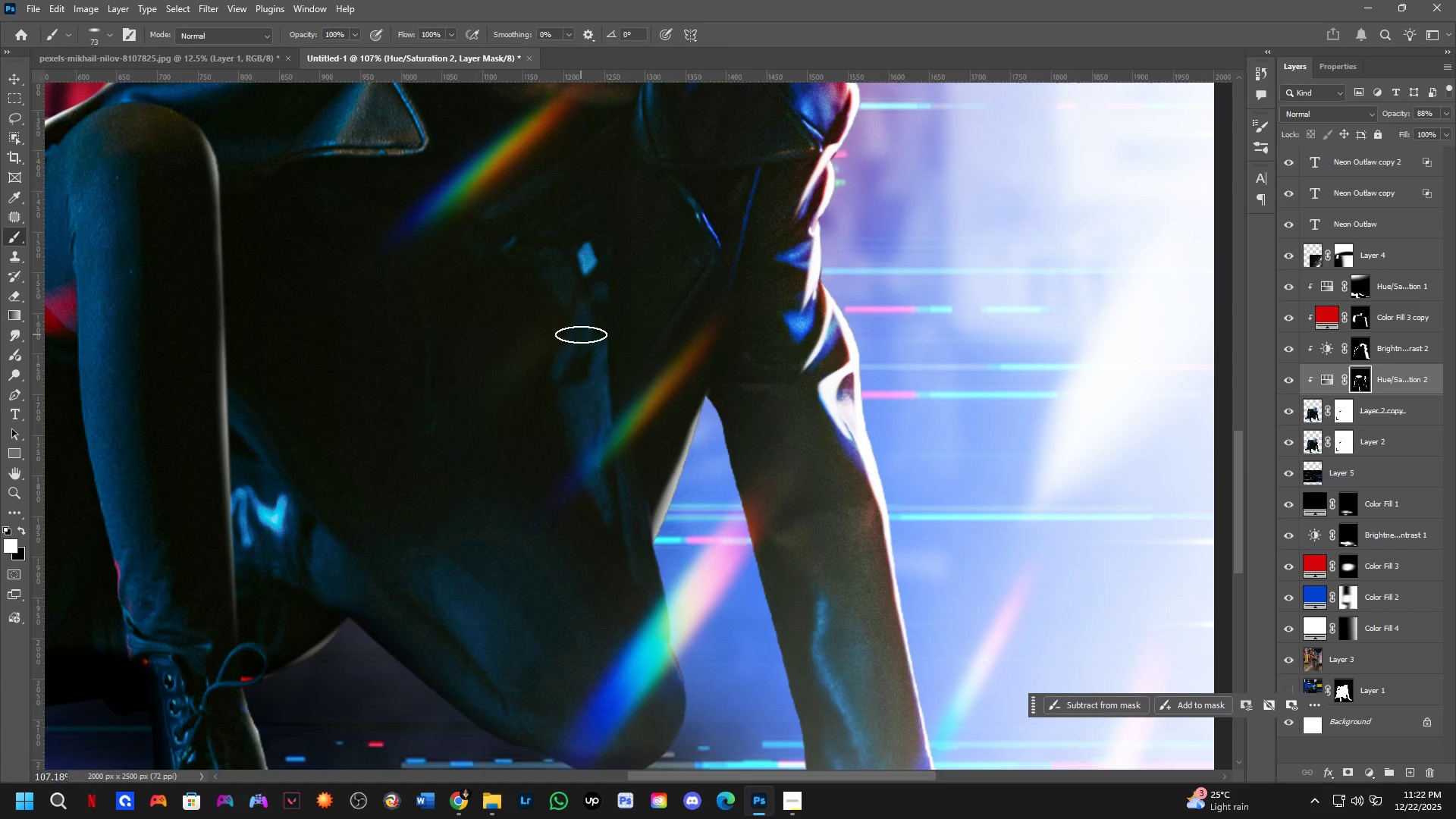 
left_click_drag(start_coordinate=[582, 340], to_coordinate=[641, 626])
 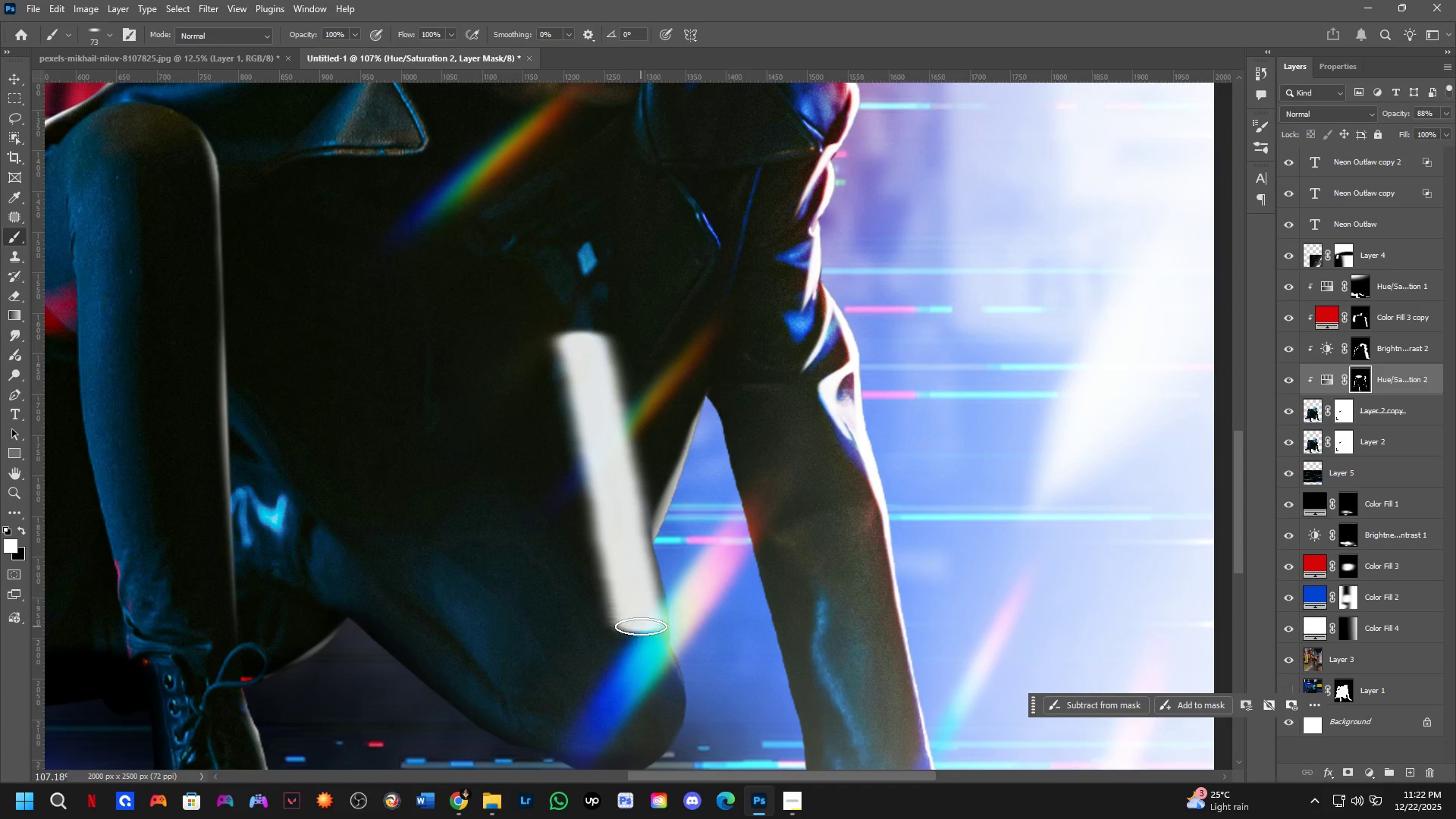 
key(Control+ControlLeft)
 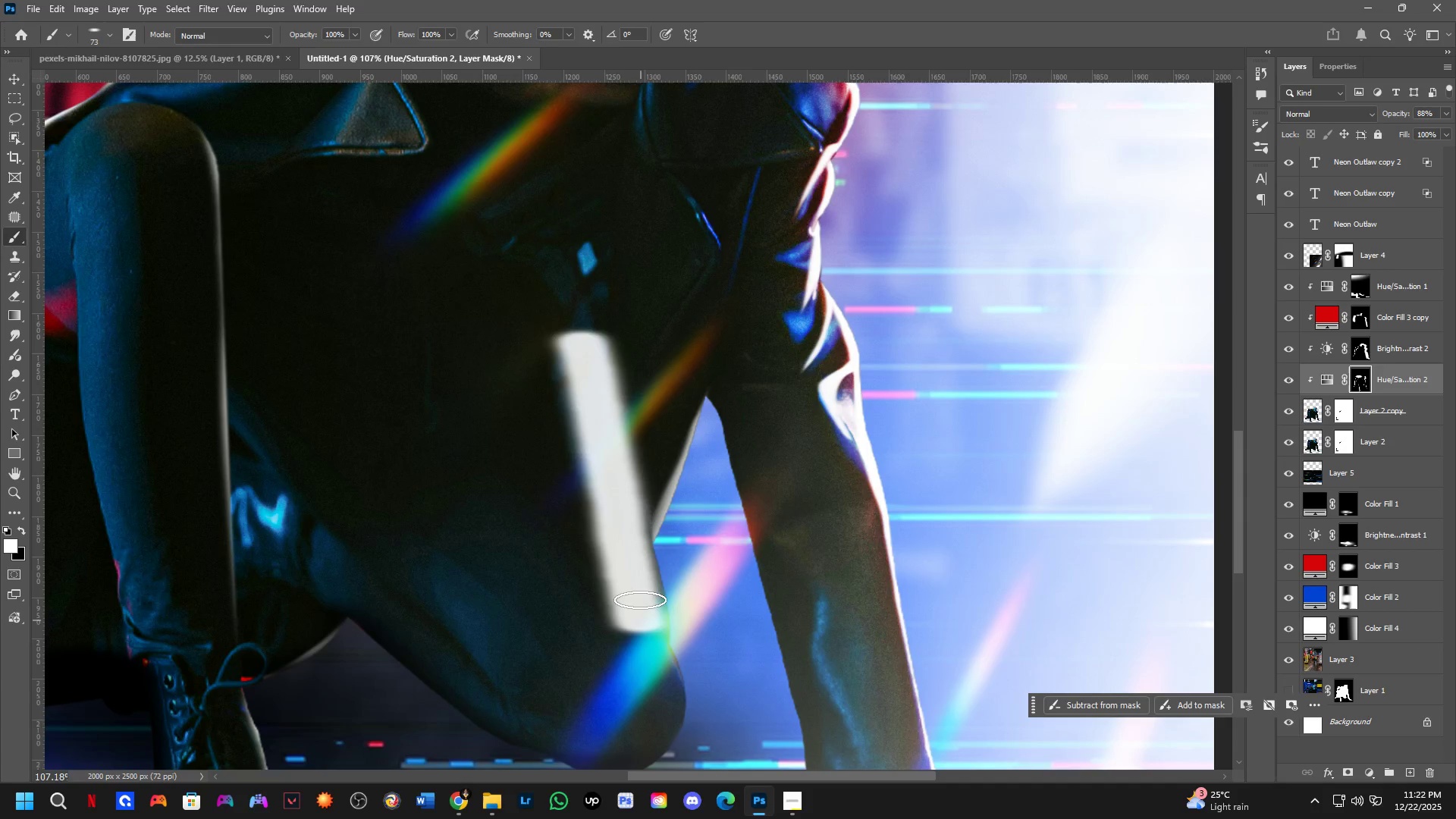 
key(Control+Z)
 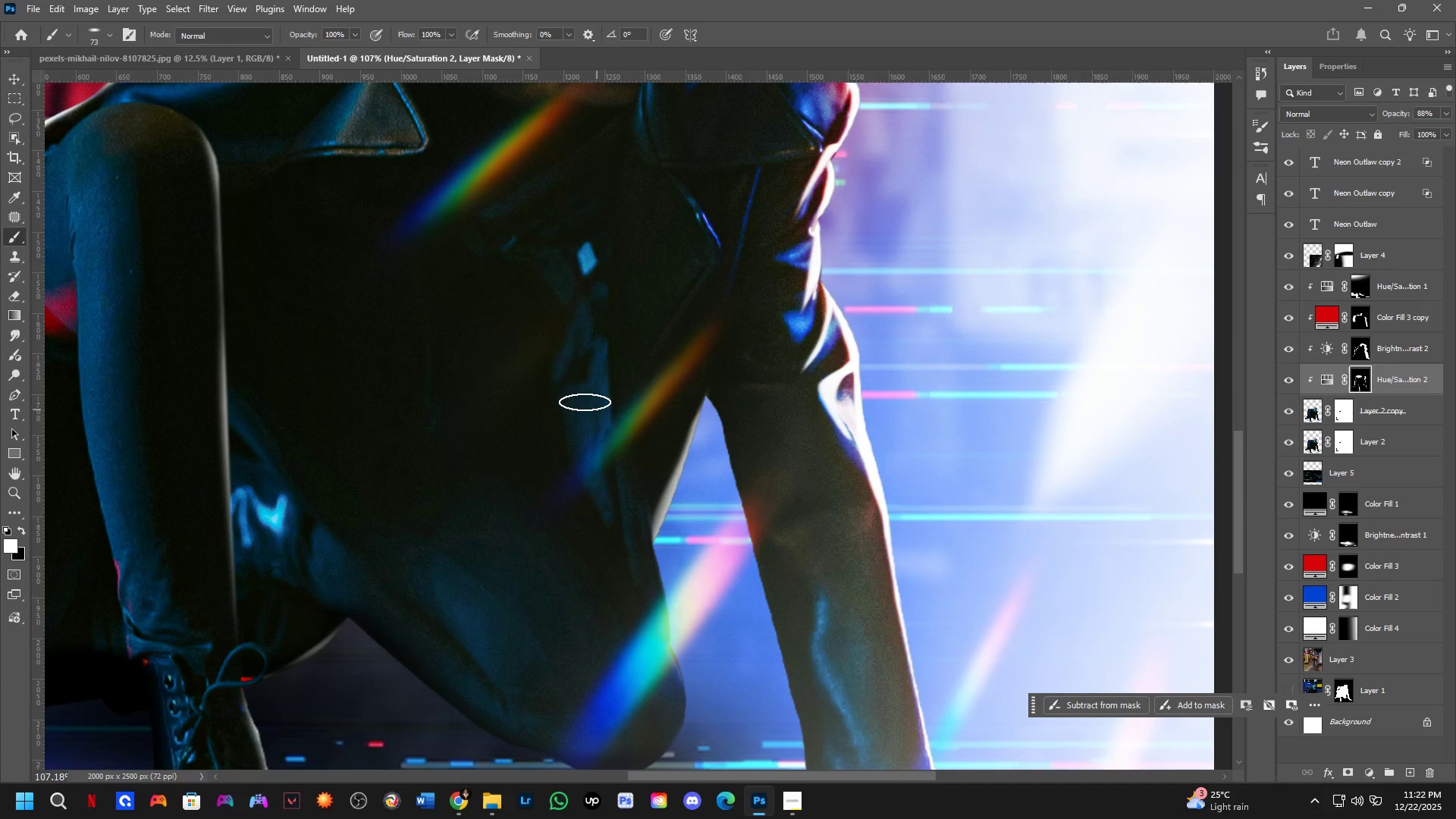 
key(Alt+AltLeft)
 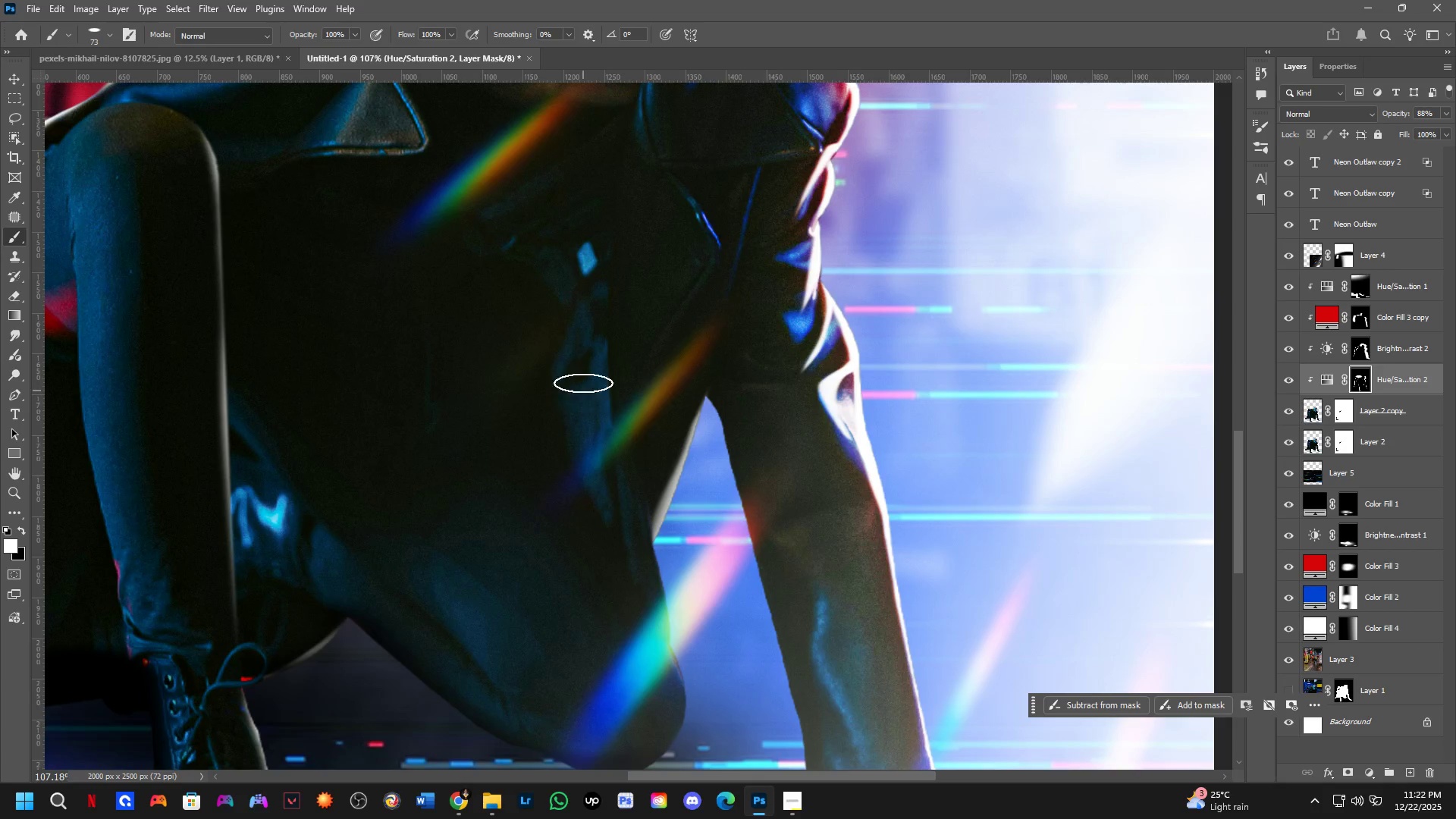 
key(Alt+AltLeft)
 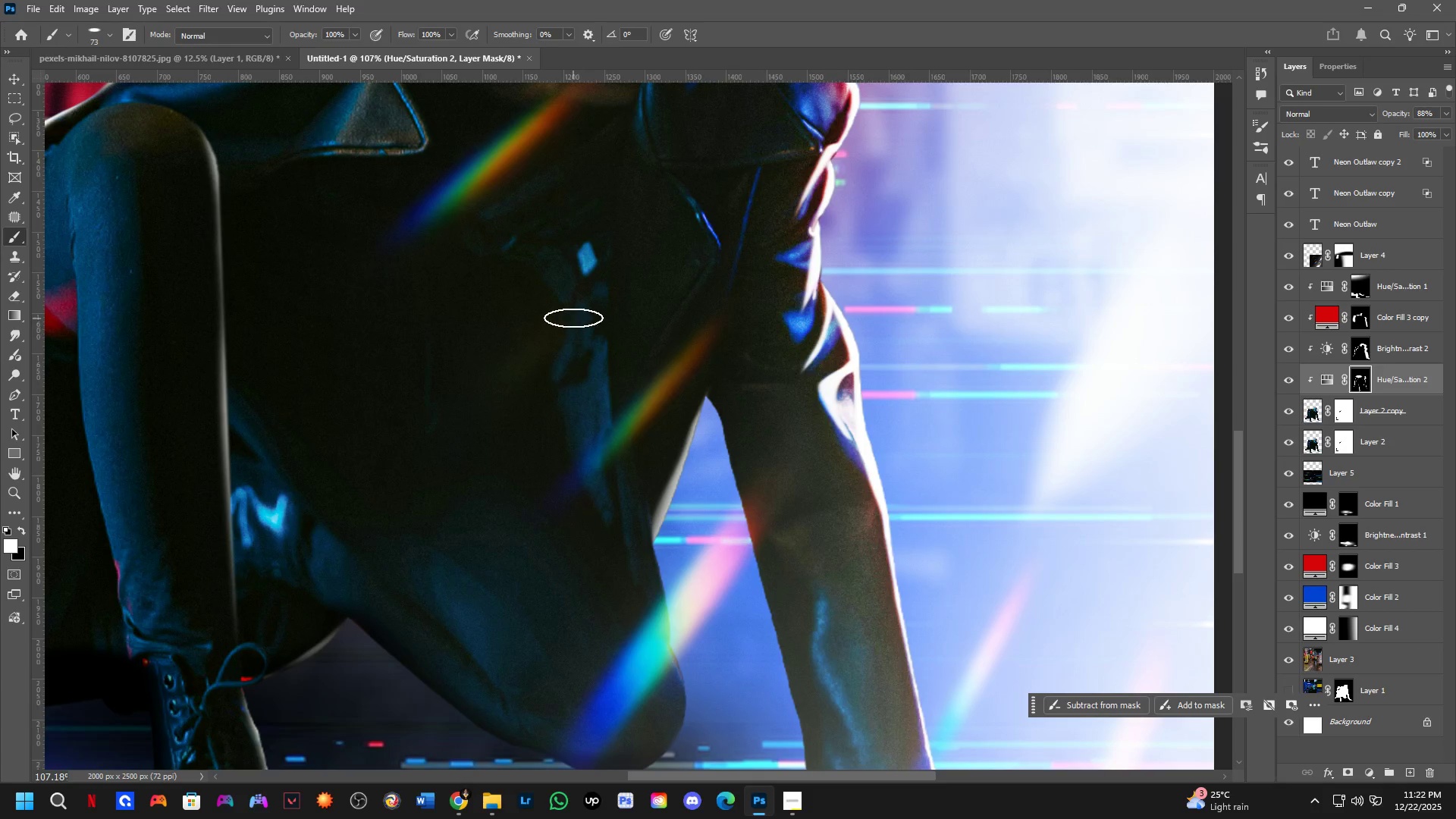 
left_click_drag(start_coordinate=[572, 314], to_coordinate=[577, 392])
 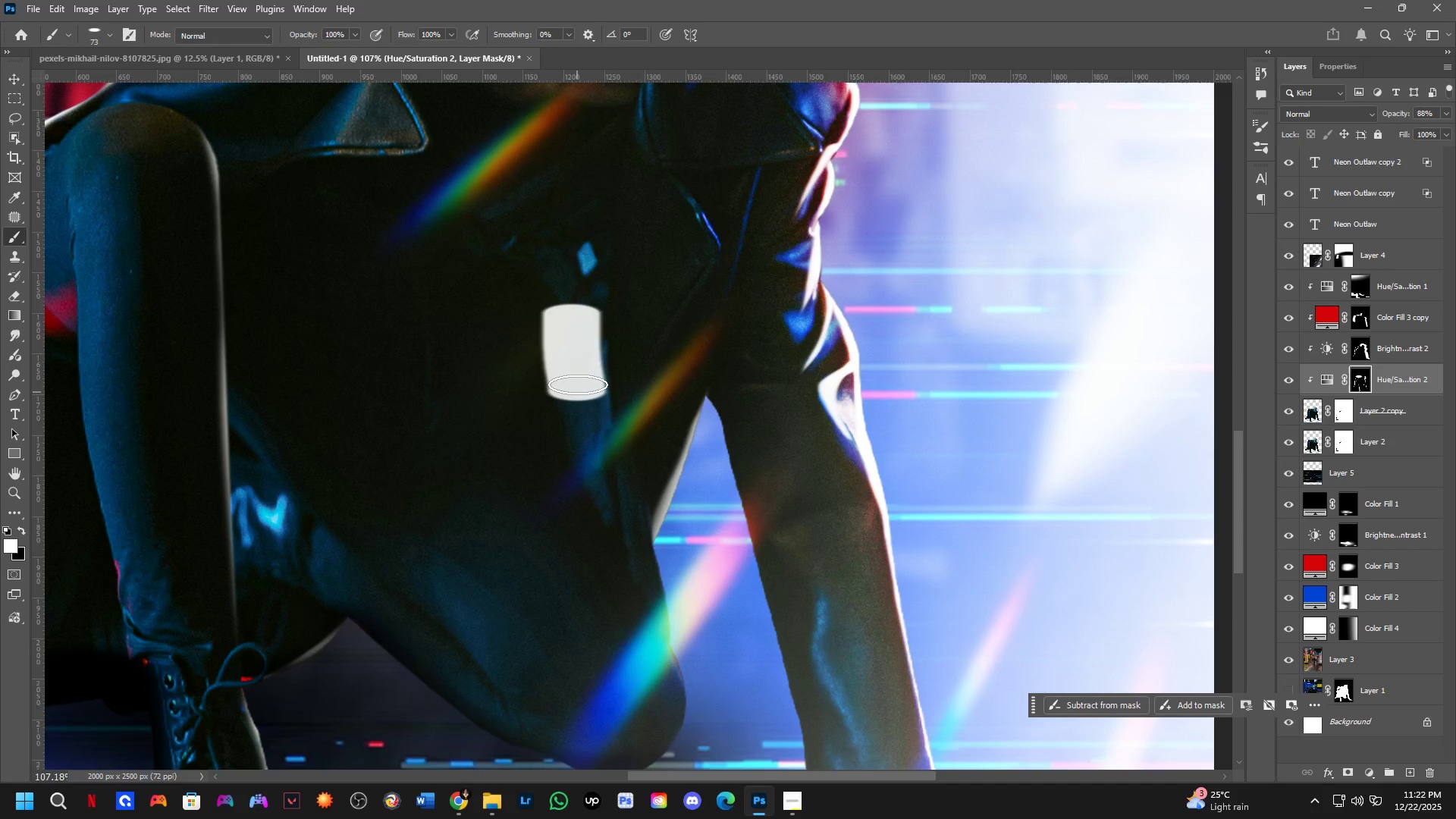 
key(Control+ControlLeft)
 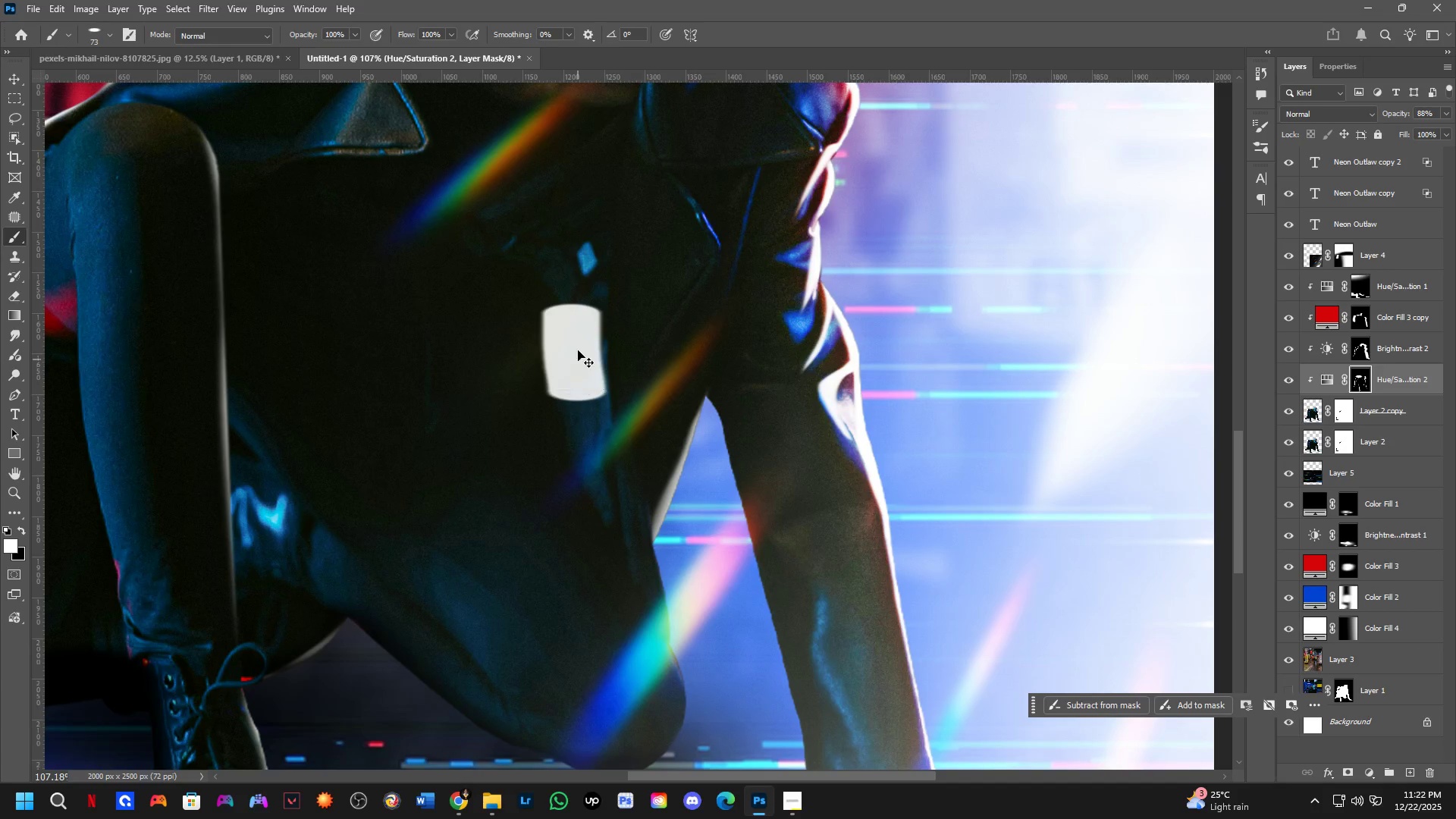 
key(Control+Z)
 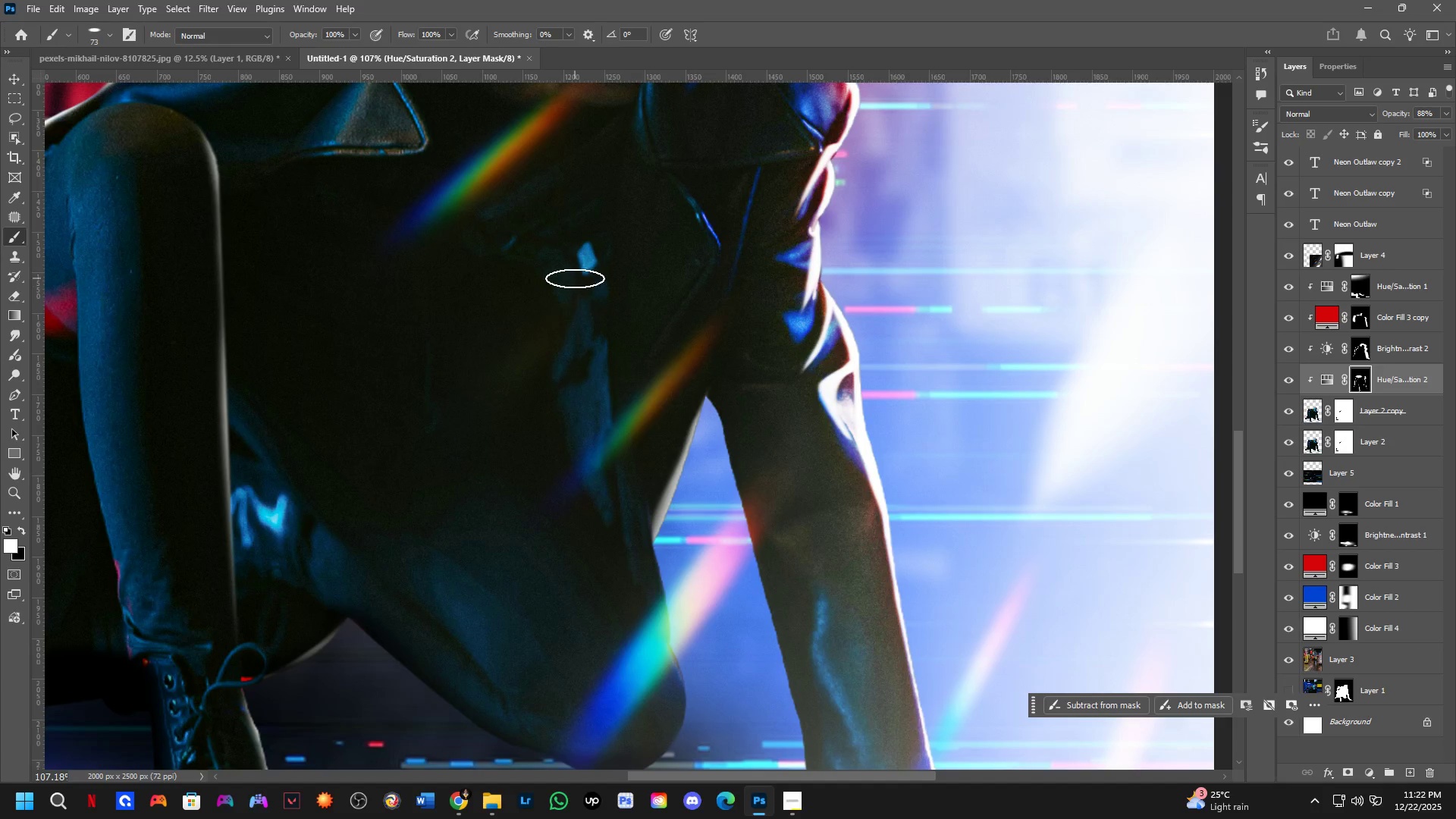 
left_click_drag(start_coordinate=[575, 281], to_coordinate=[639, 739])
 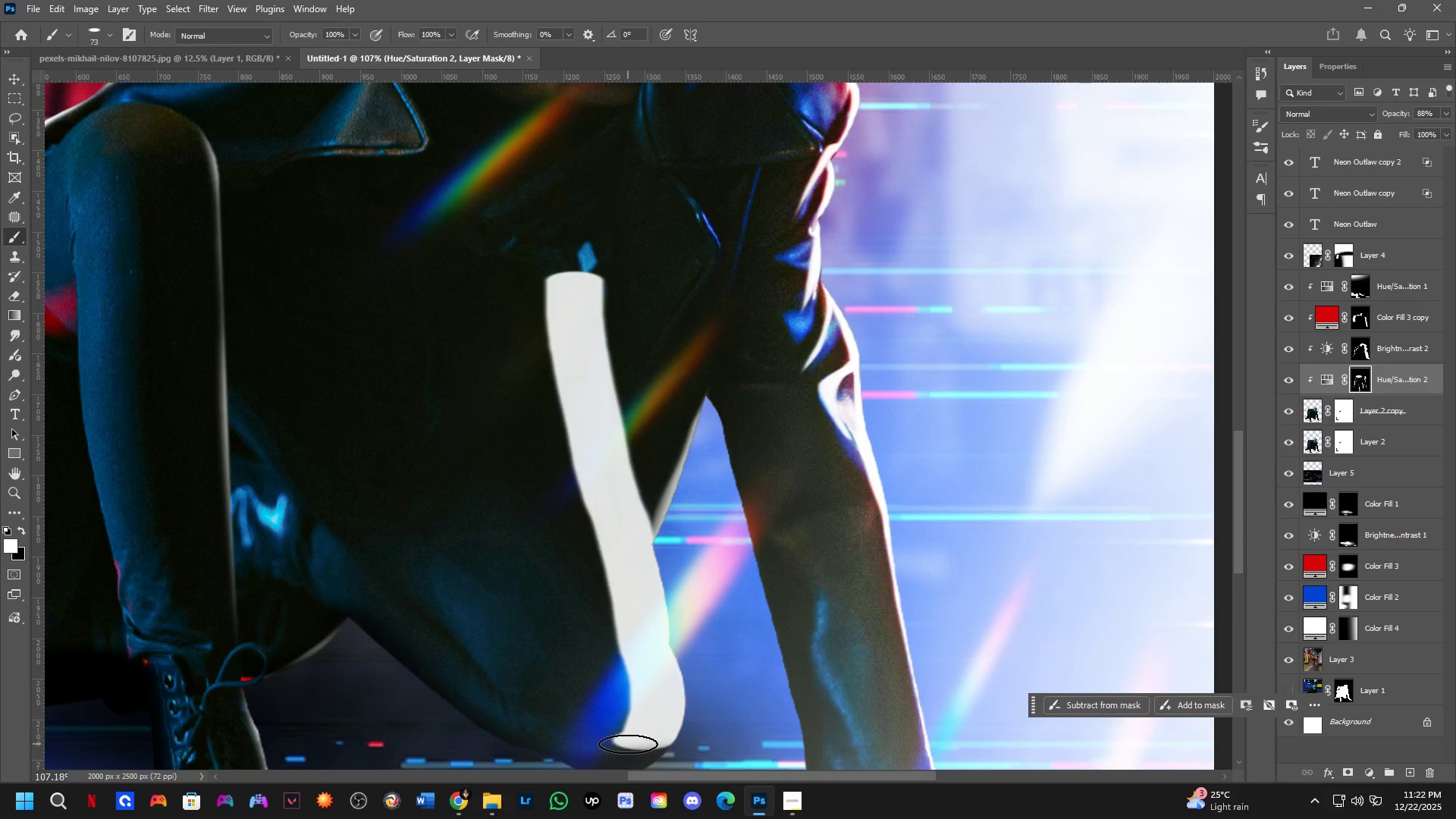 
key(Alt+AltLeft)
 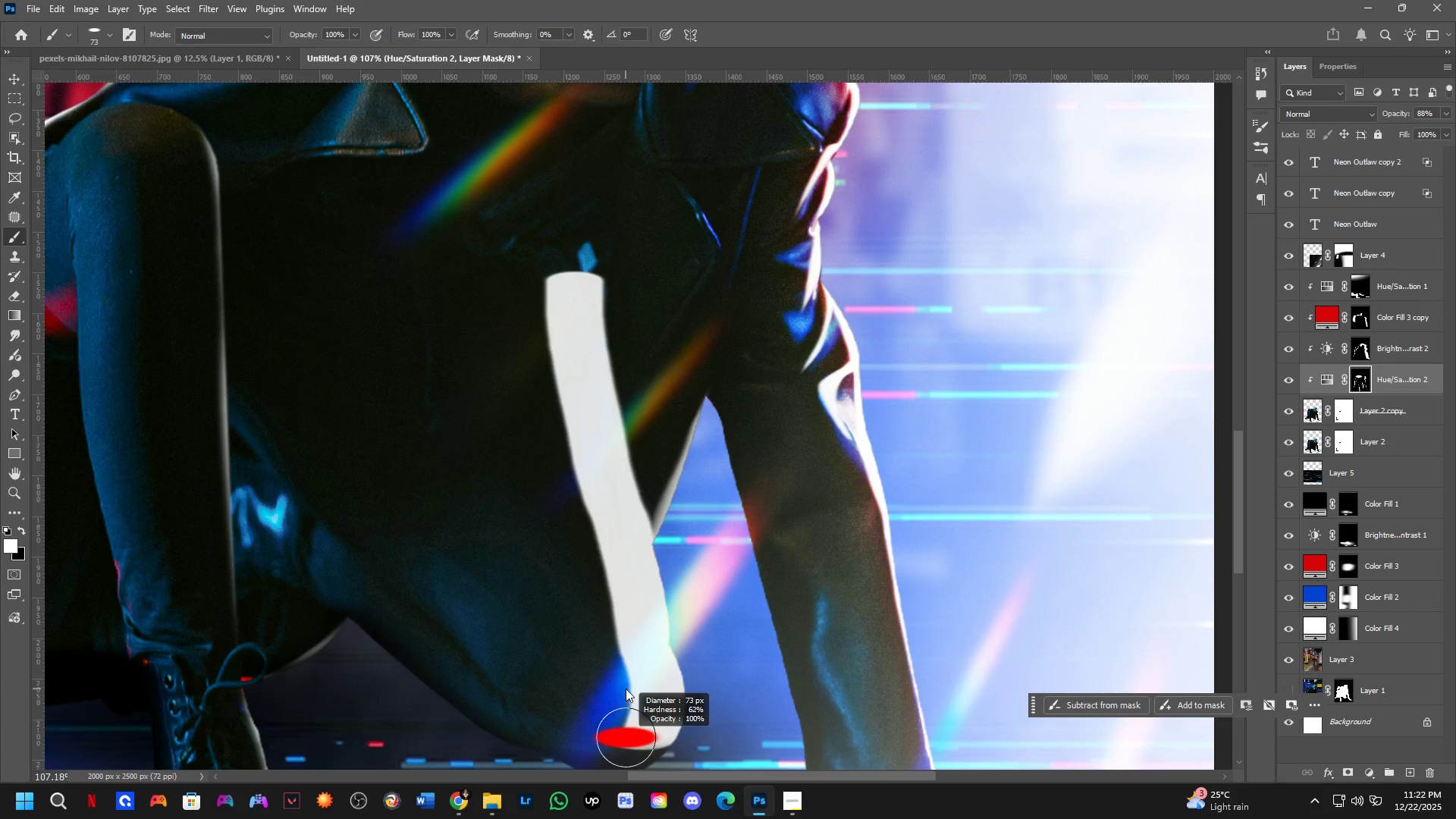 
hold_key(key=Space, duration=0.41)
 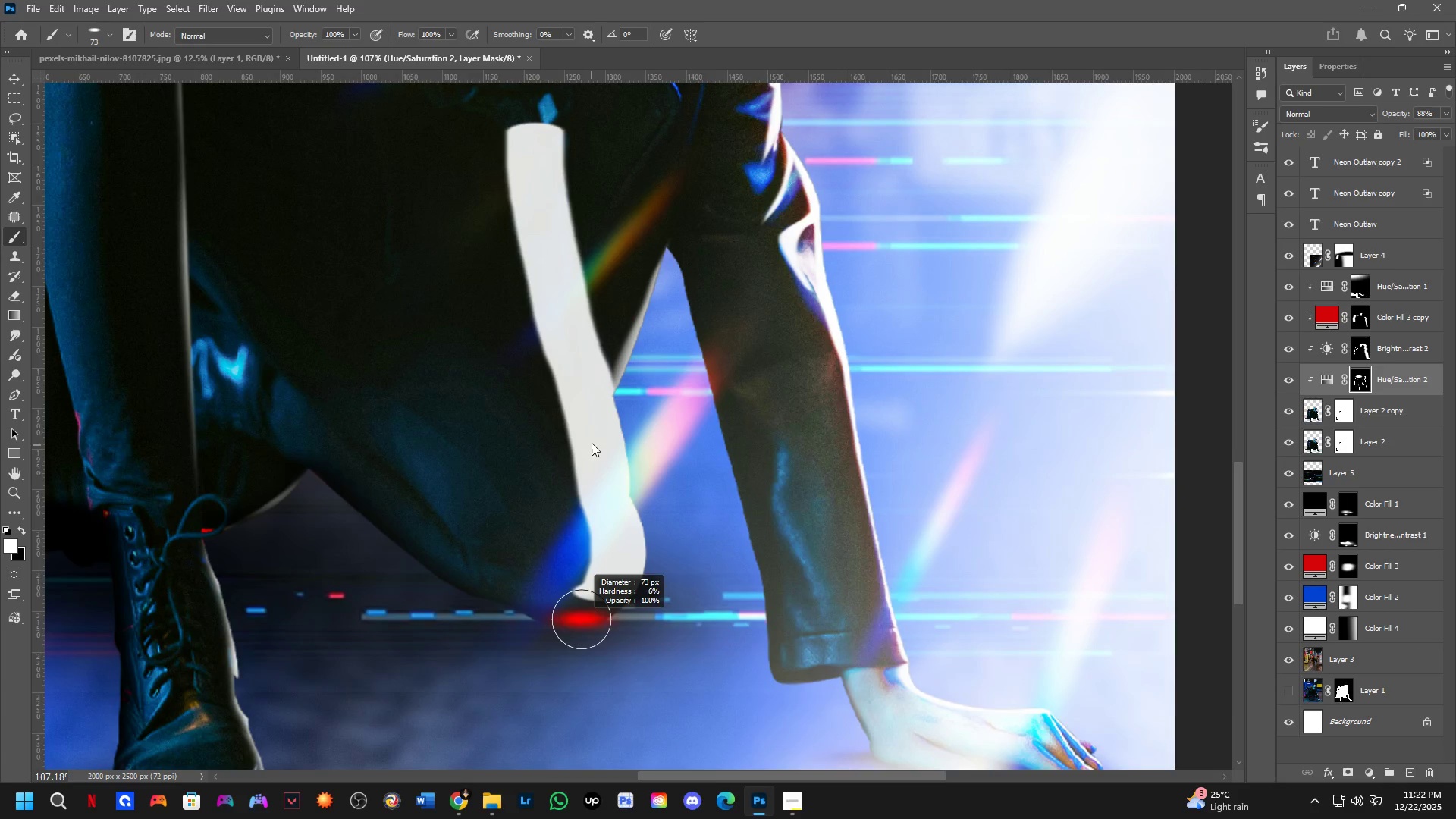 
left_click_drag(start_coordinate=[601, 701], to_coordinate=[570, 585])
 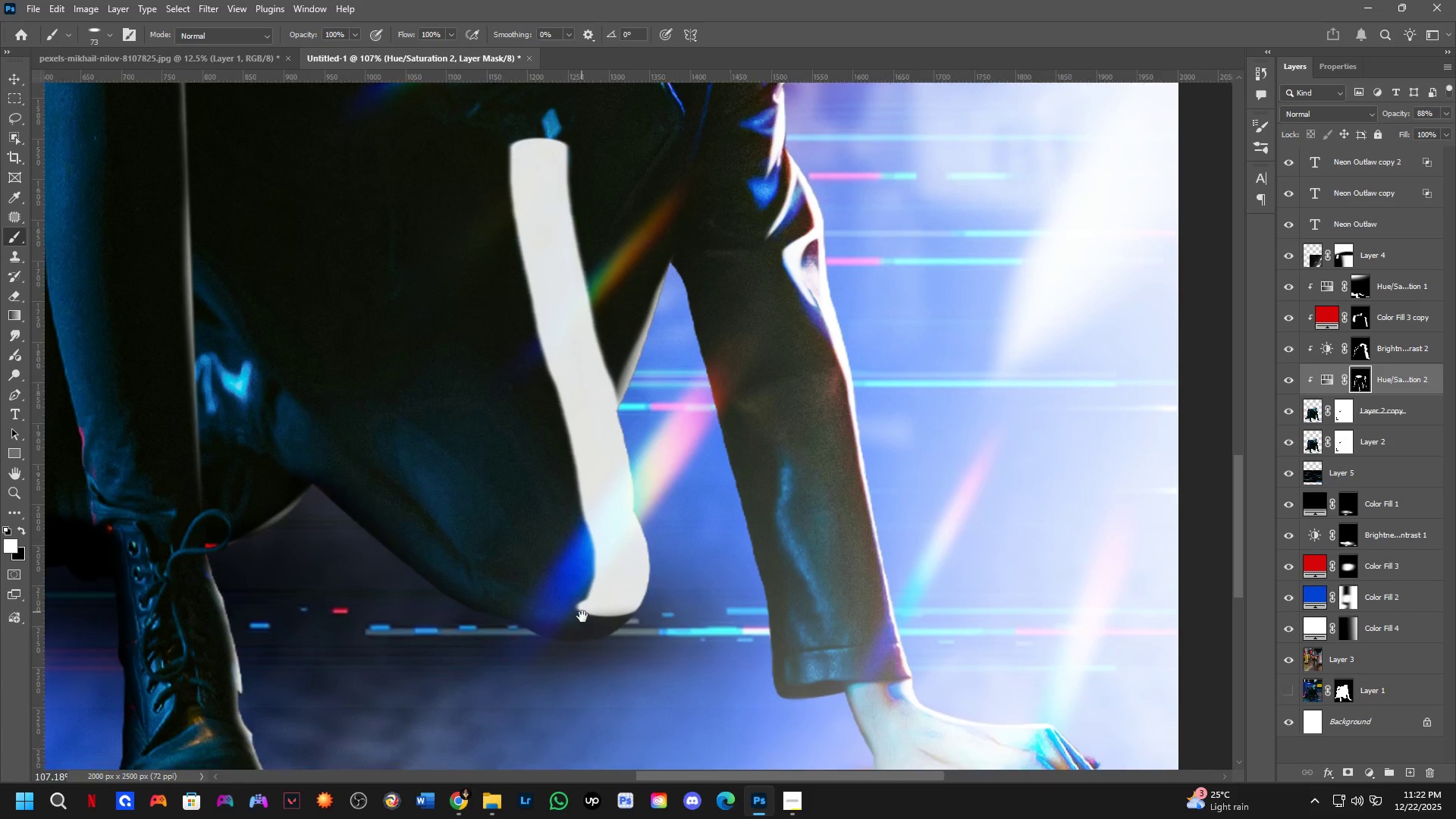 
hold_key(key=AltLeft, duration=0.42)
 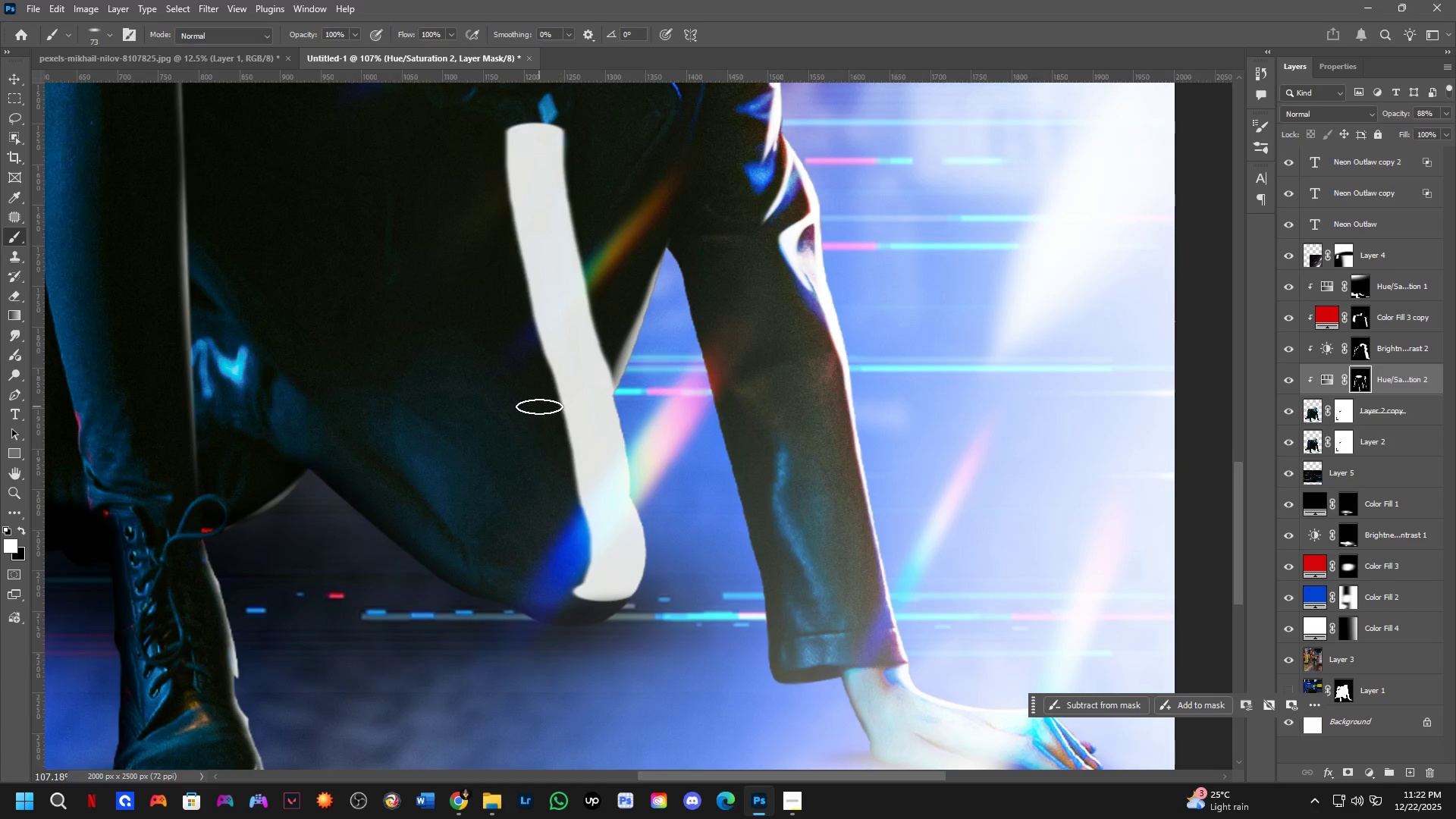 
key(Alt+AltLeft)
 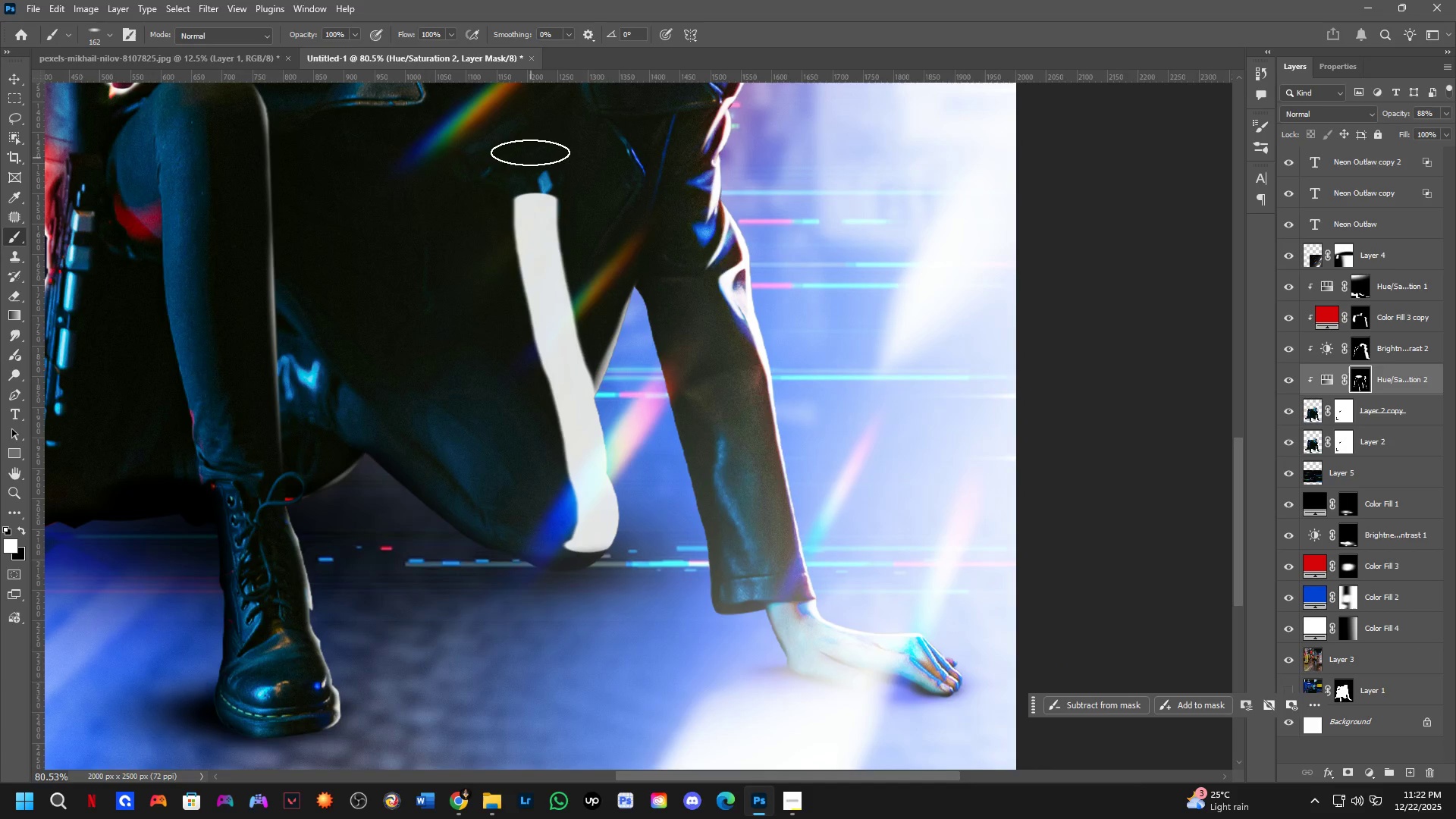 
scroll: coordinate [538, 405], scroll_direction: down, amount: 3.0
 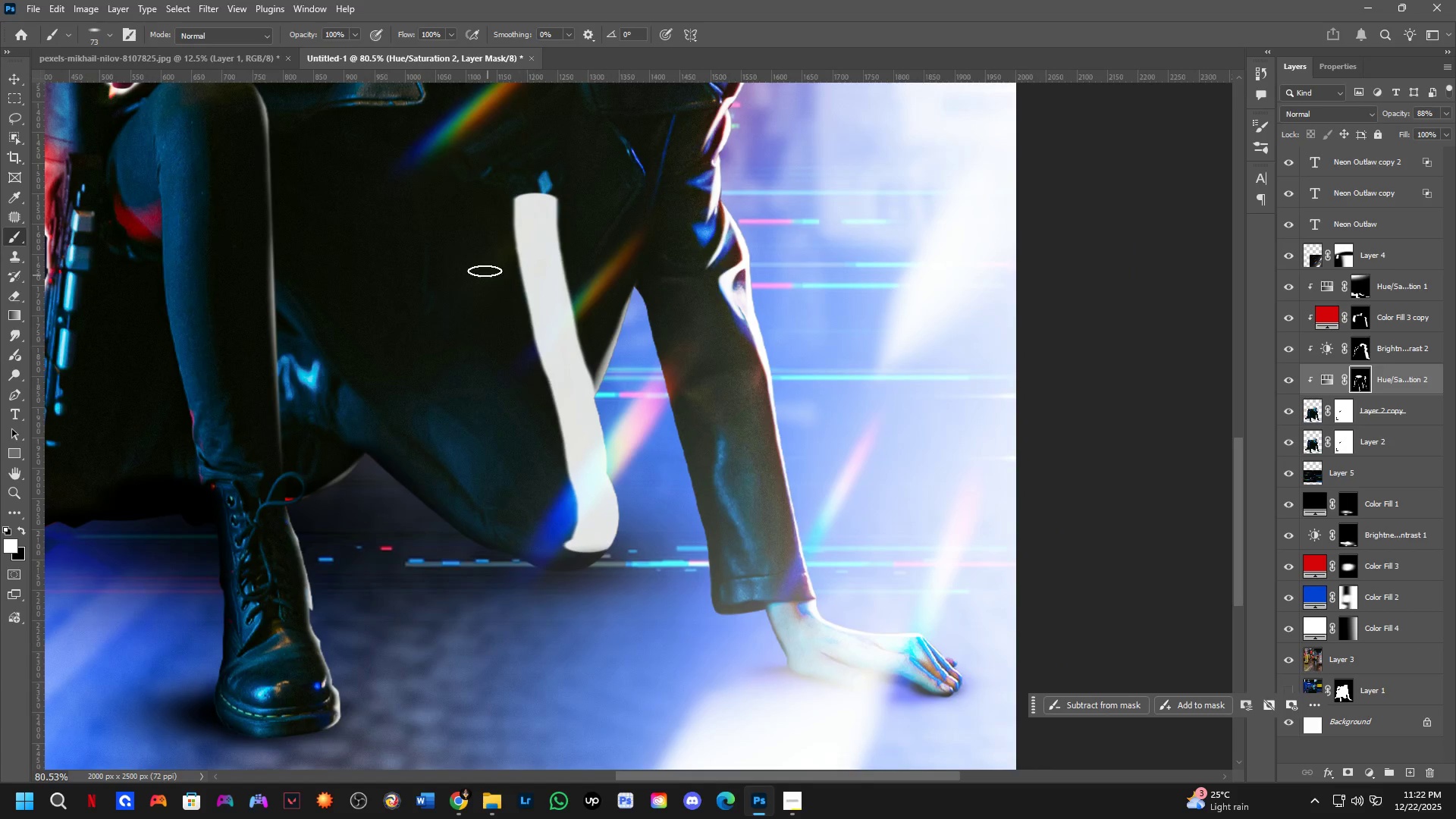 
left_click_drag(start_coordinate=[527, 152], to_coordinate=[519, 230])
 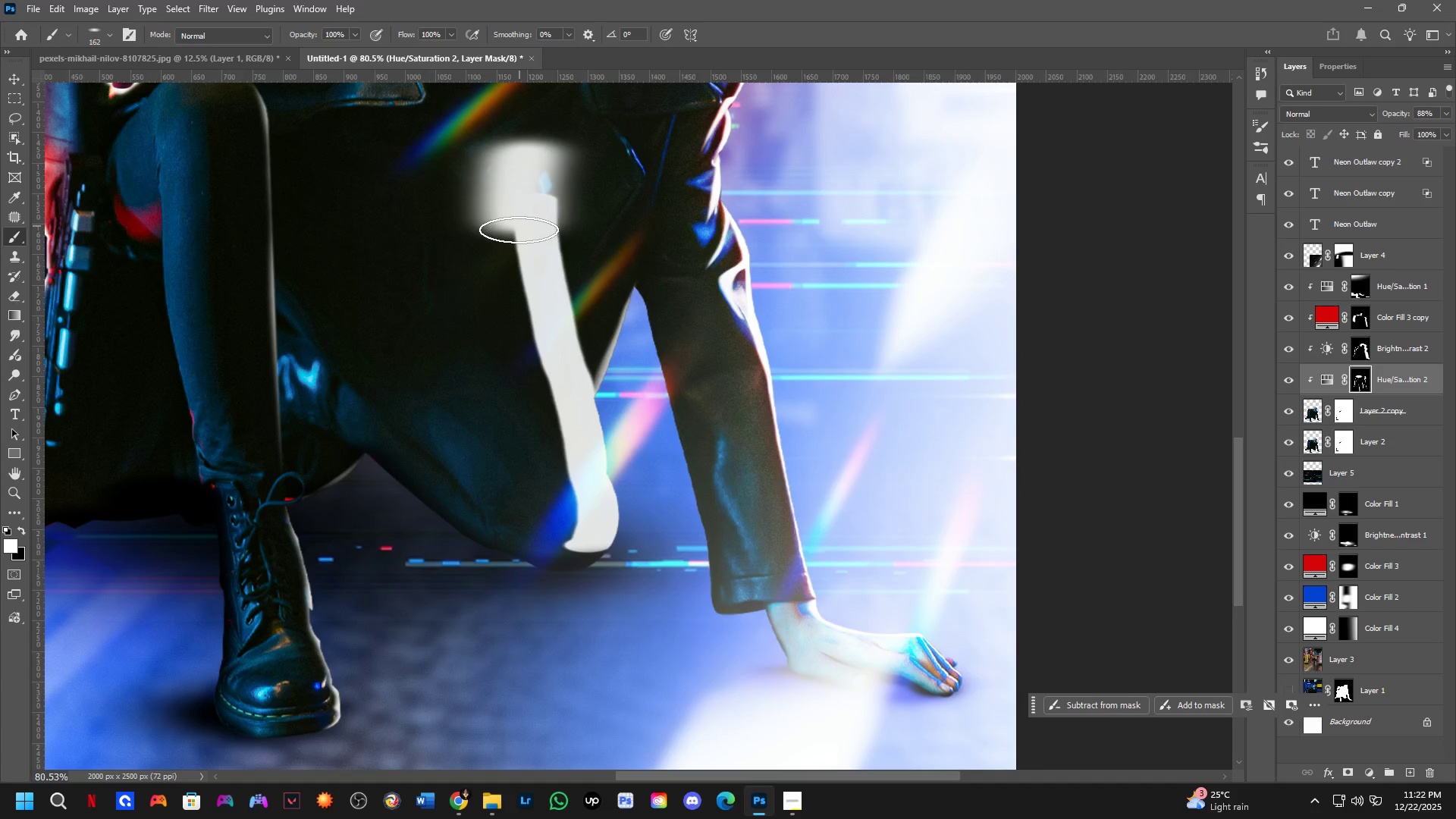 
key(Control+ControlLeft)
 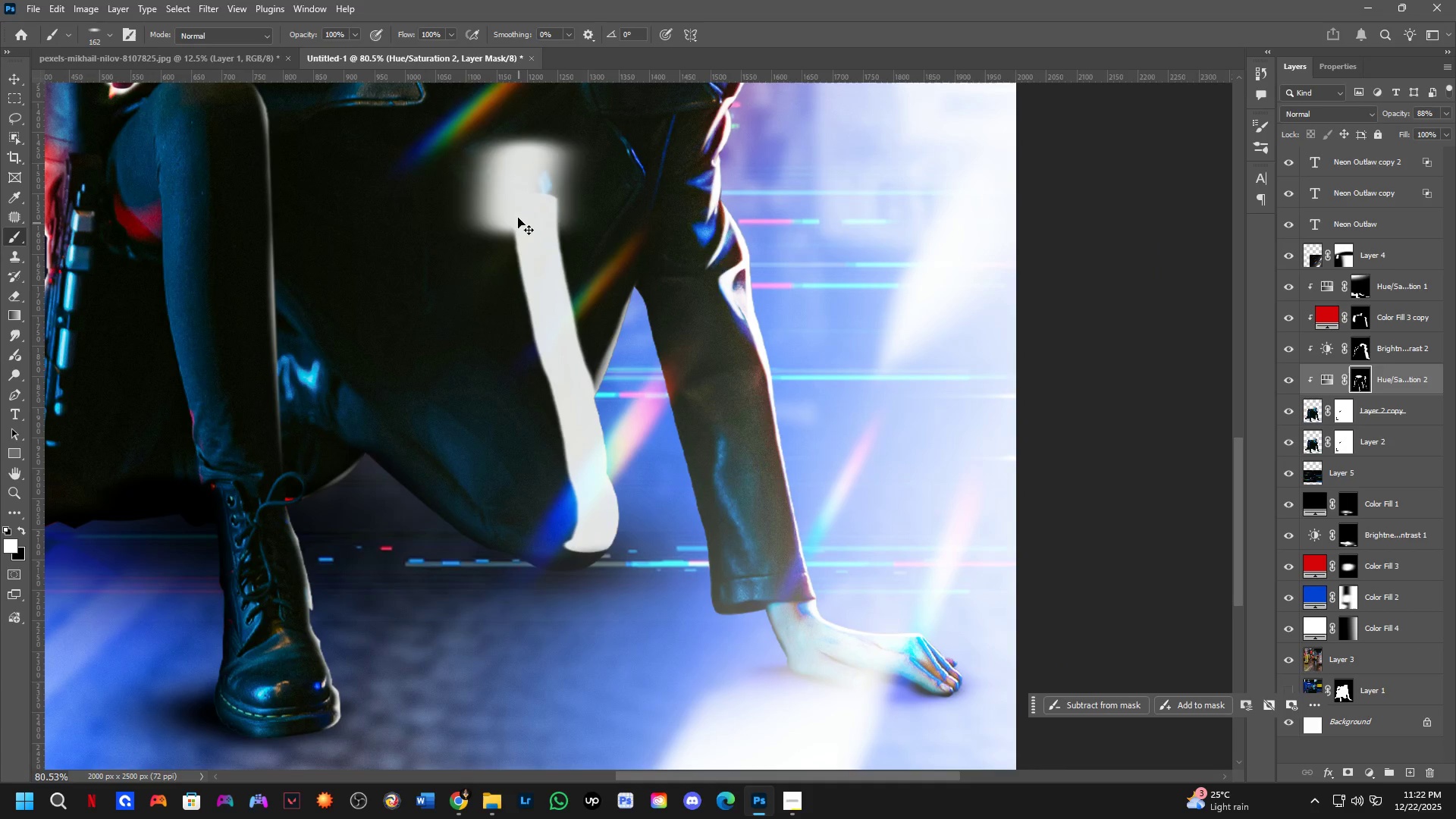 
key(Control+Z)
 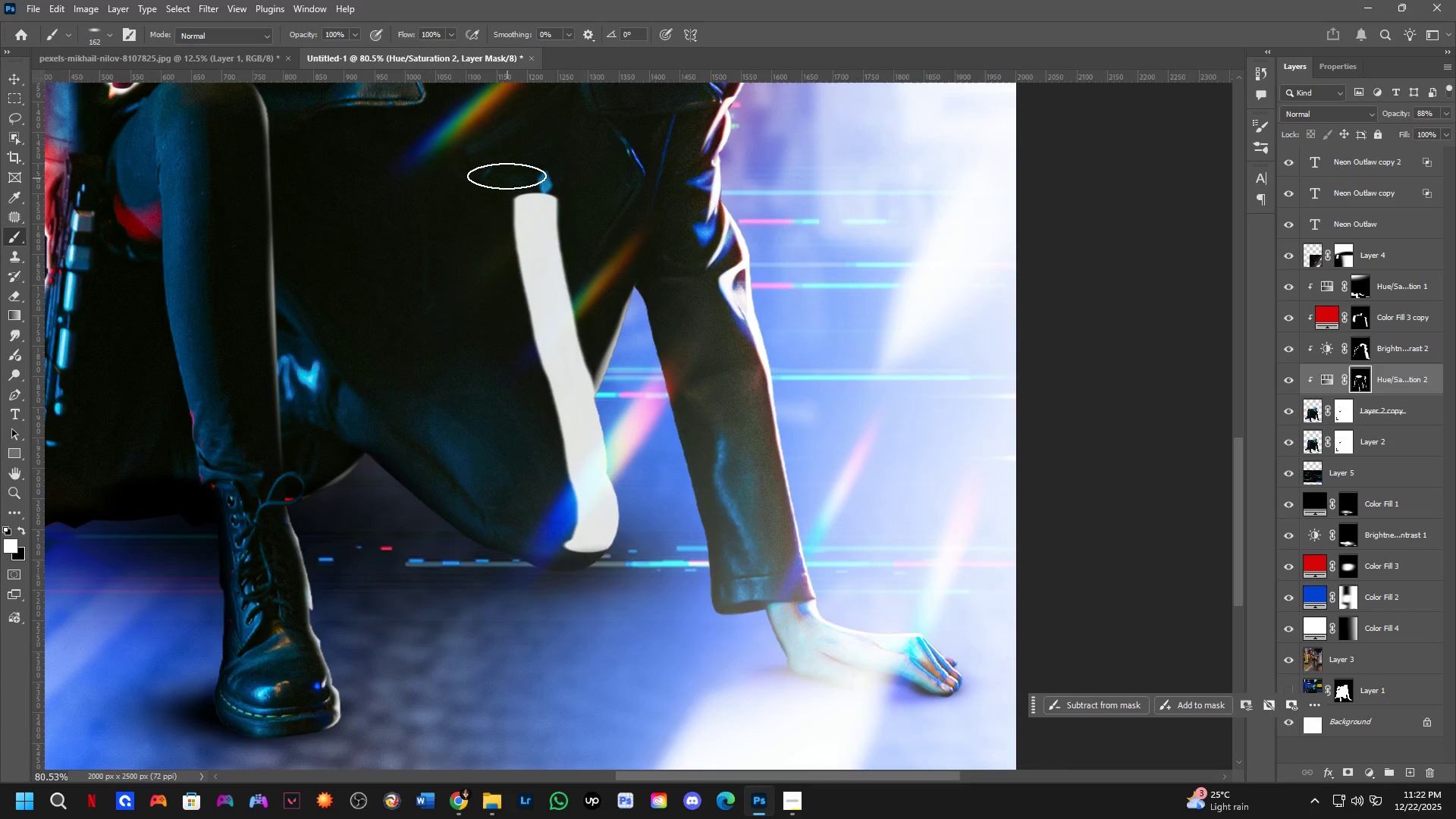 
left_click_drag(start_coordinate=[506, 173], to_coordinate=[526, 276])
 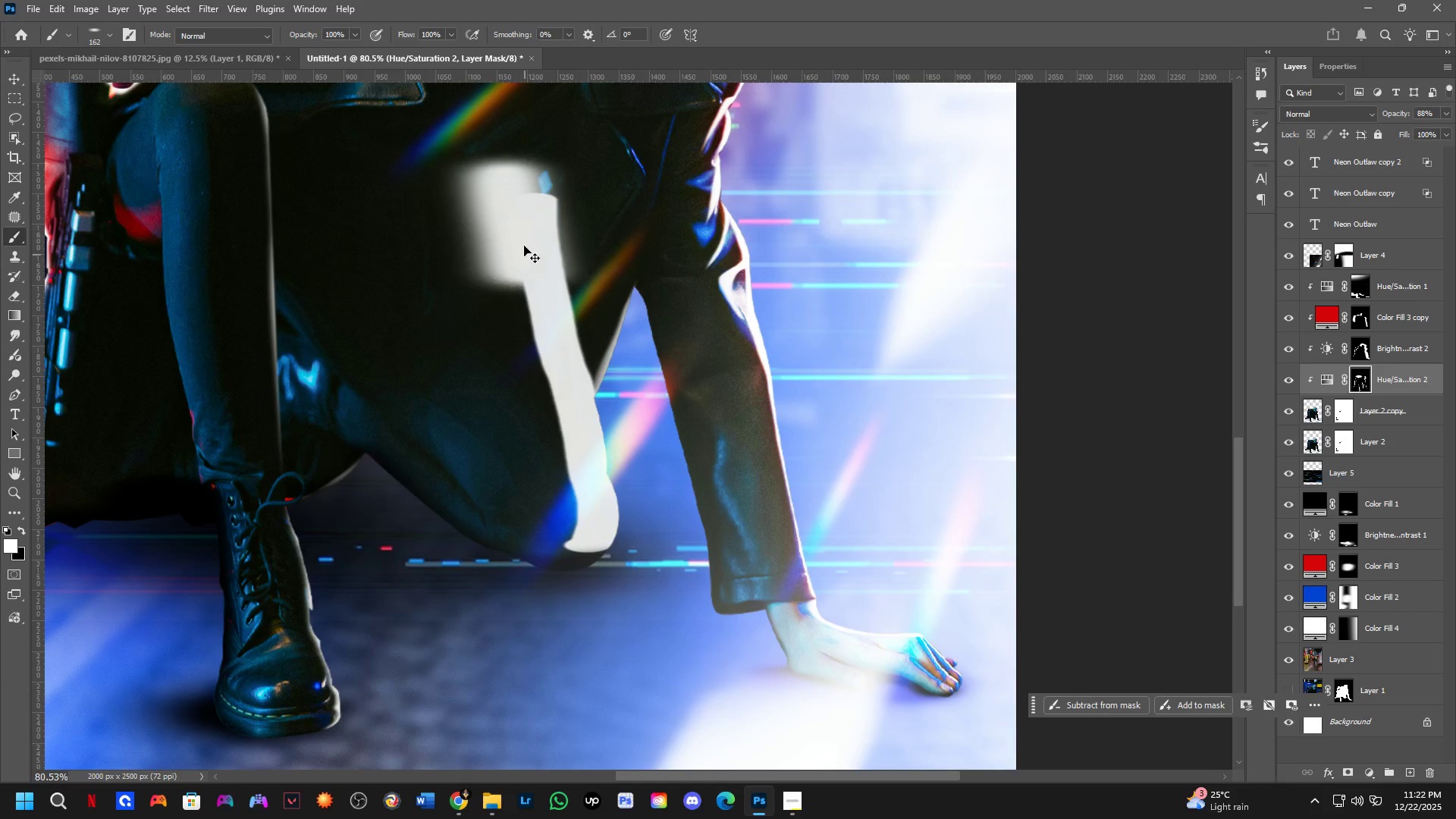 
key(Control+ControlLeft)
 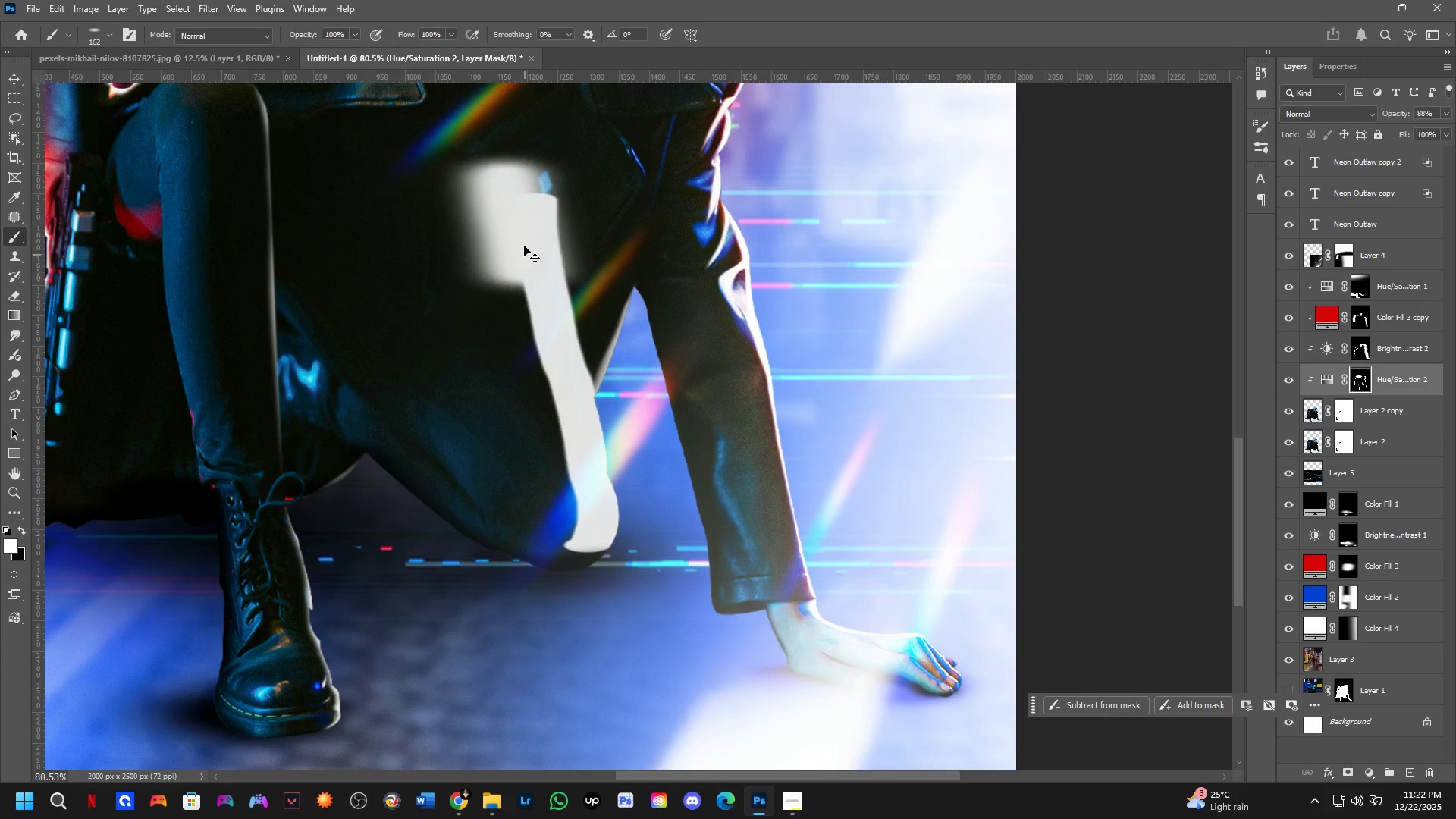 
key(Control+Z)
 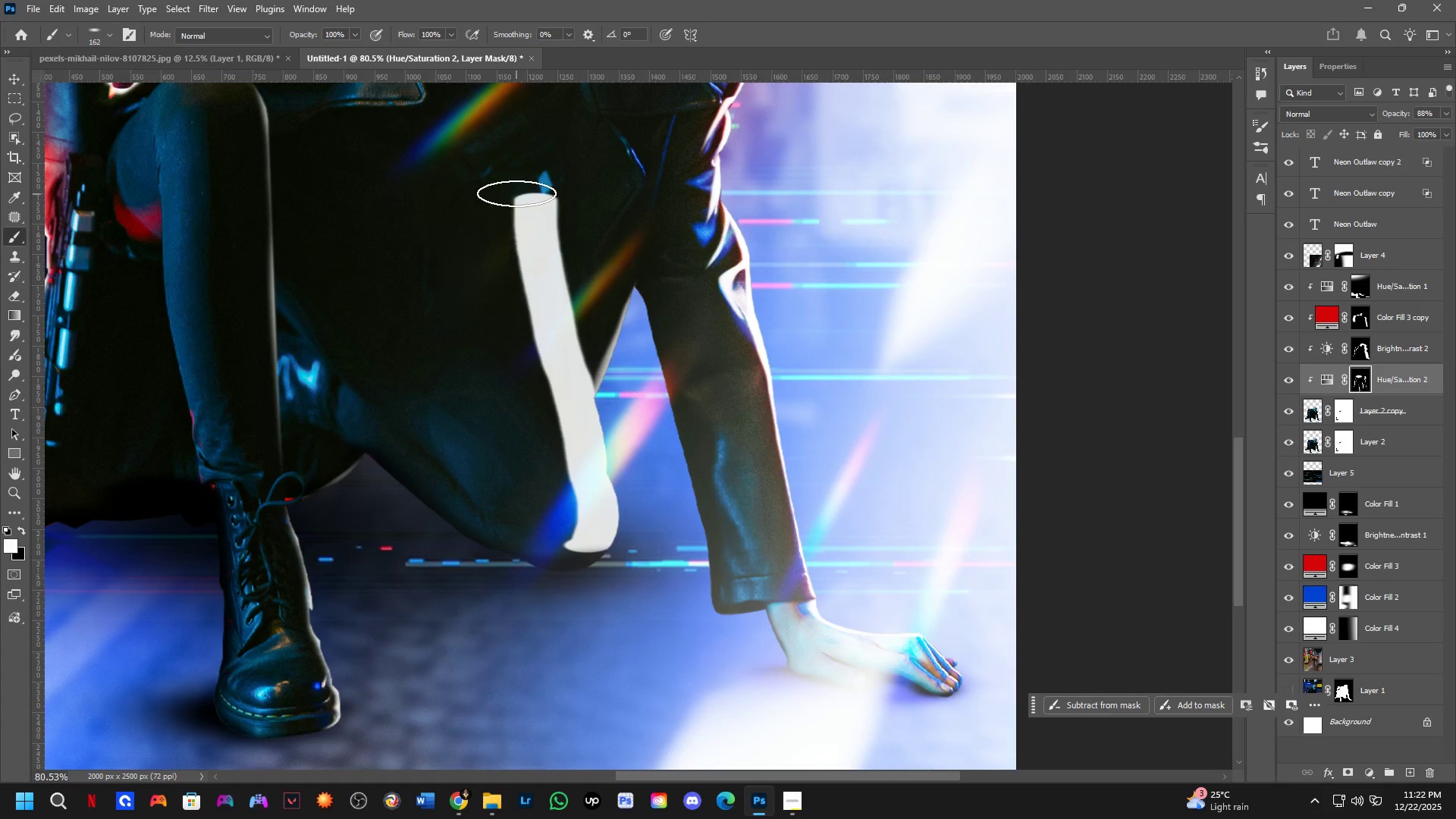 
key(X)
 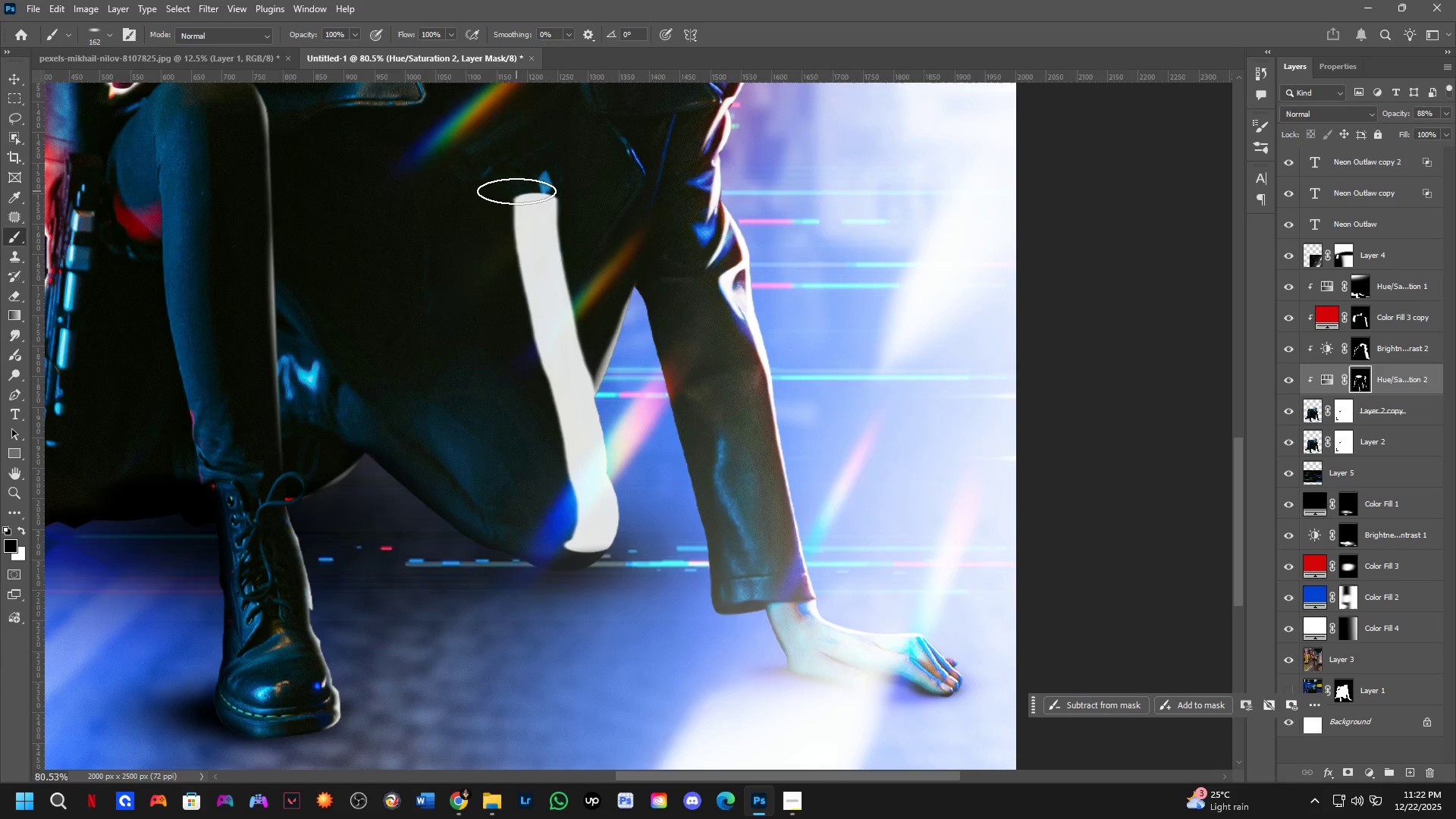 
left_click_drag(start_coordinate=[516, 191], to_coordinate=[524, 278])
 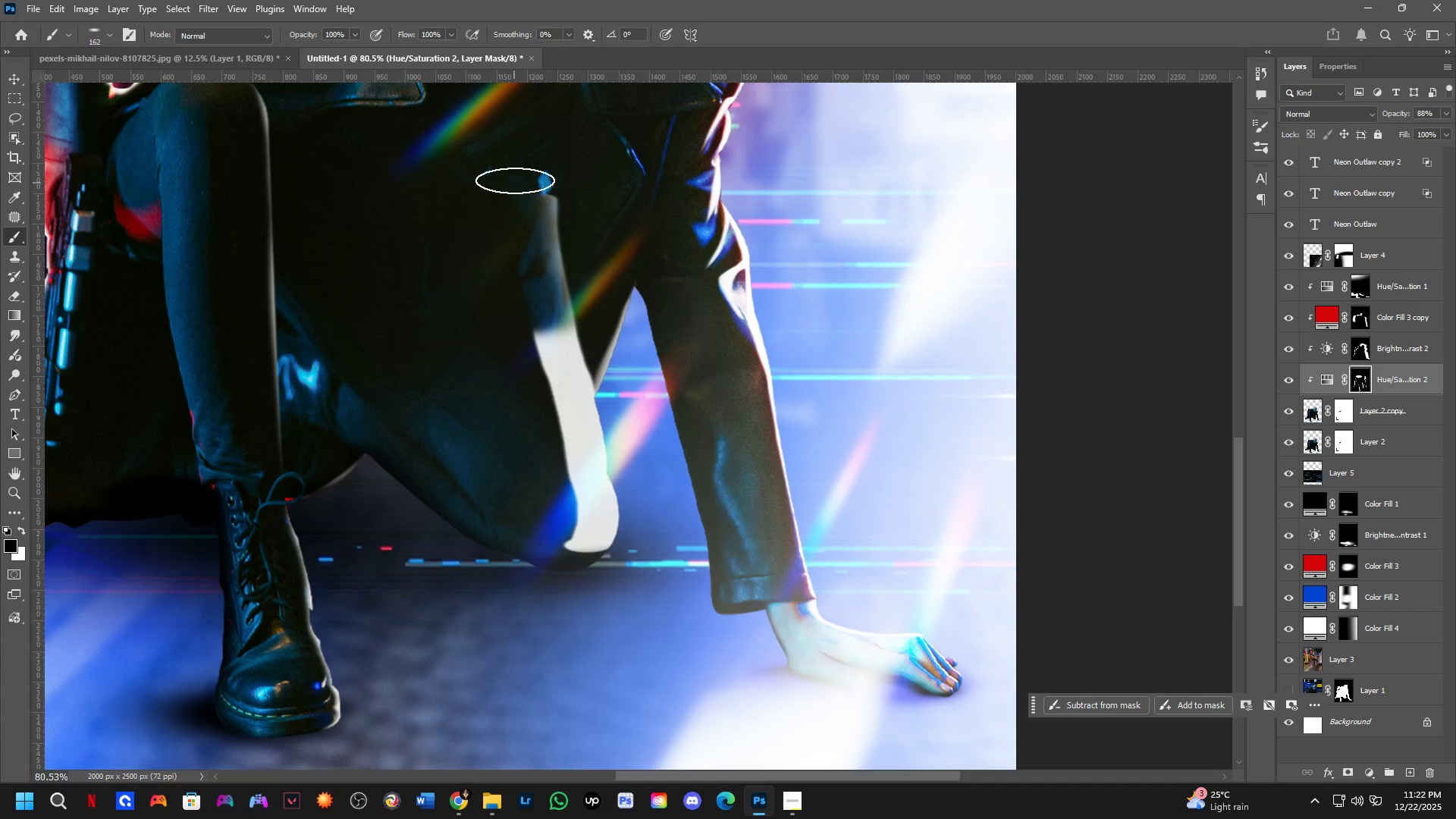 
left_click_drag(start_coordinate=[515, 180], to_coordinate=[513, 279])
 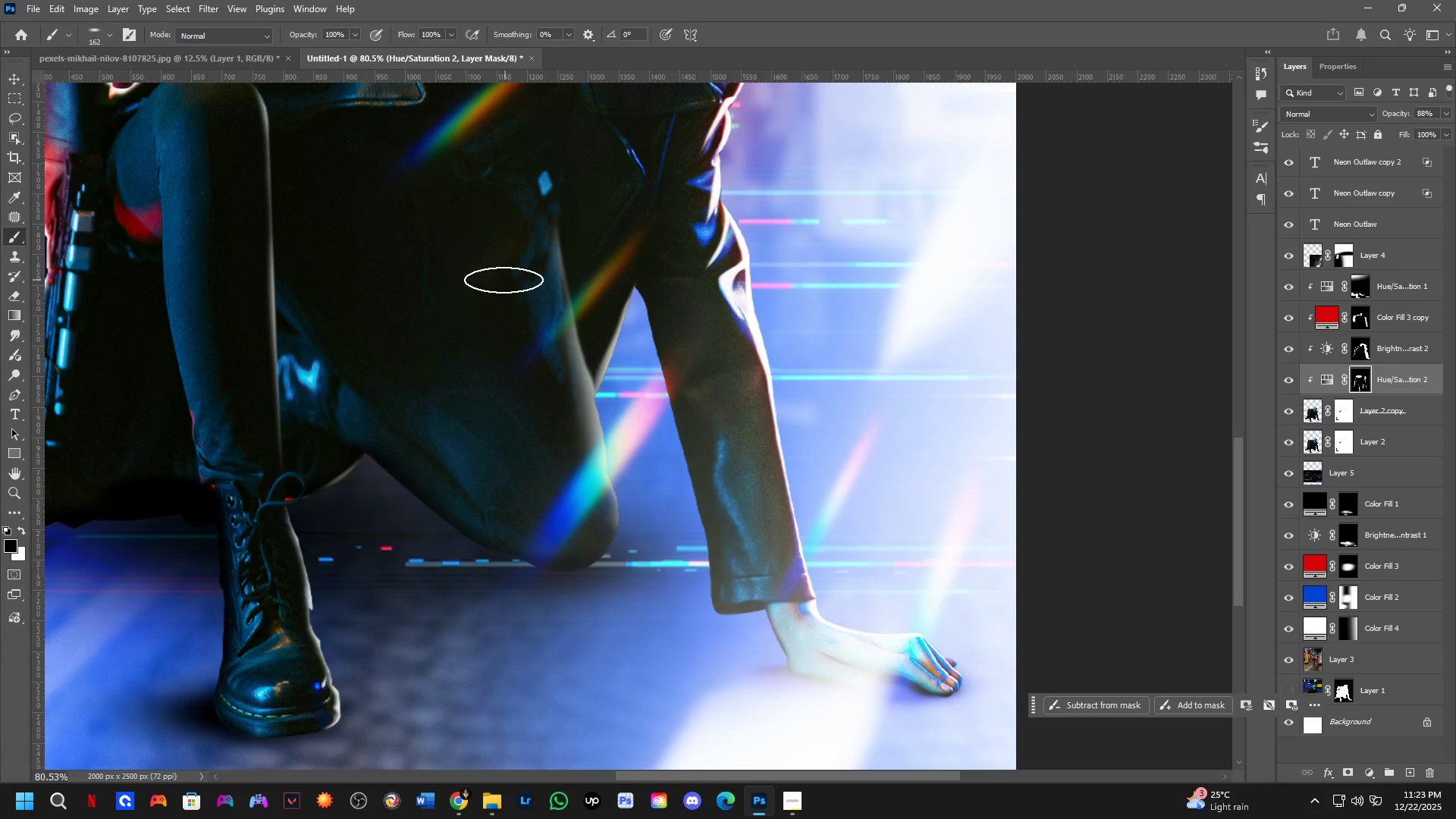 
hold_key(key=Space, duration=0.47)
 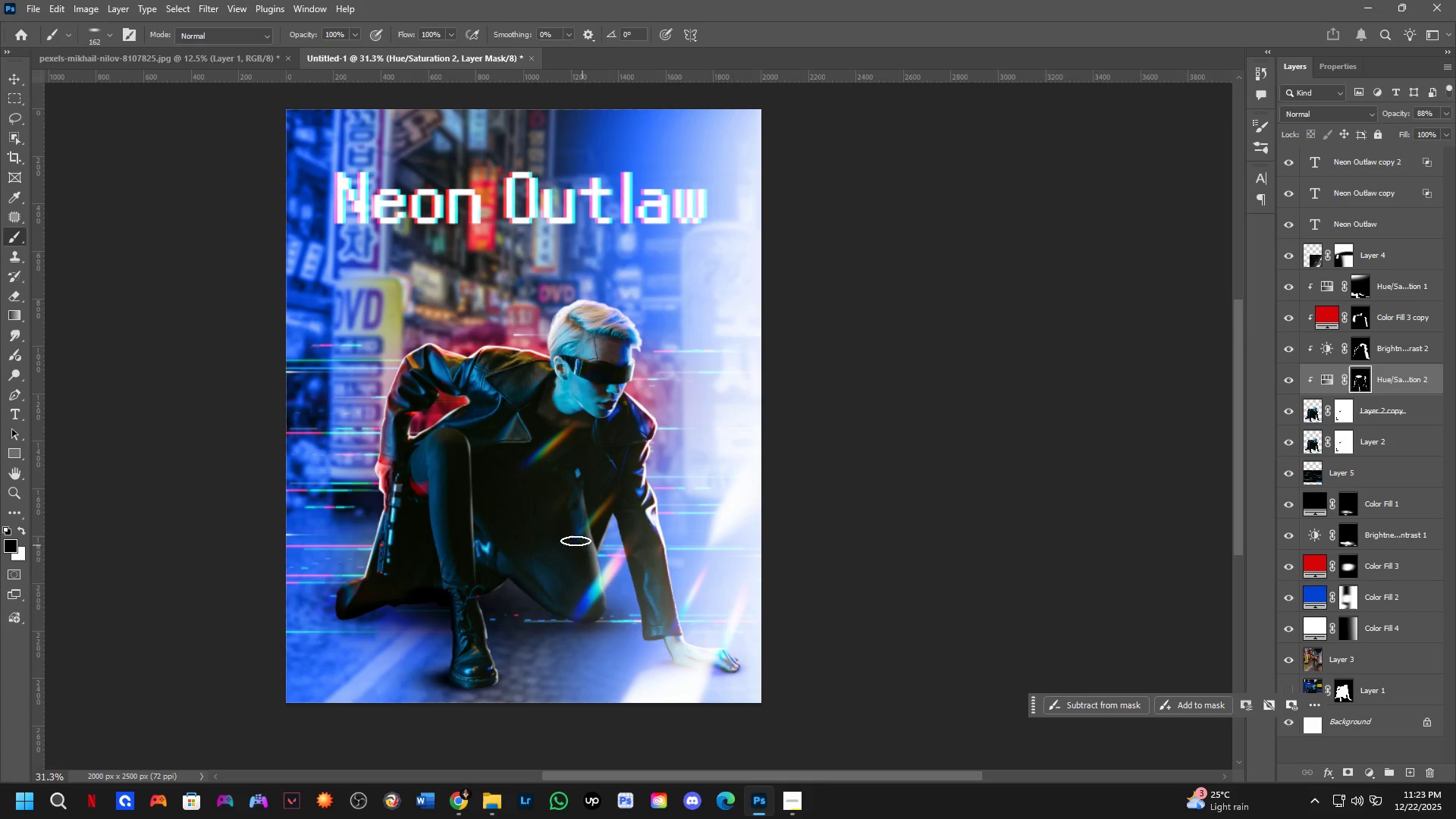 
scroll: coordinate [532, 413], scroll_direction: down, amount: 6.0
 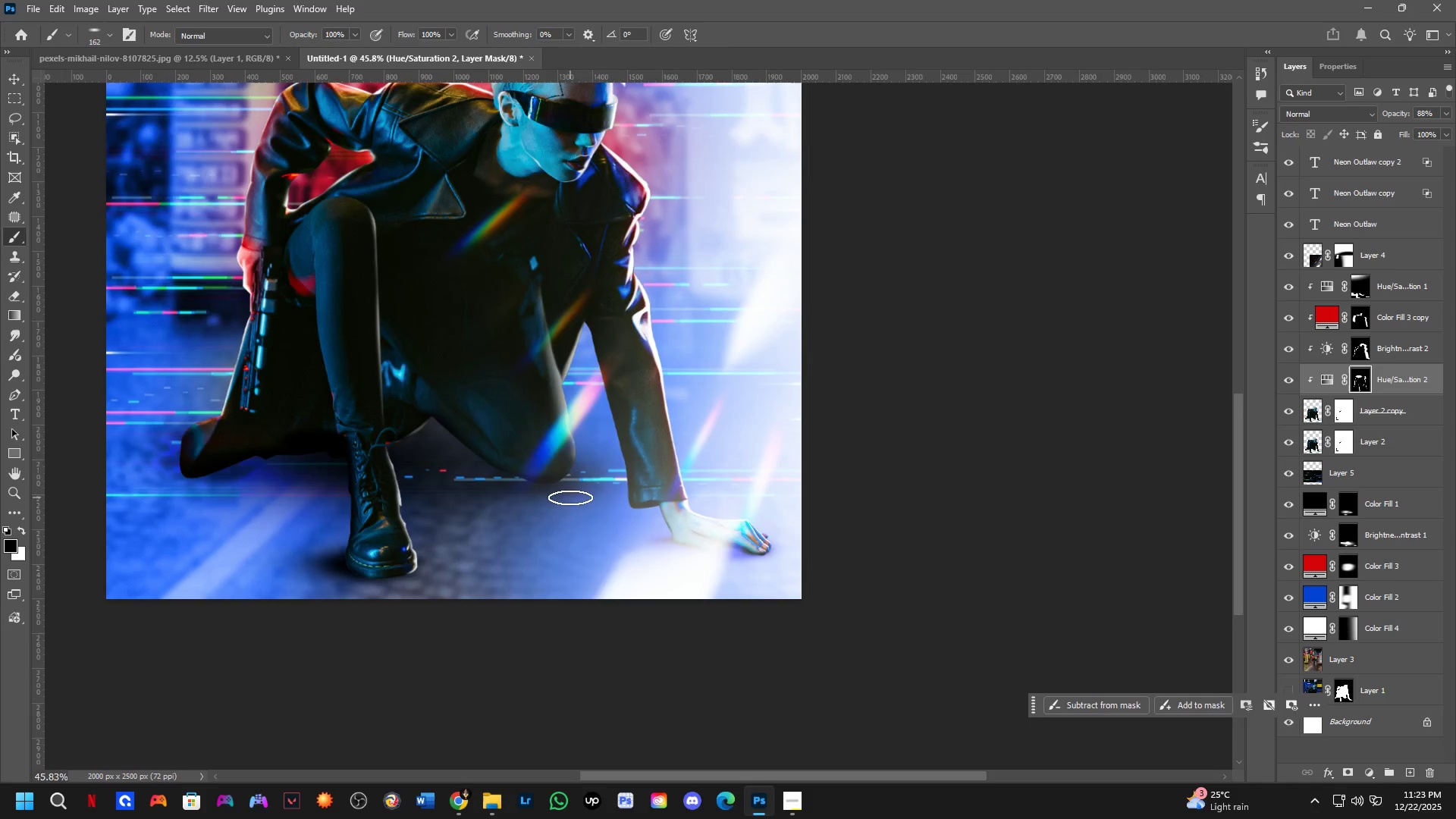 
left_click_drag(start_coordinate=[581, 456], to_coordinate=[611, 614])
 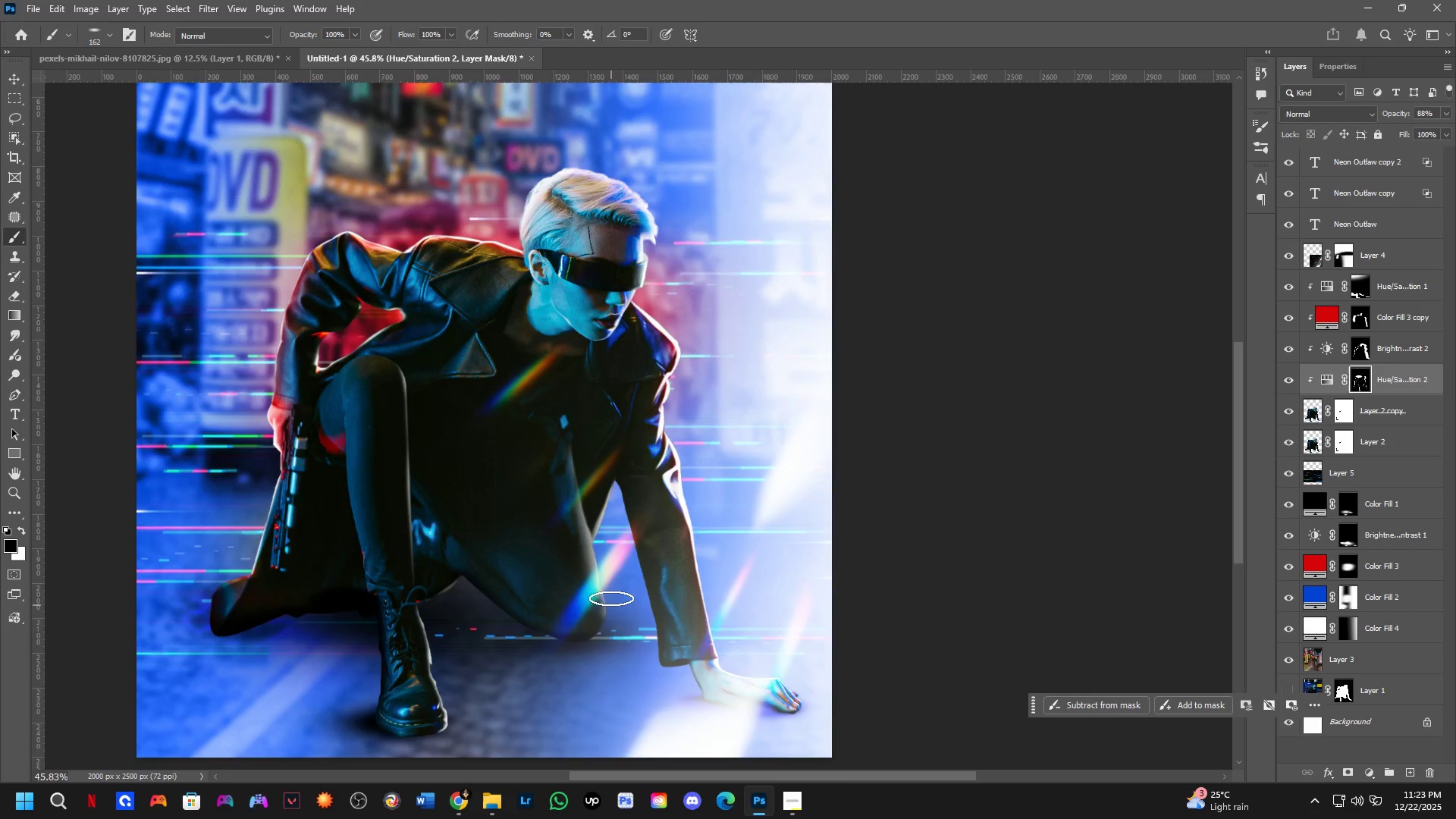 
scroll: coordinate [610, 583], scroll_direction: down, amount: 4.0
 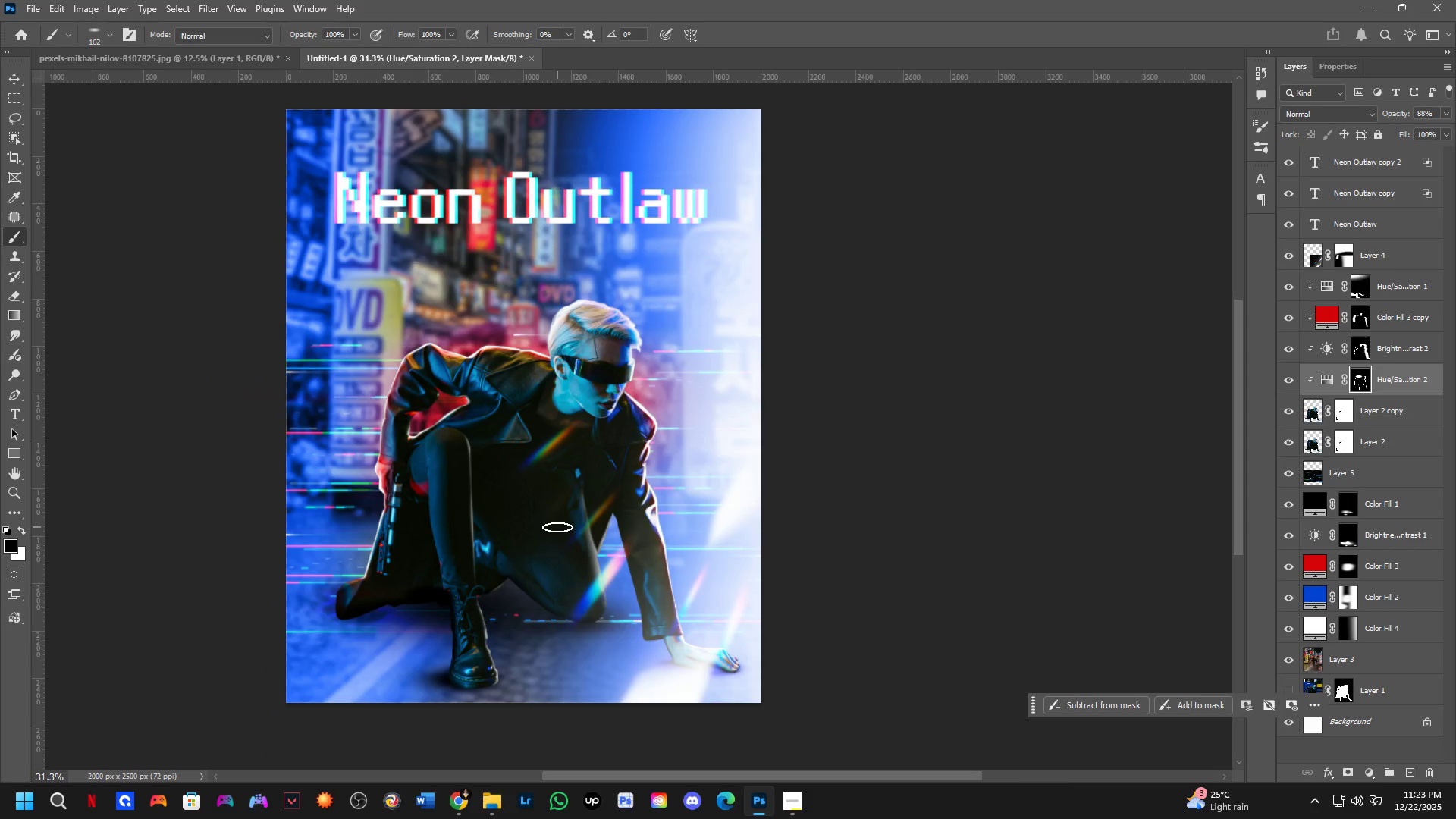 
scroll: coordinate [526, 570], scroll_direction: up, amount: 12.0
 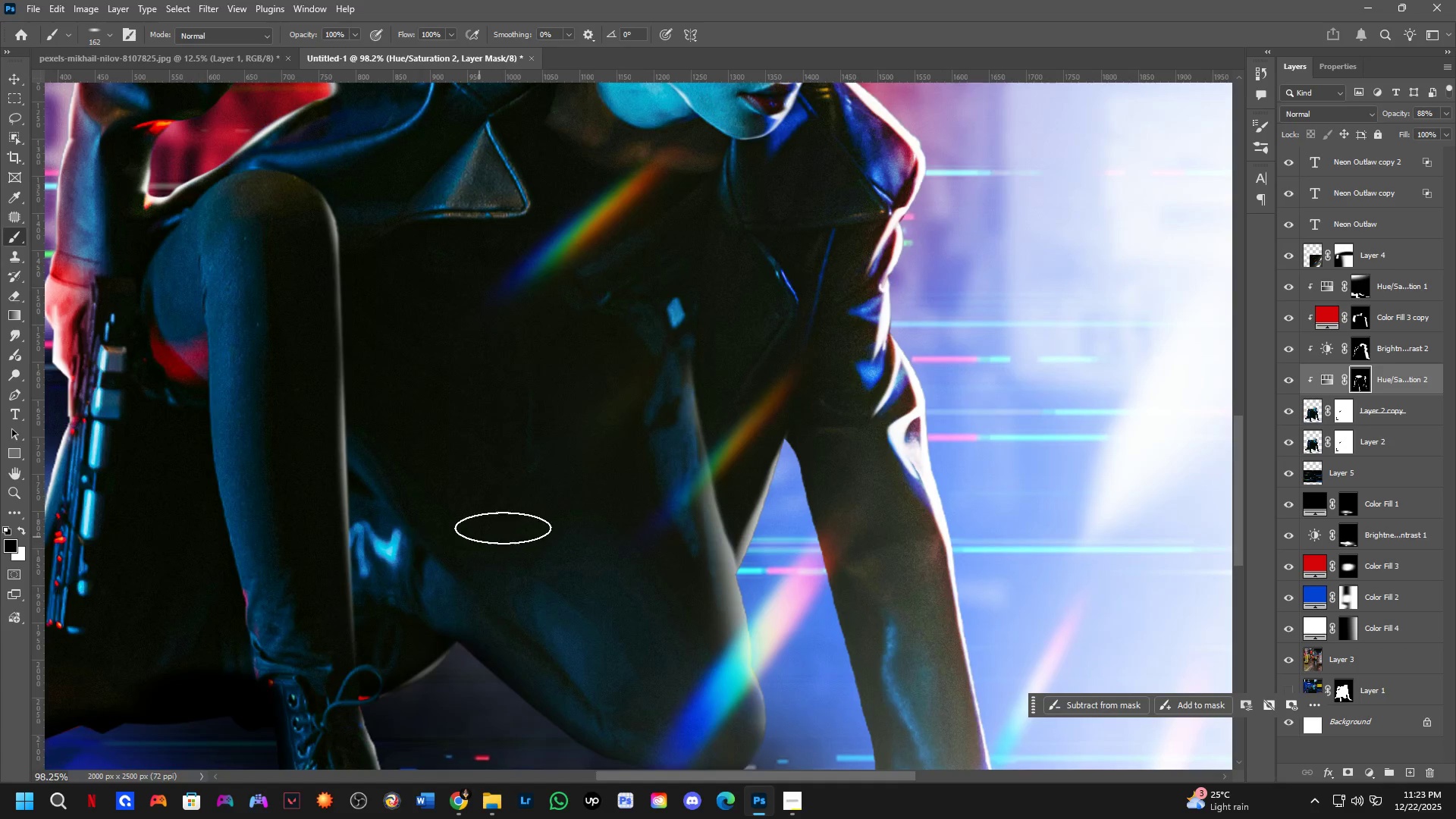 
hold_key(key=AltLeft, duration=0.59)
 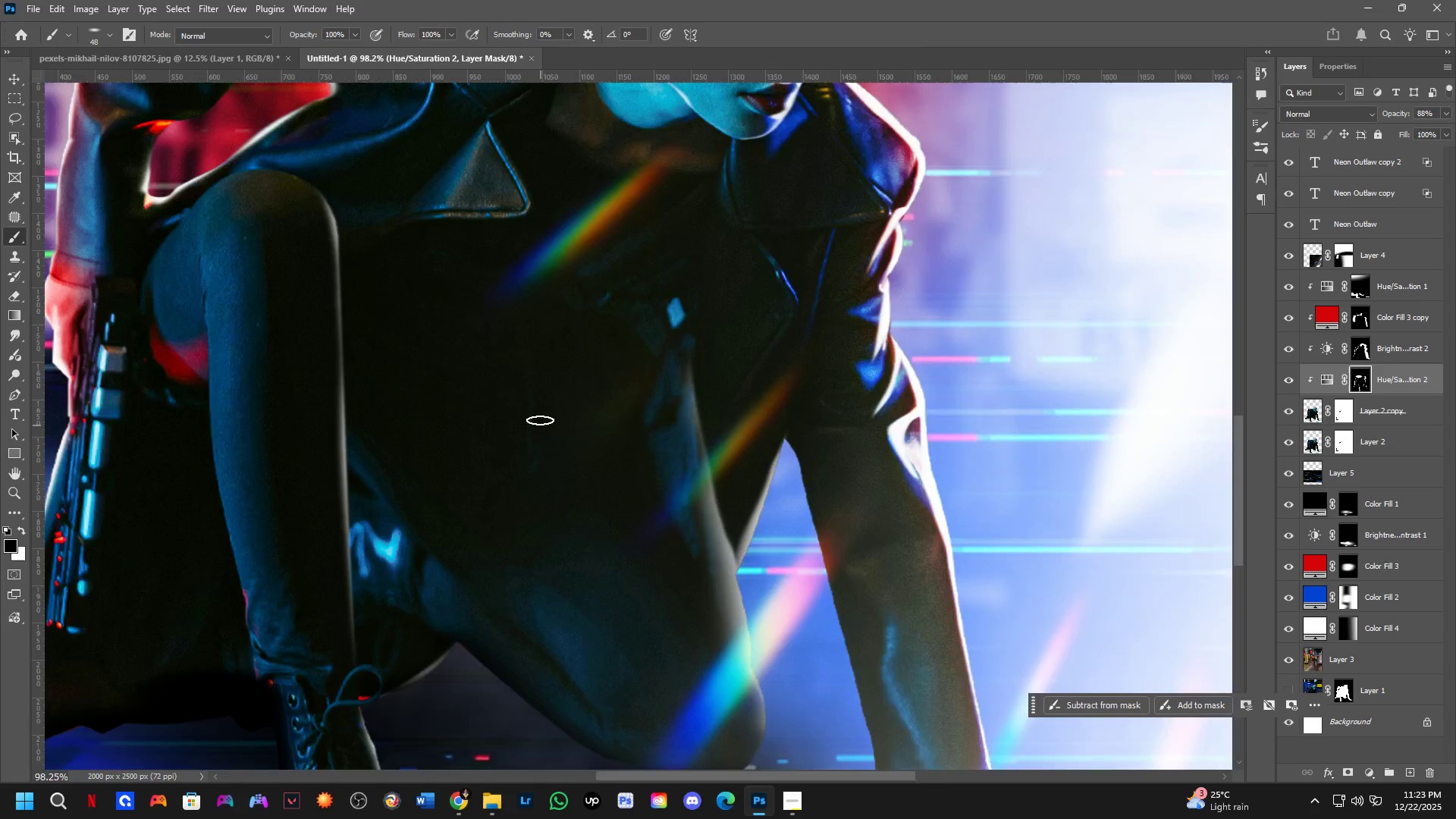 
hold_key(key=Space, duration=0.5)
 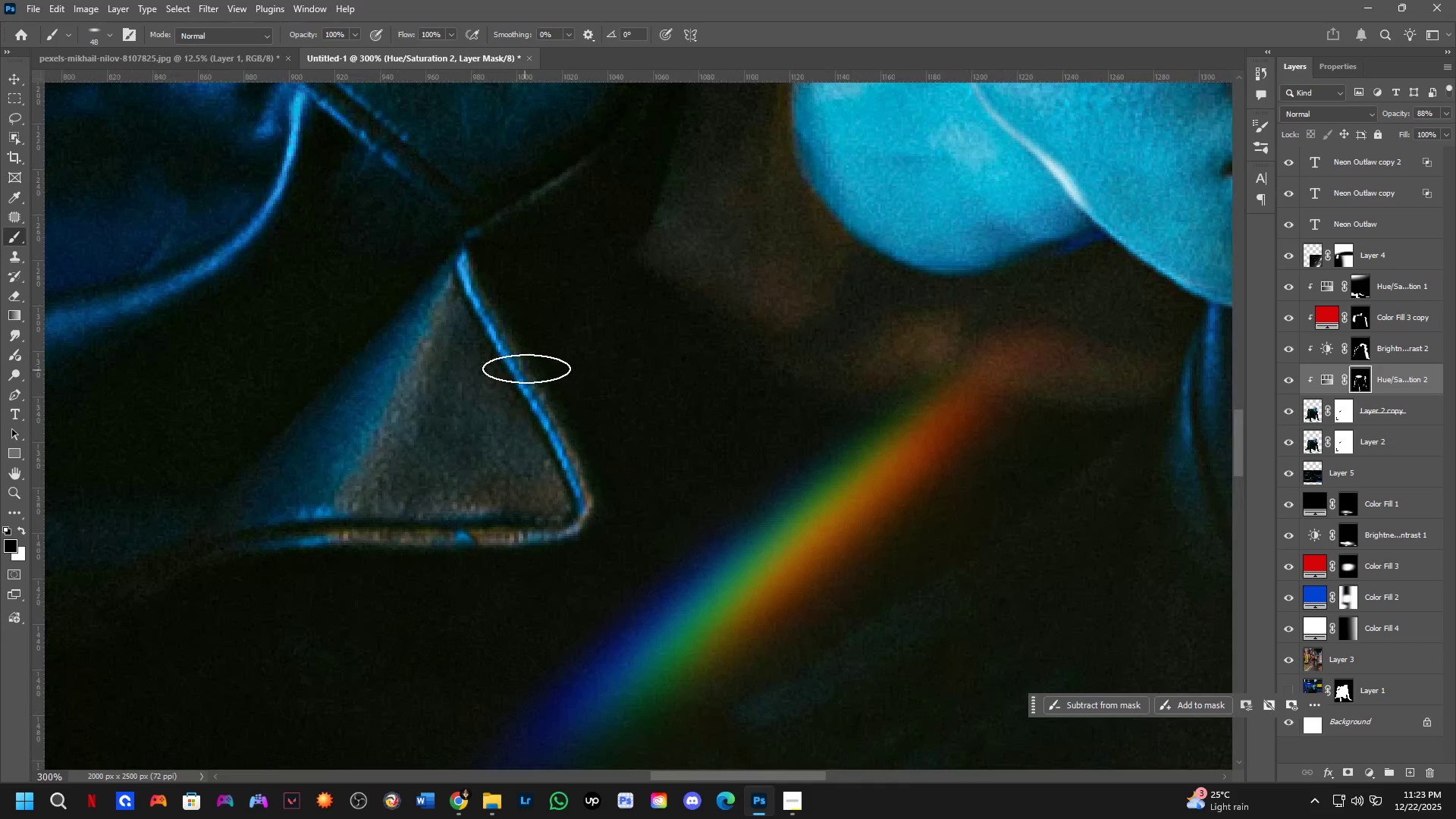 
left_click_drag(start_coordinate=[572, 297], to_coordinate=[563, 431])
 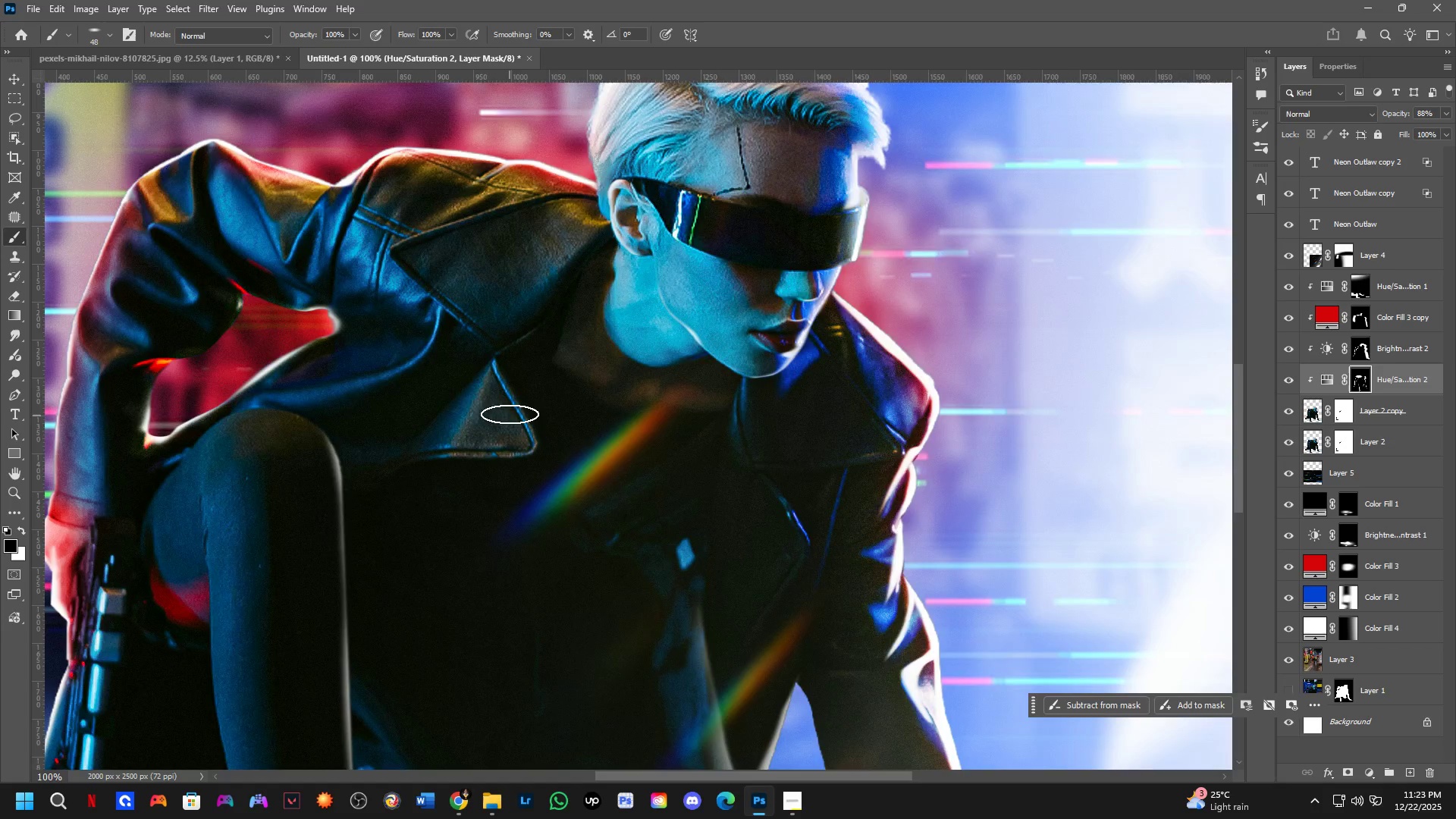 
scroll: coordinate [539, 419], scroll_direction: down, amount: 6.0
 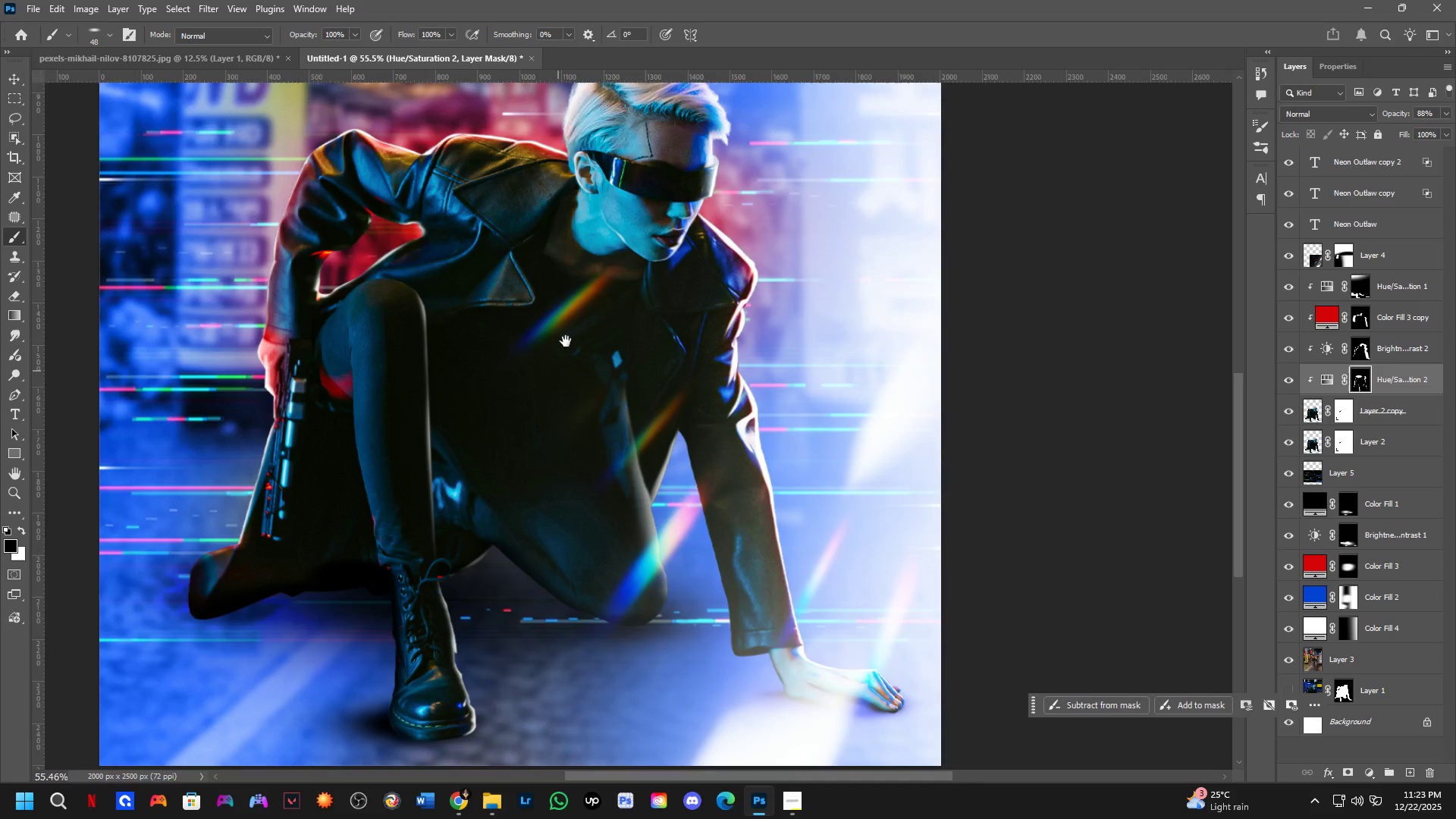 
key(Shift+ShiftLeft)
 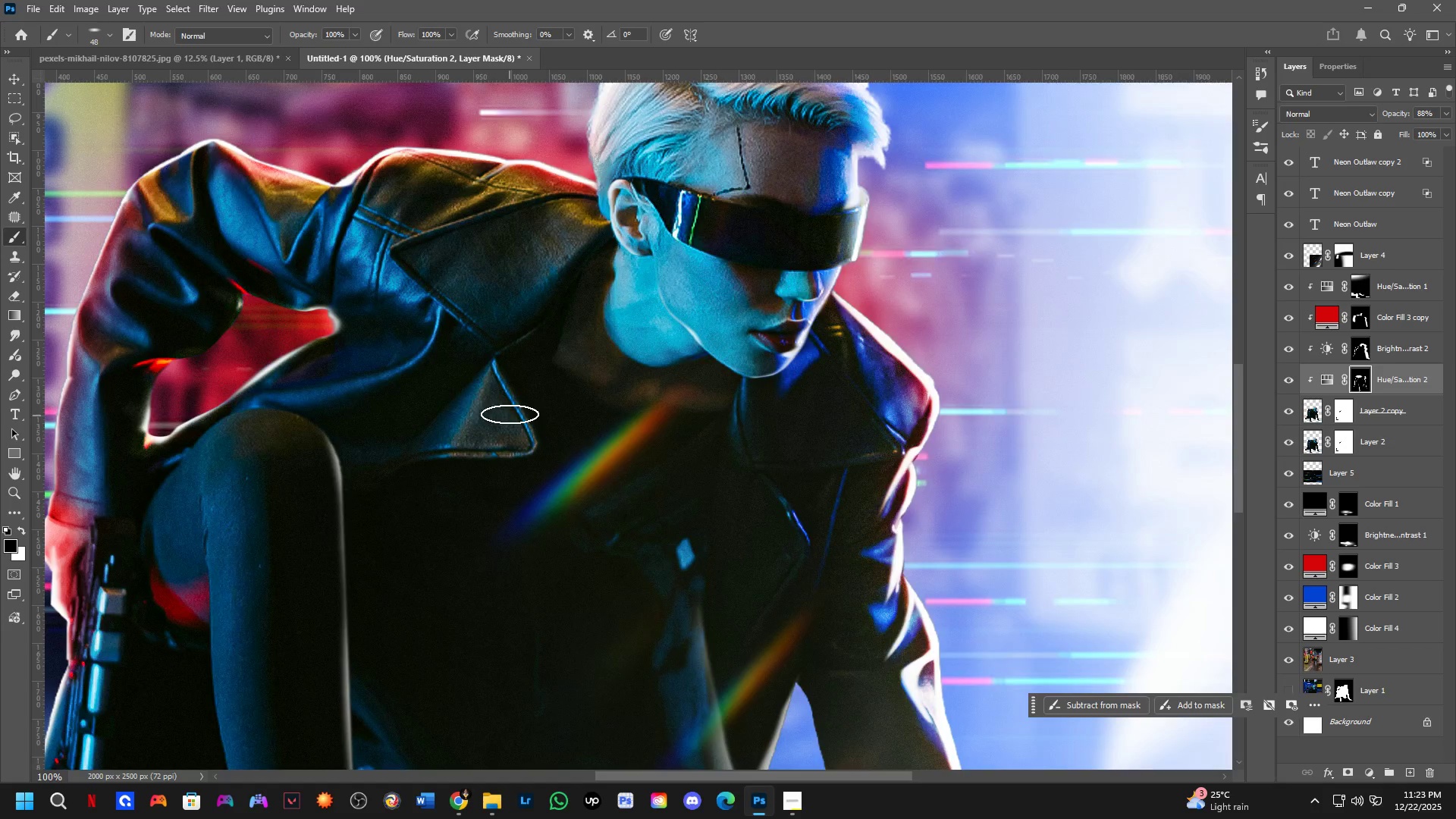 
scroll: coordinate [509, 413], scroll_direction: up, amount: 4.0
 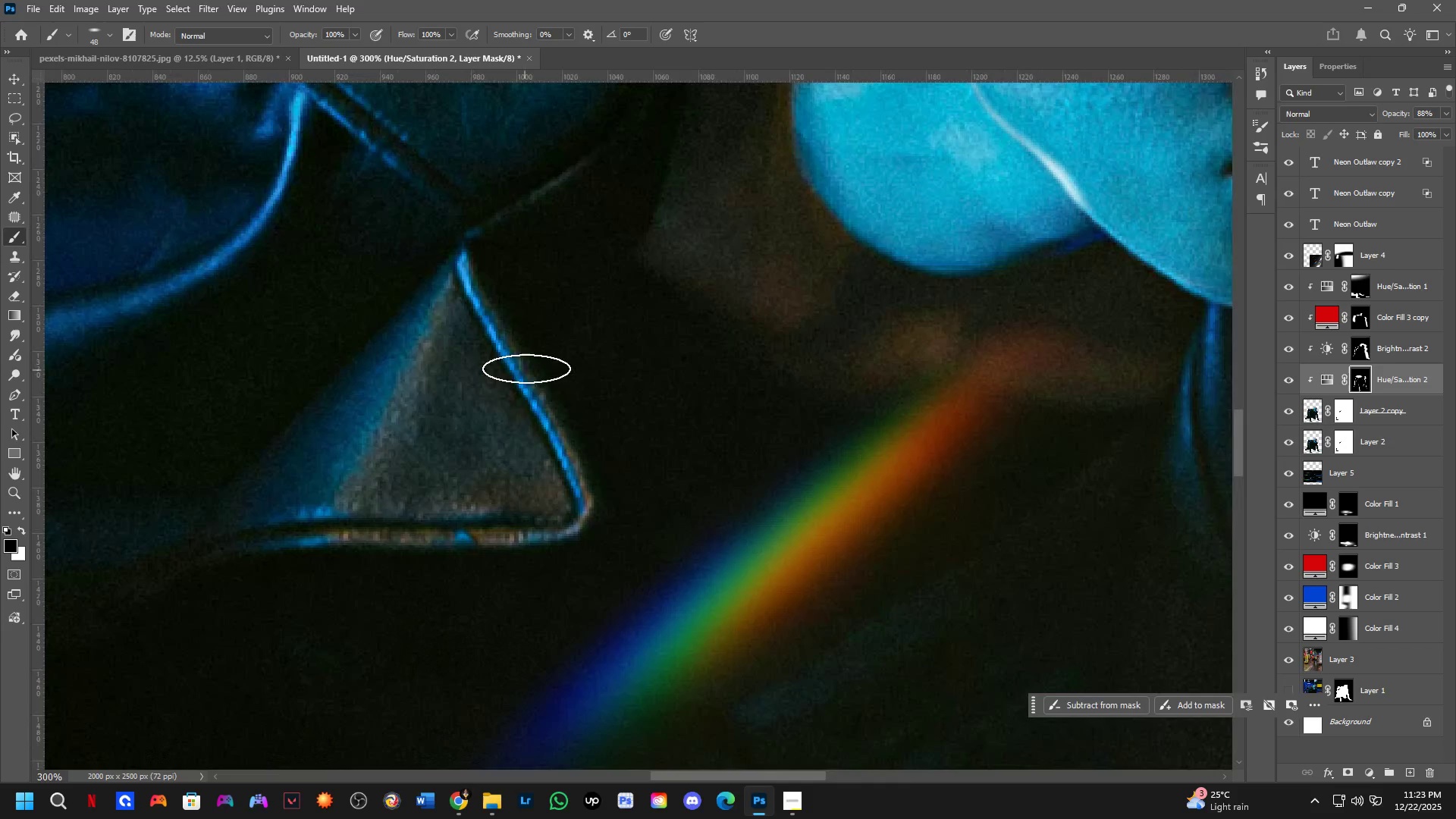 
hold_key(key=AltLeft, duration=0.36)
 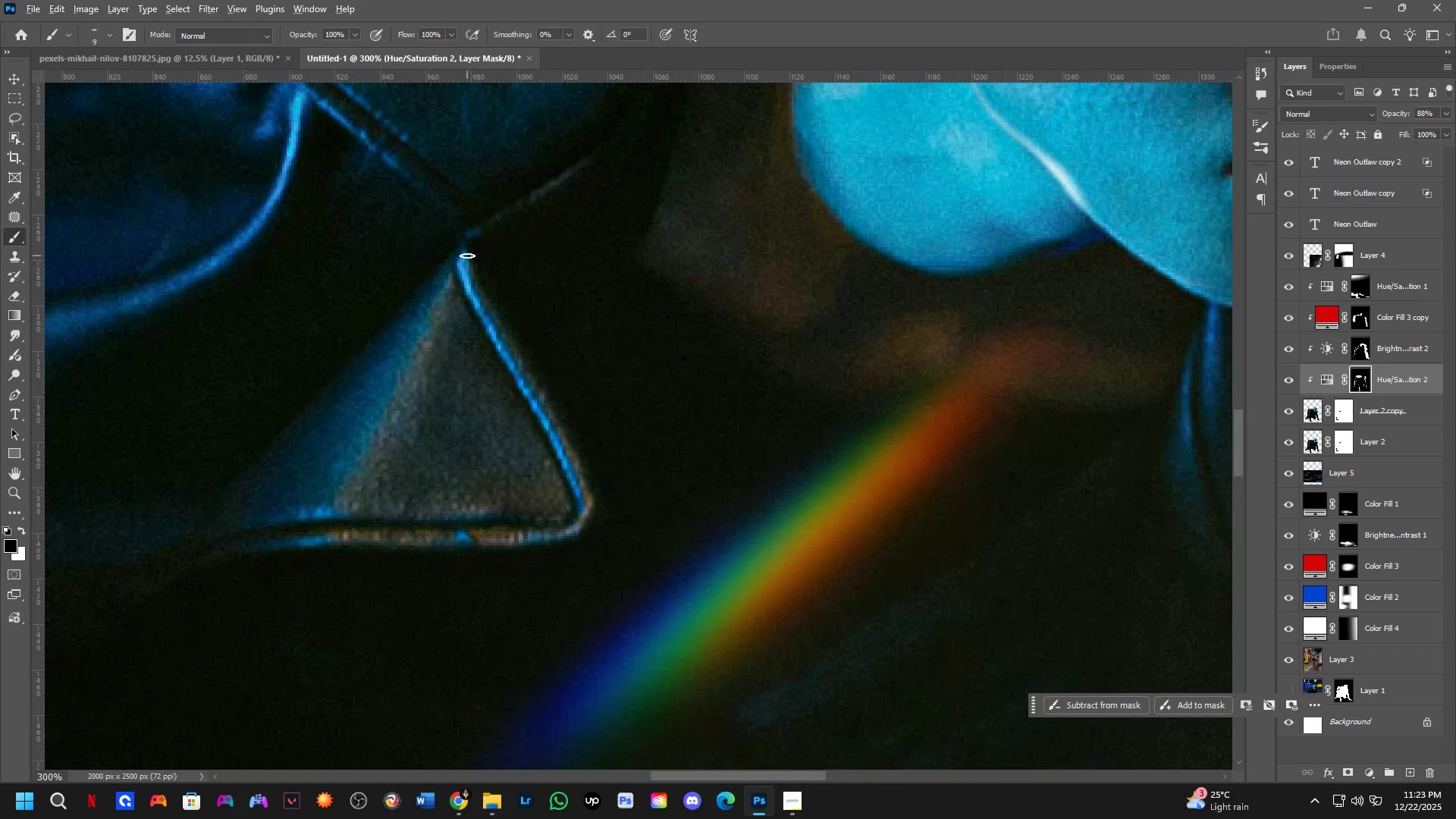 
key(Alt+AltLeft)
 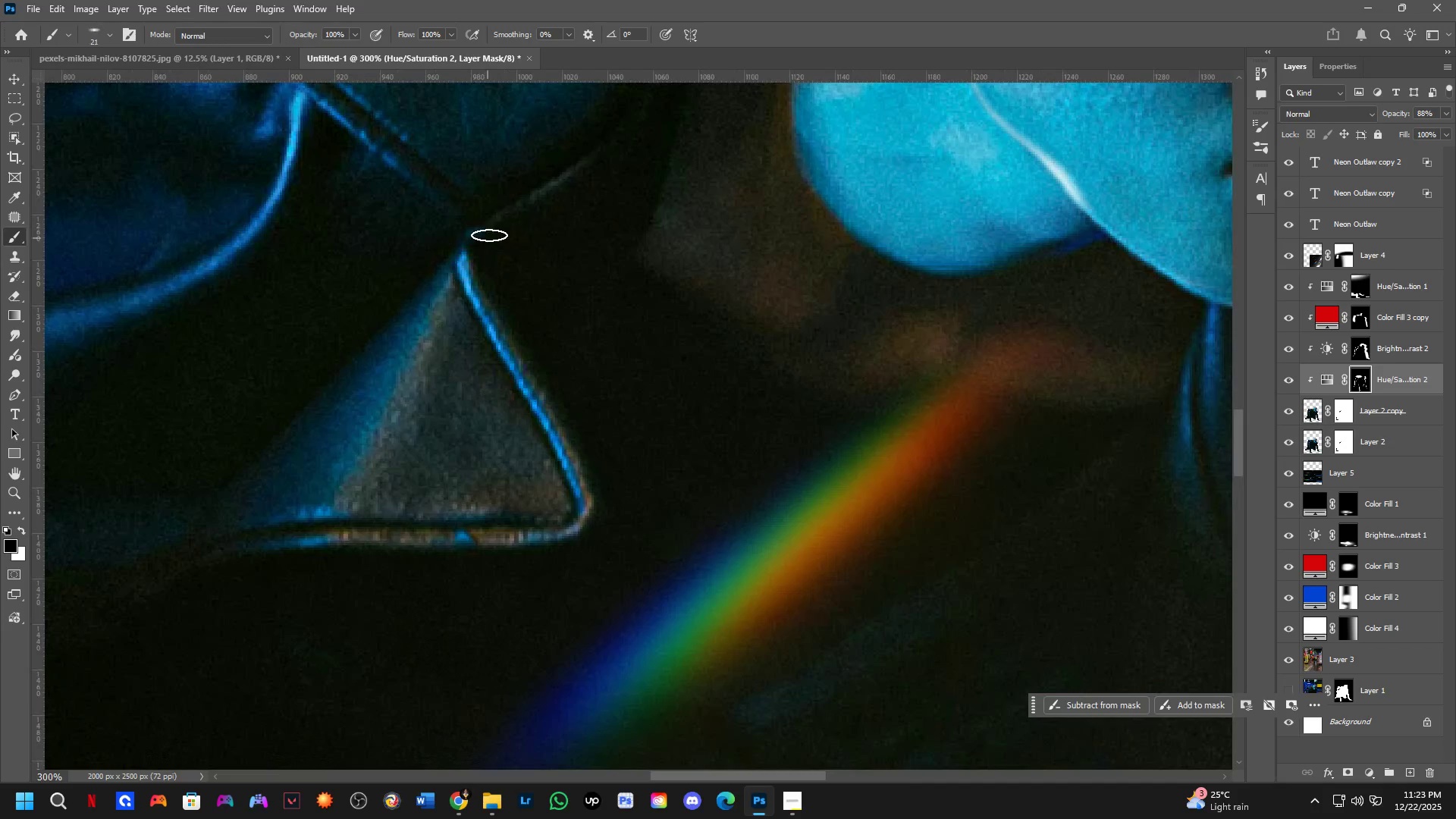 
key(Alt+AltLeft)
 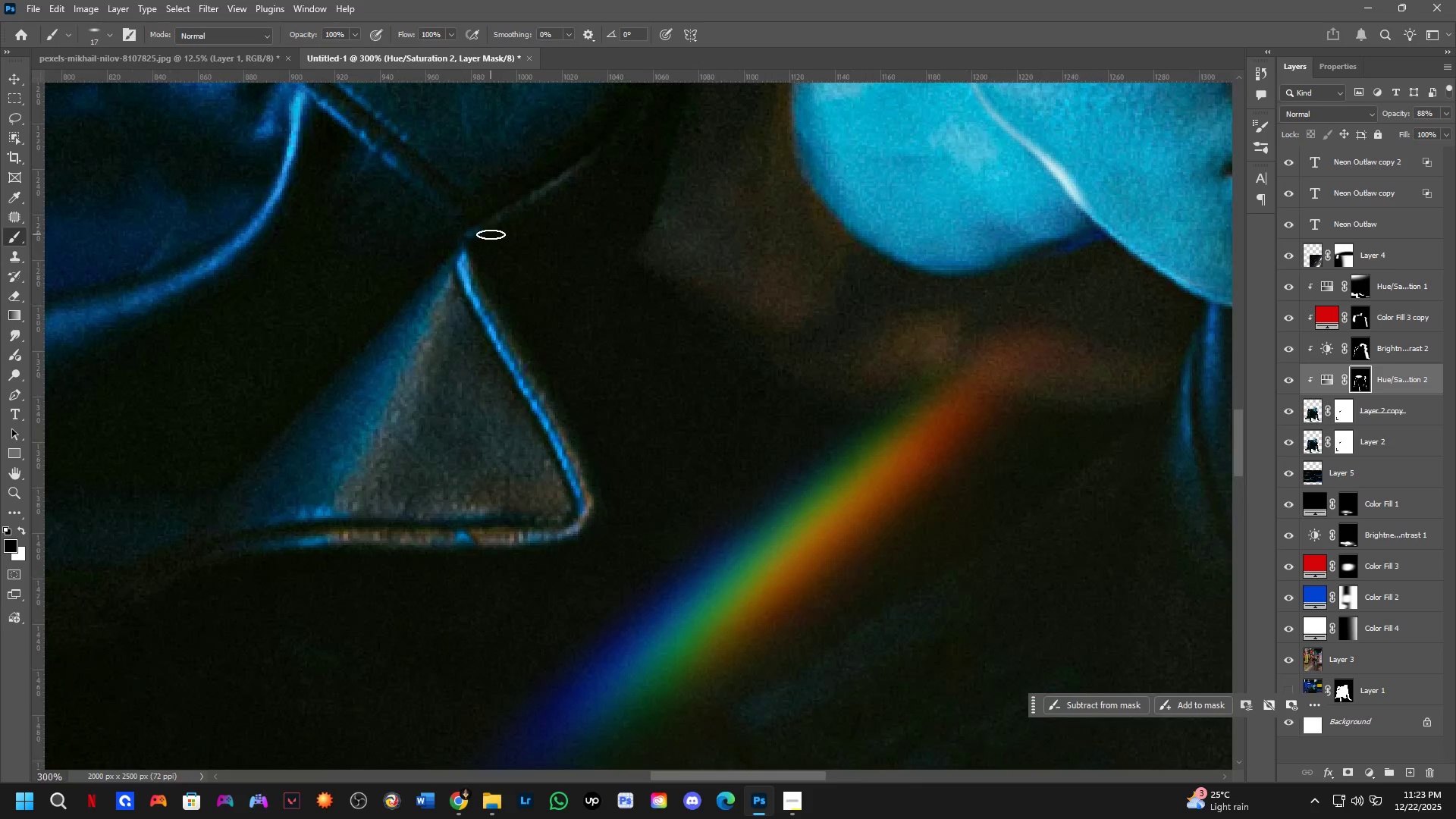 
hold_key(key=Space, duration=0.47)
 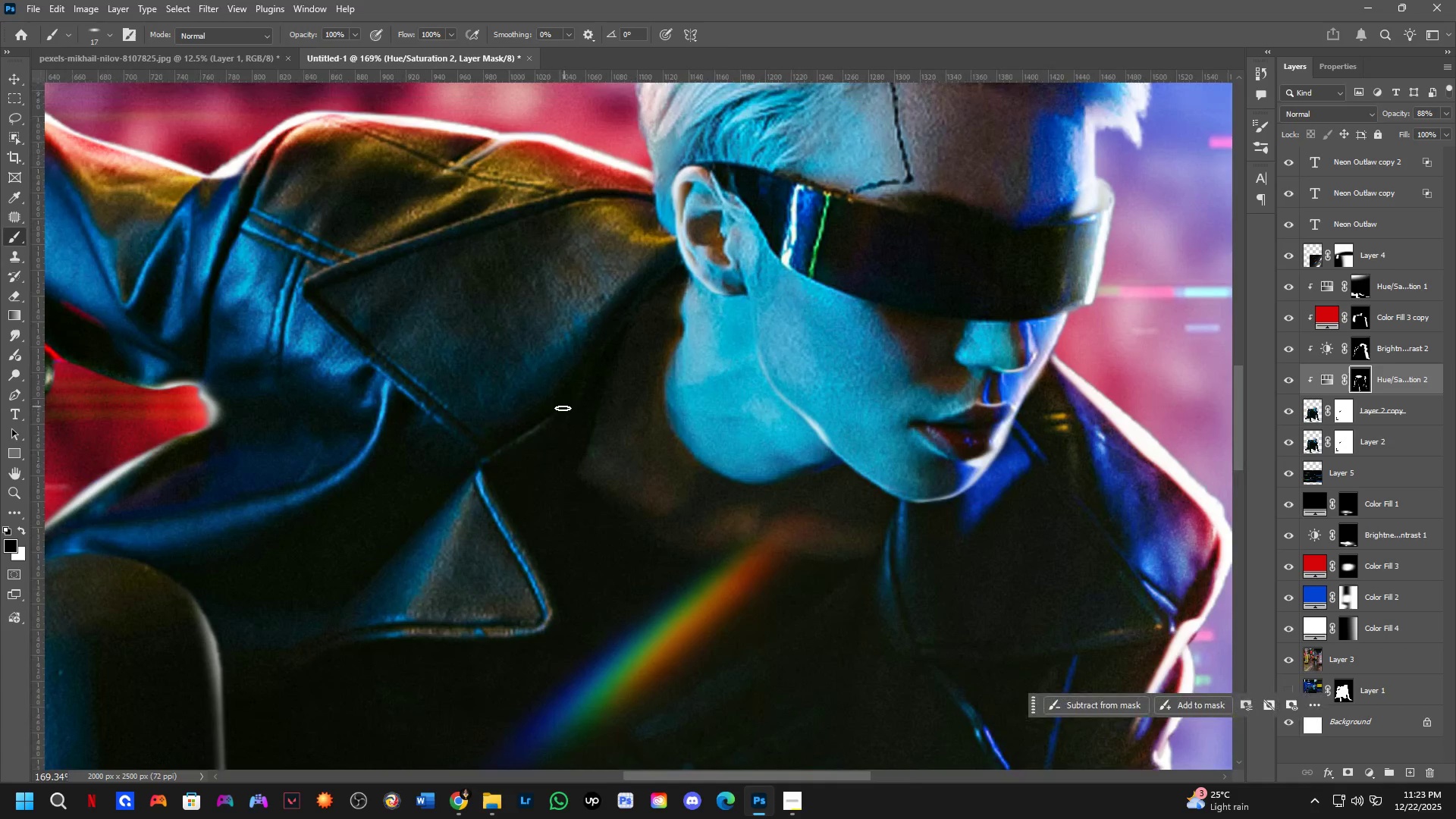 
left_click_drag(start_coordinate=[524, 246], to_coordinate=[525, 461])
 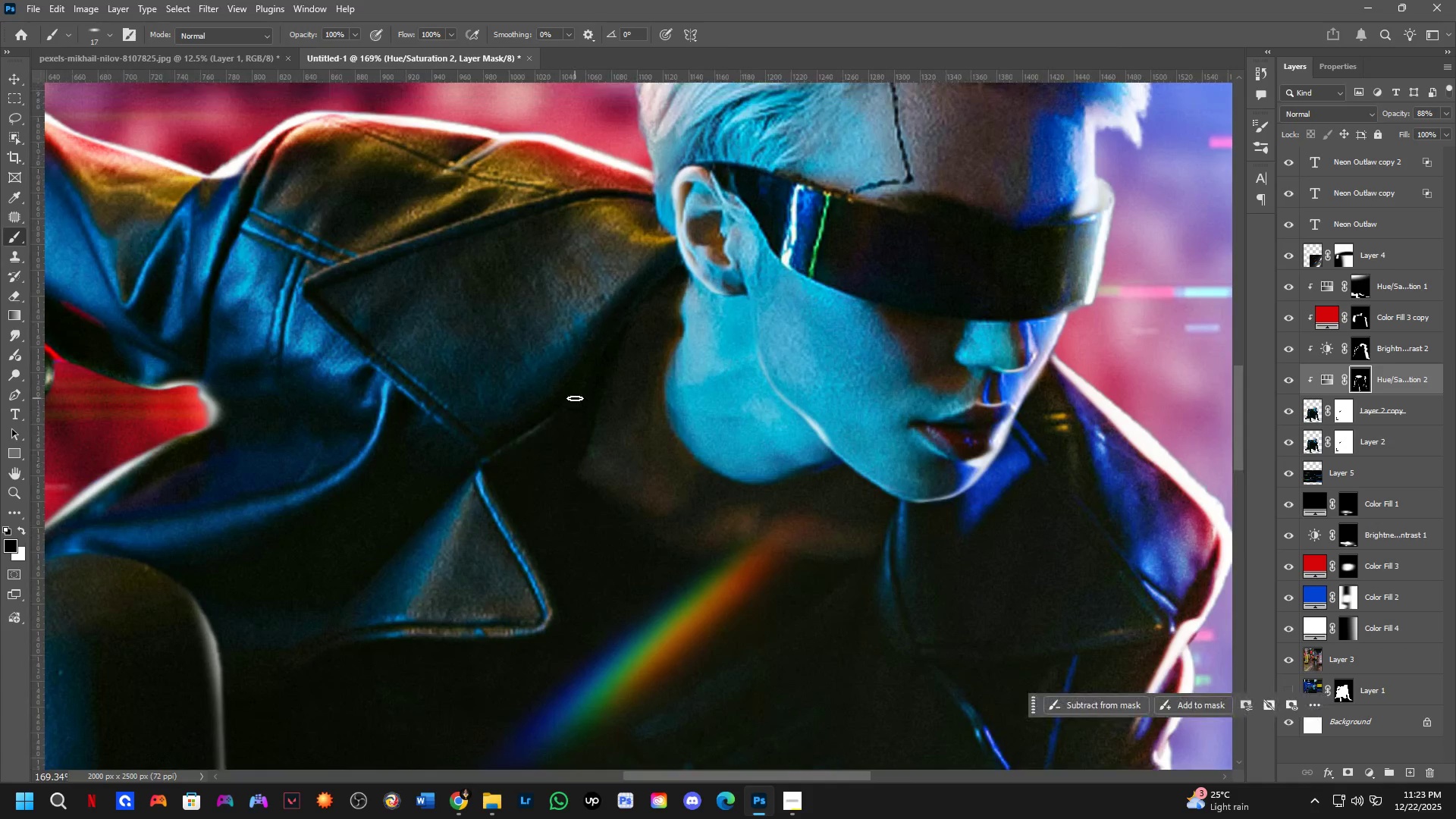 
scroll: coordinate [500, 271], scroll_direction: down, amount: 6.0
 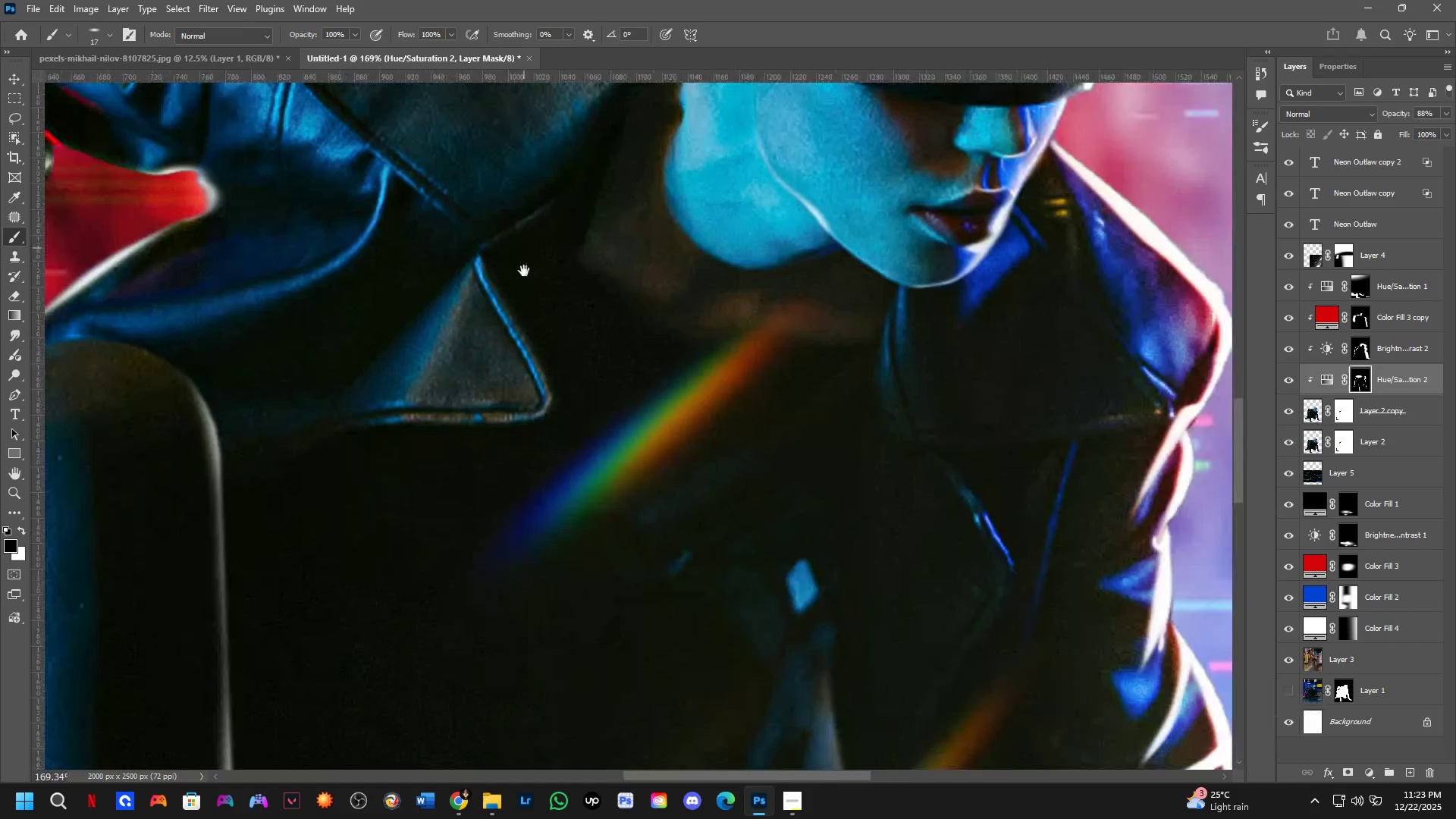 
left_click_drag(start_coordinate=[572, 401], to_coordinate=[516, 446])
 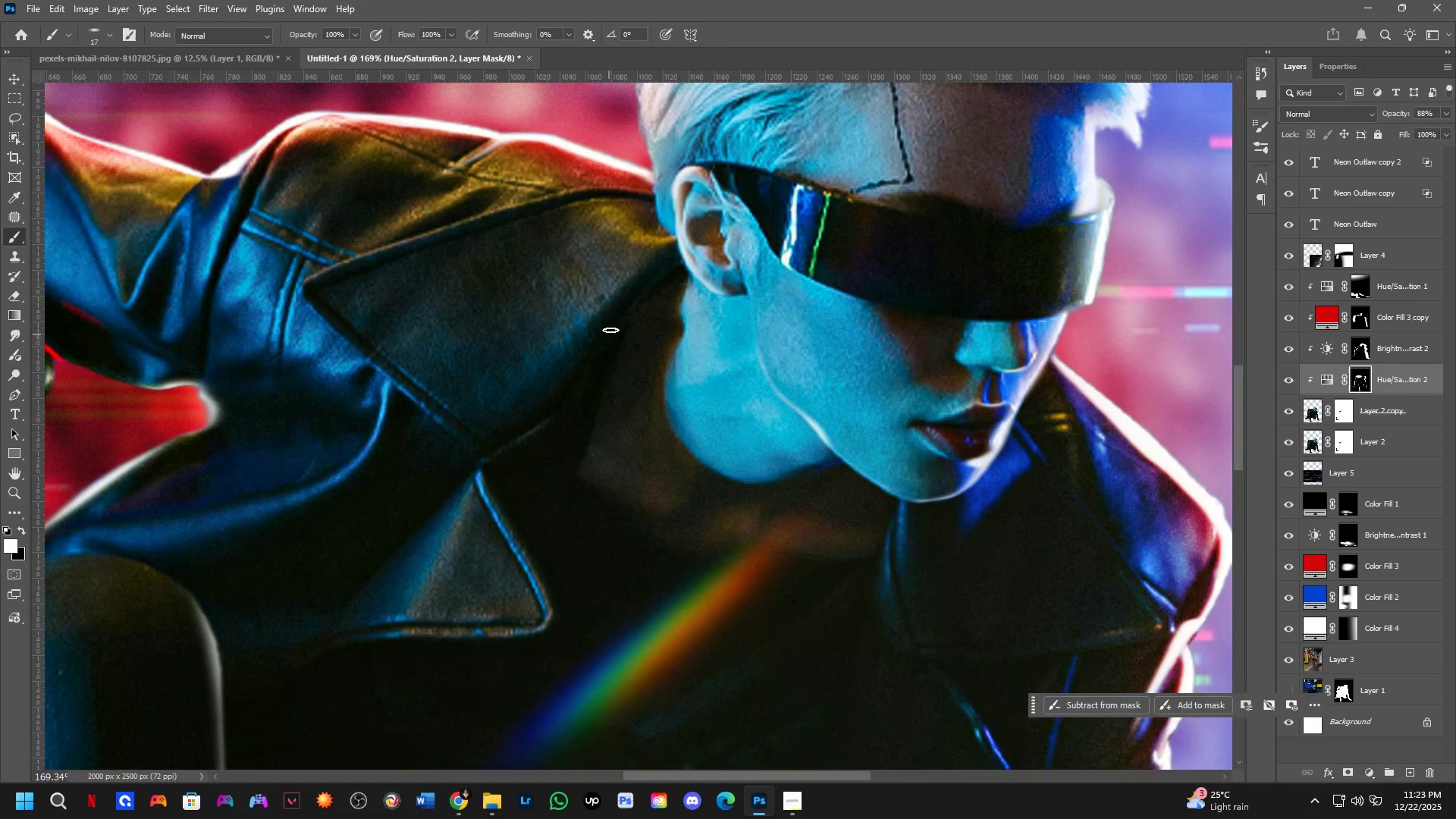 
key(X)
 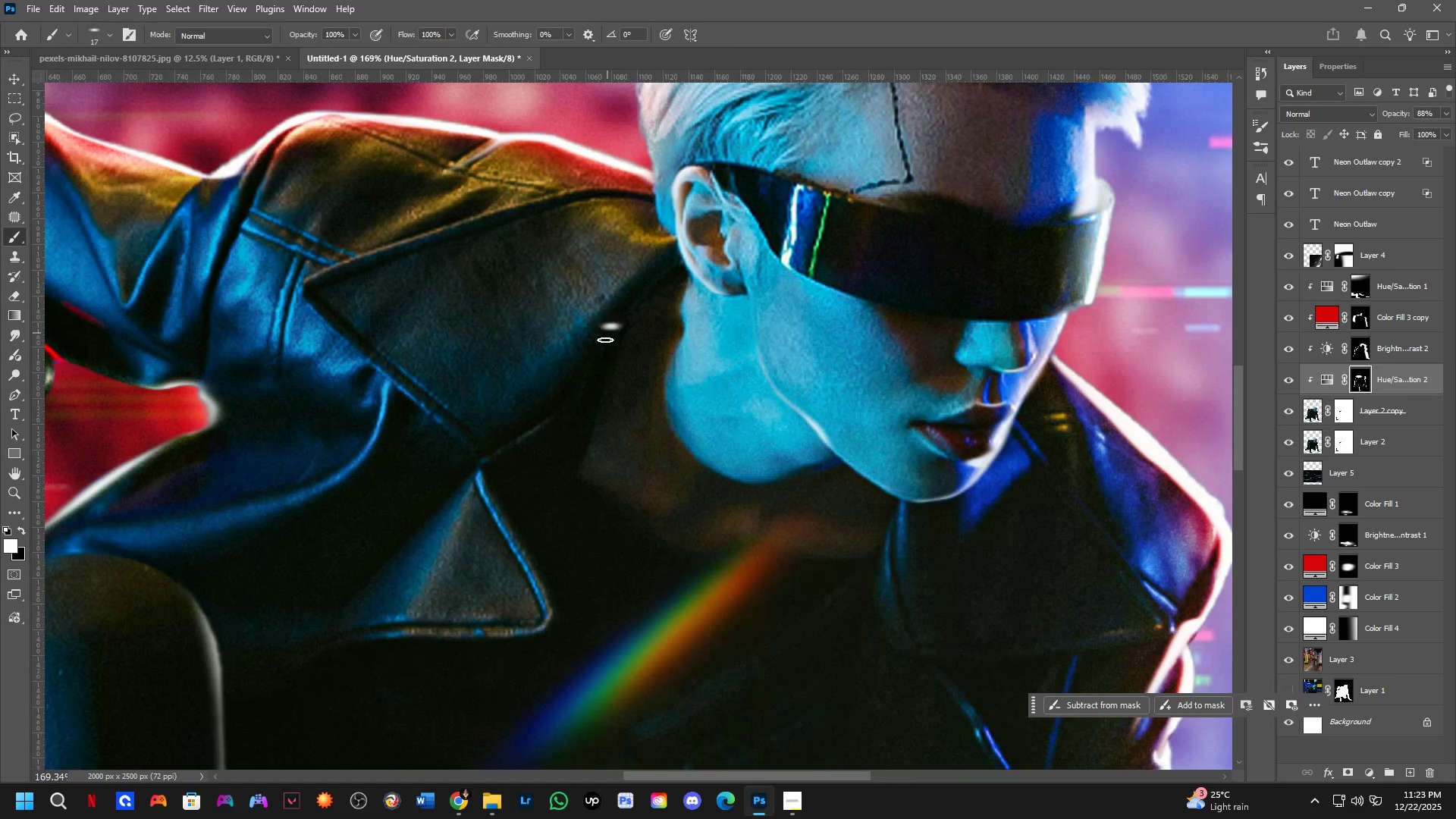 
left_click_drag(start_coordinate=[611, 325], to_coordinate=[487, 466])
 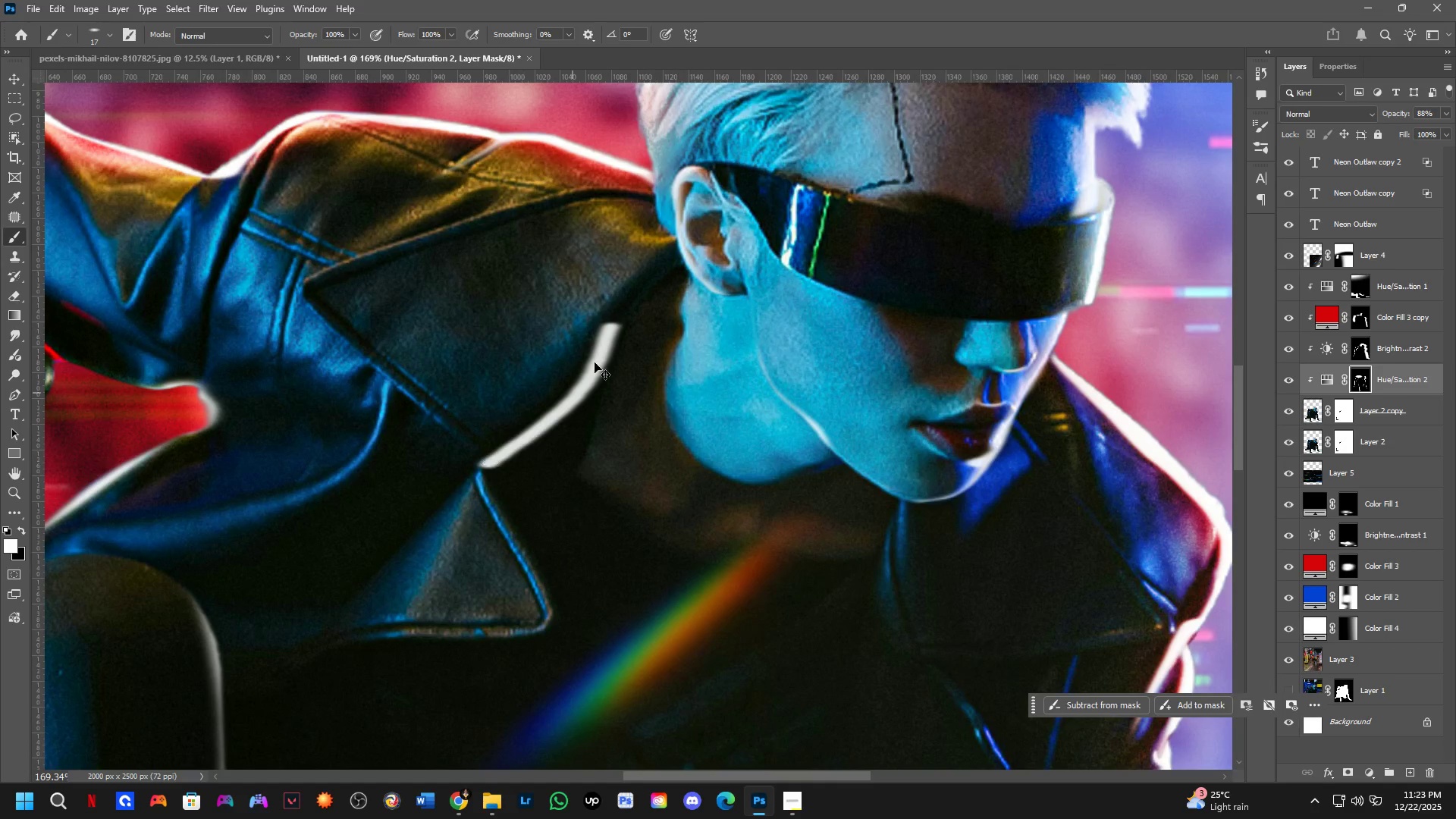 
key(Control+ControlLeft)
 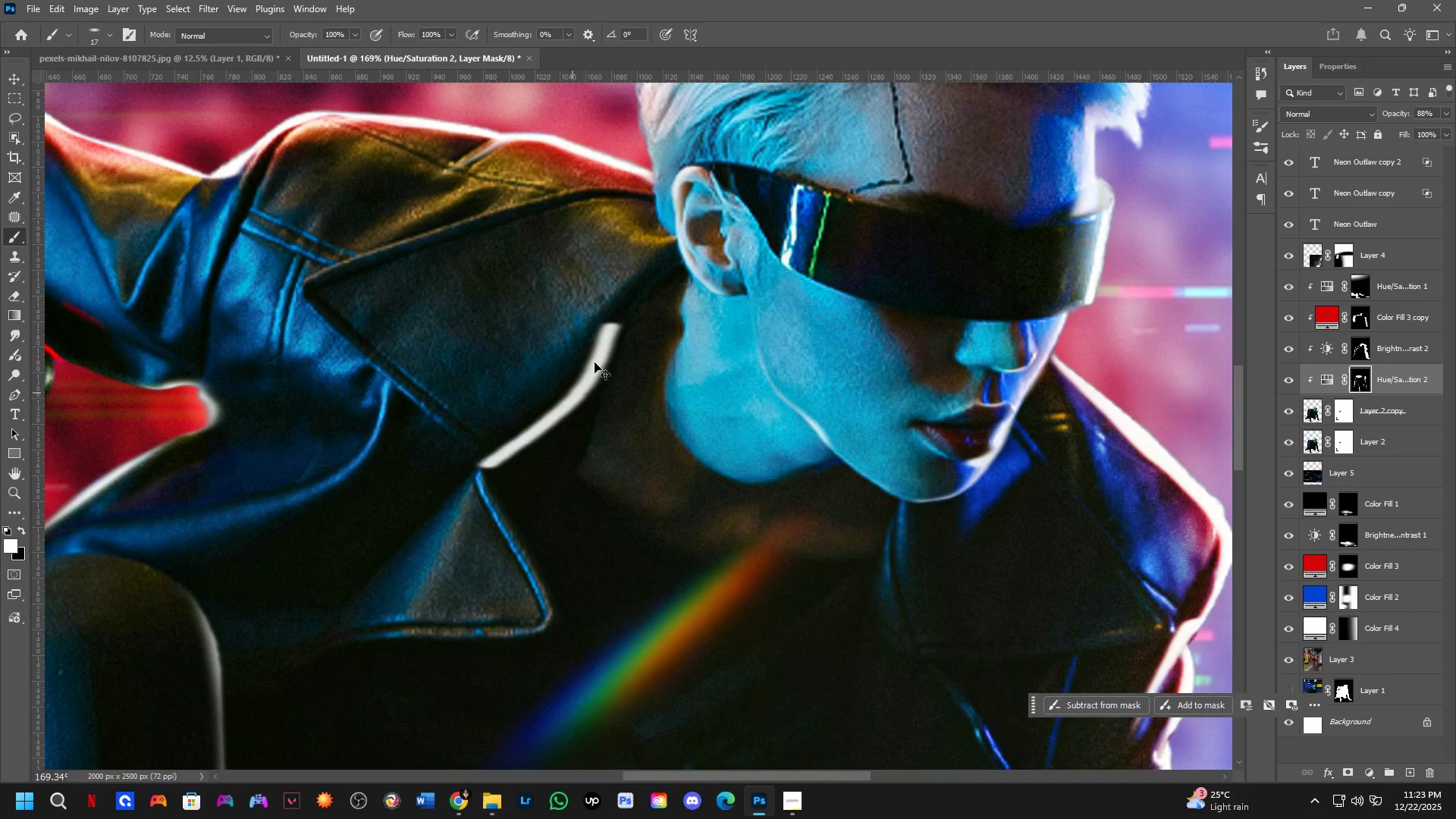 
key(Control+Z)
 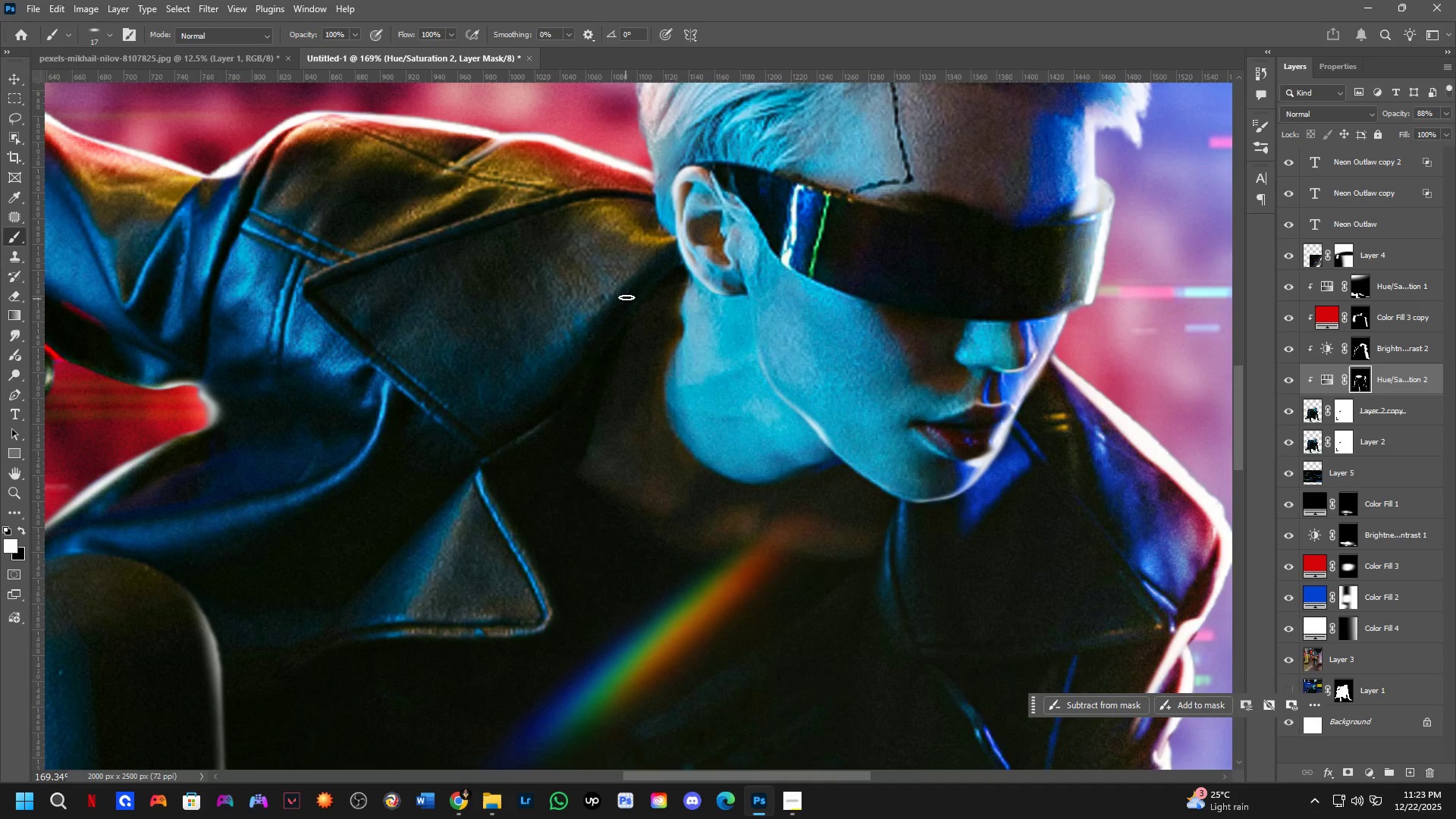 
key(Alt+AltLeft)
 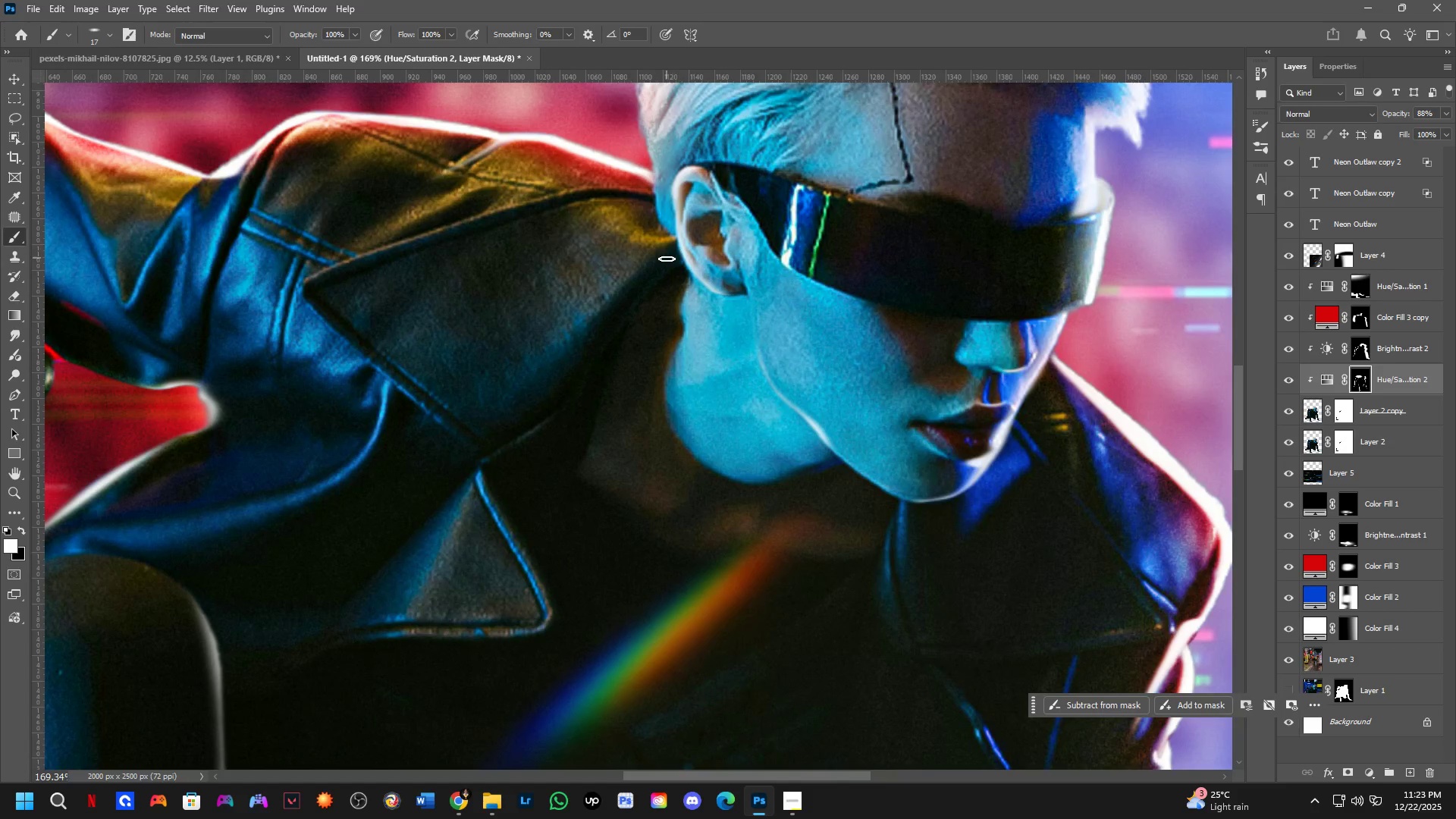 
left_click_drag(start_coordinate=[665, 262], to_coordinate=[570, 378])
 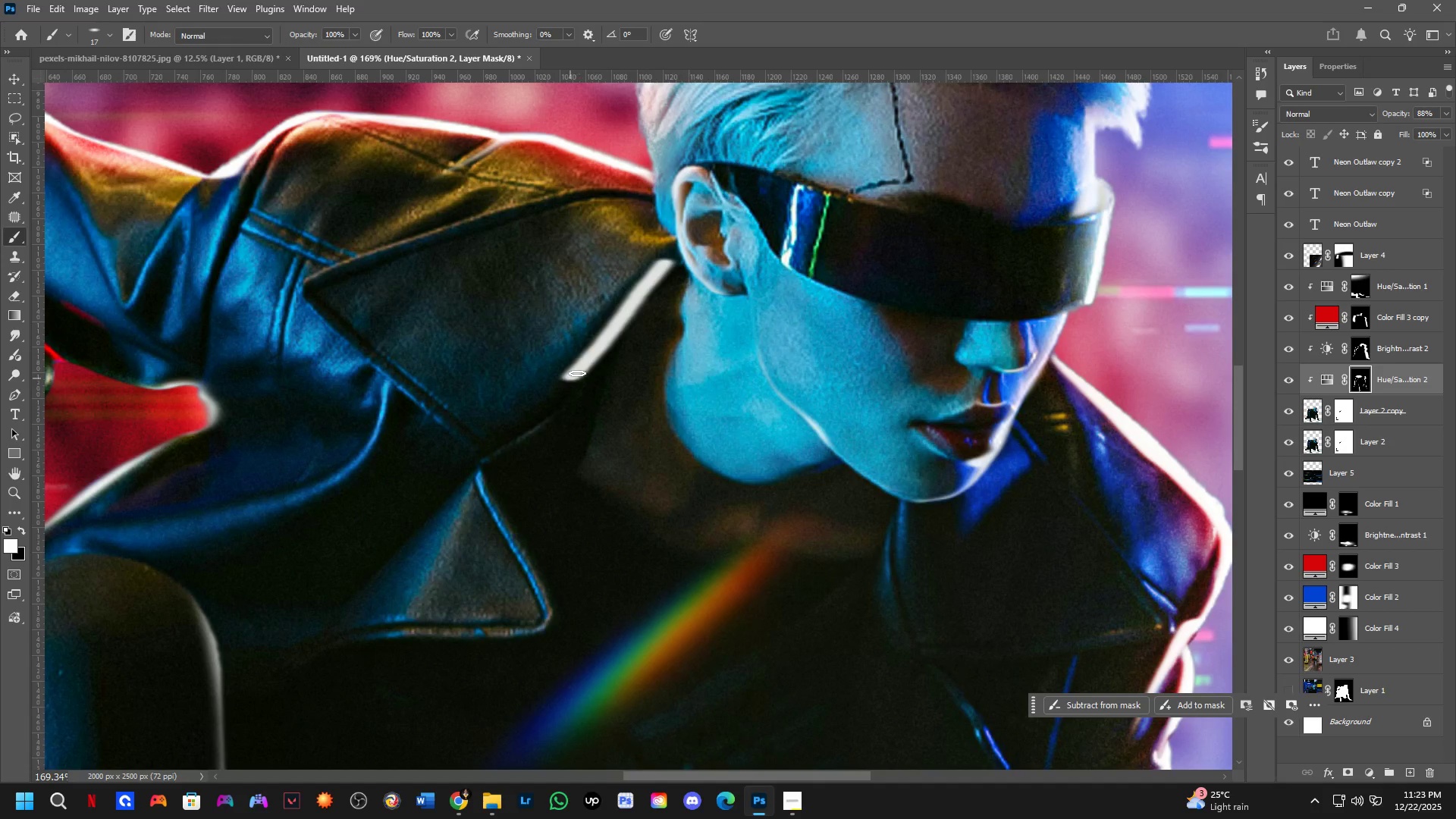 
key(Control+ControlLeft)
 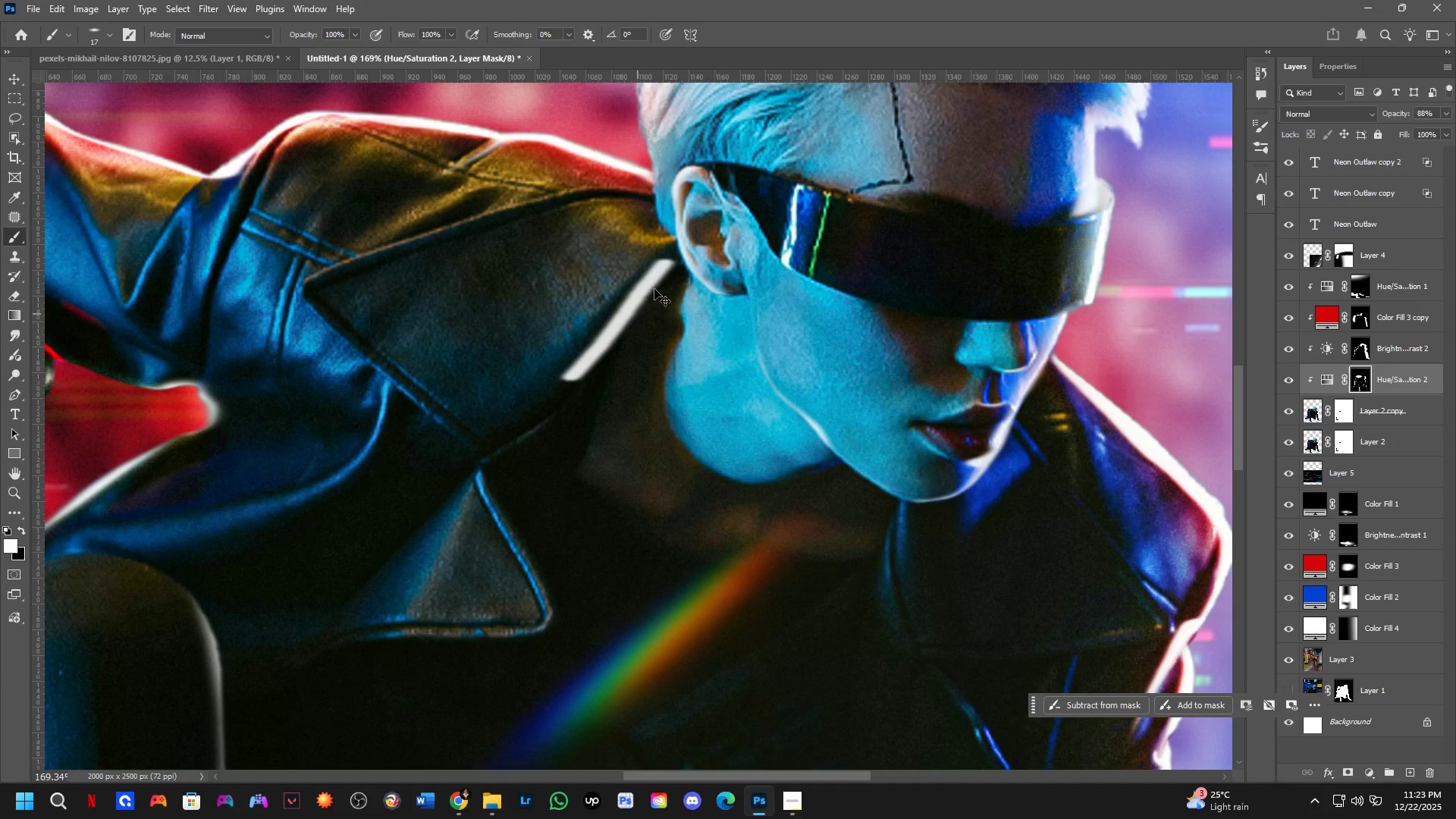 
key(Control+Z)
 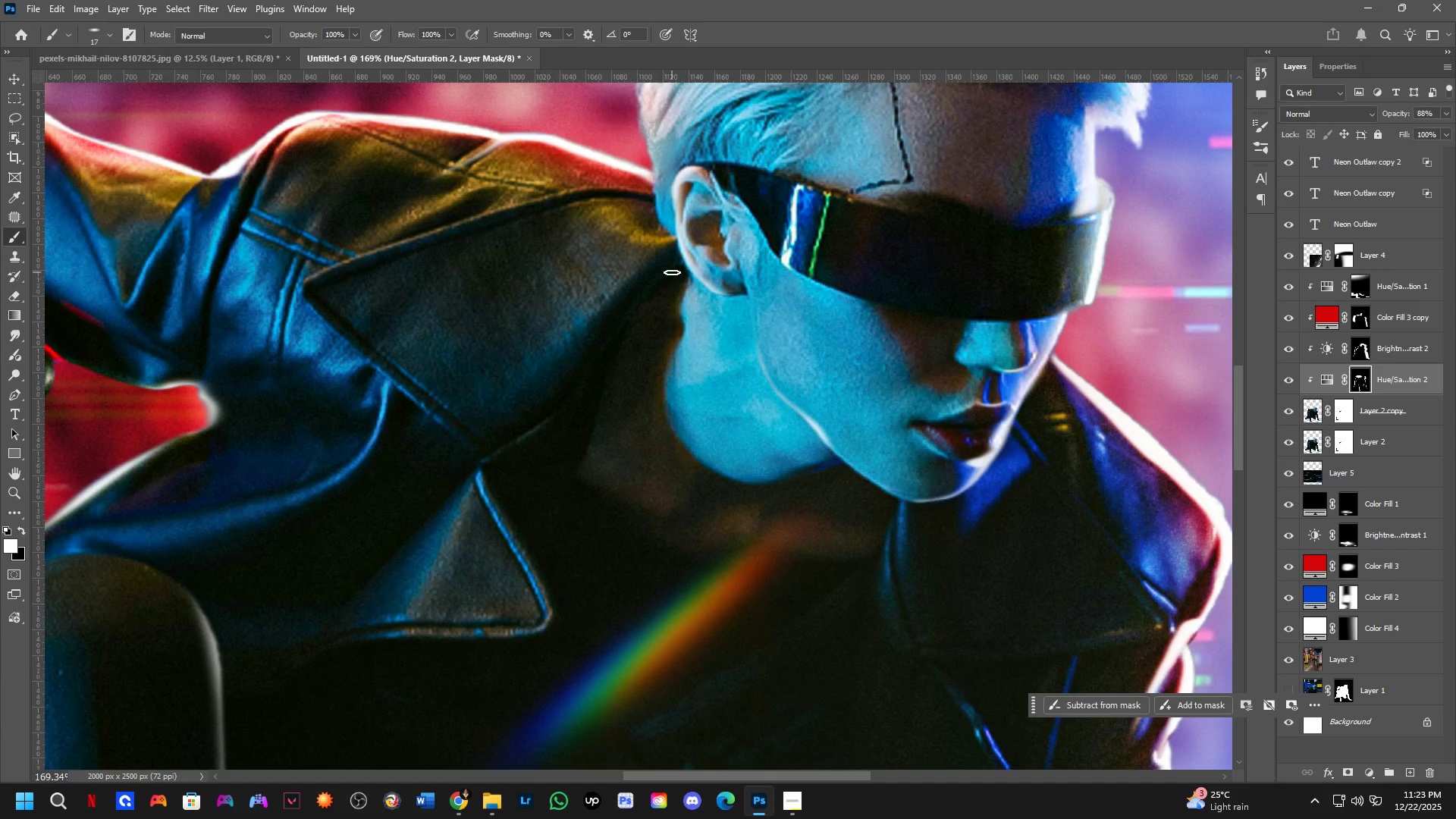 
key(Alt+AltLeft)
 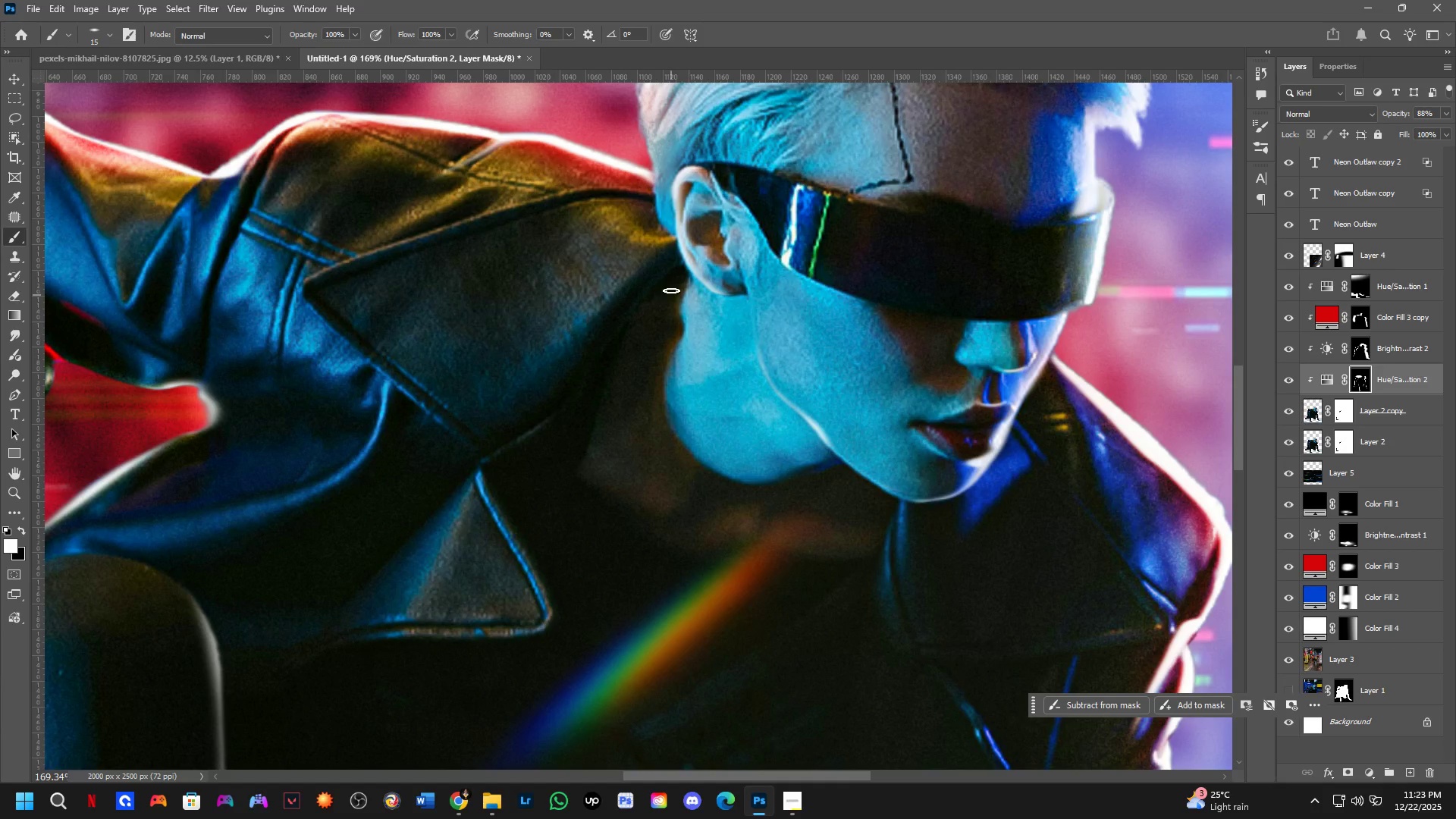 
hold_key(key=AltLeft, duration=0.38)
 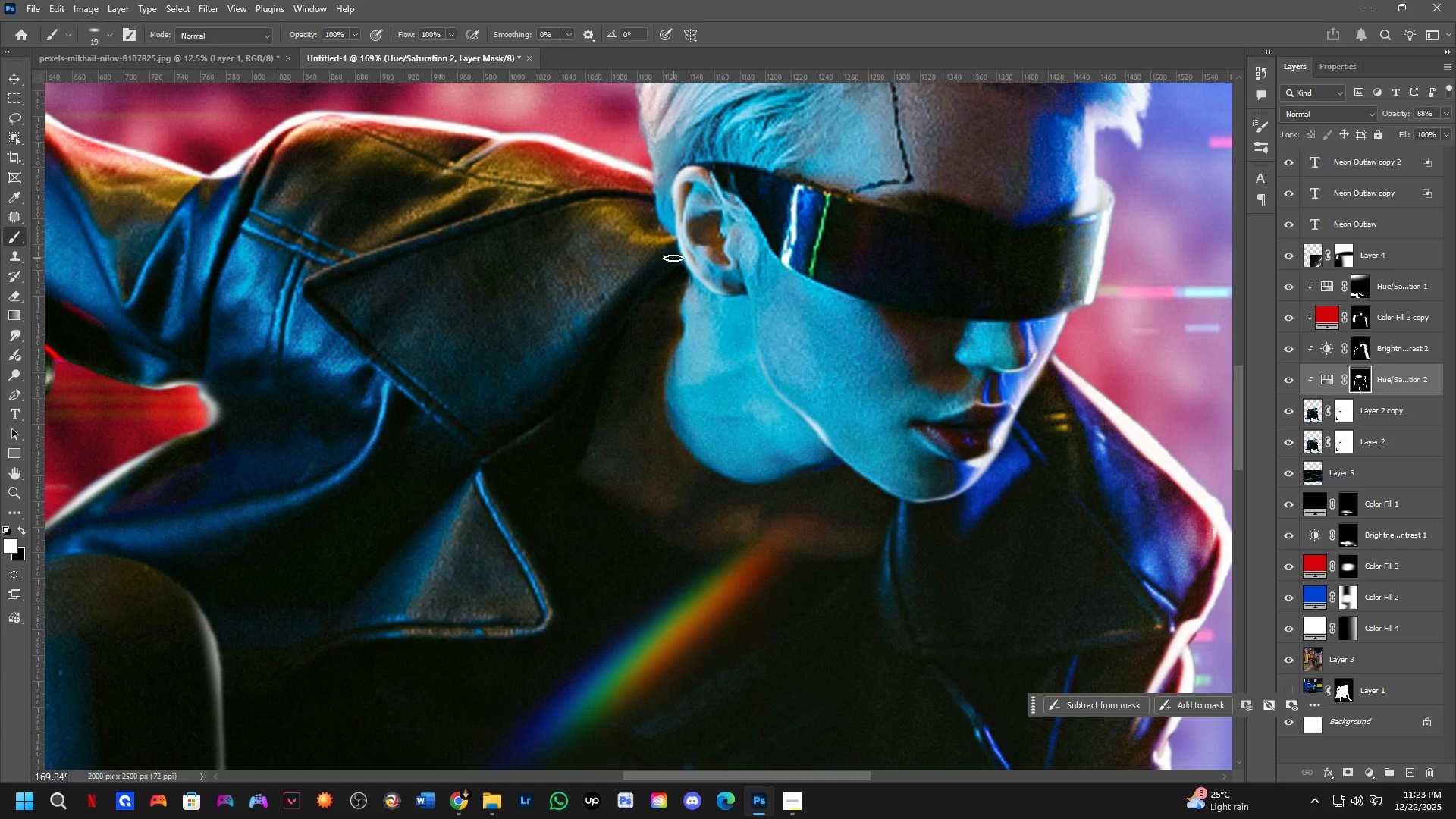 
left_click_drag(start_coordinate=[673, 258], to_coordinate=[485, 469])
 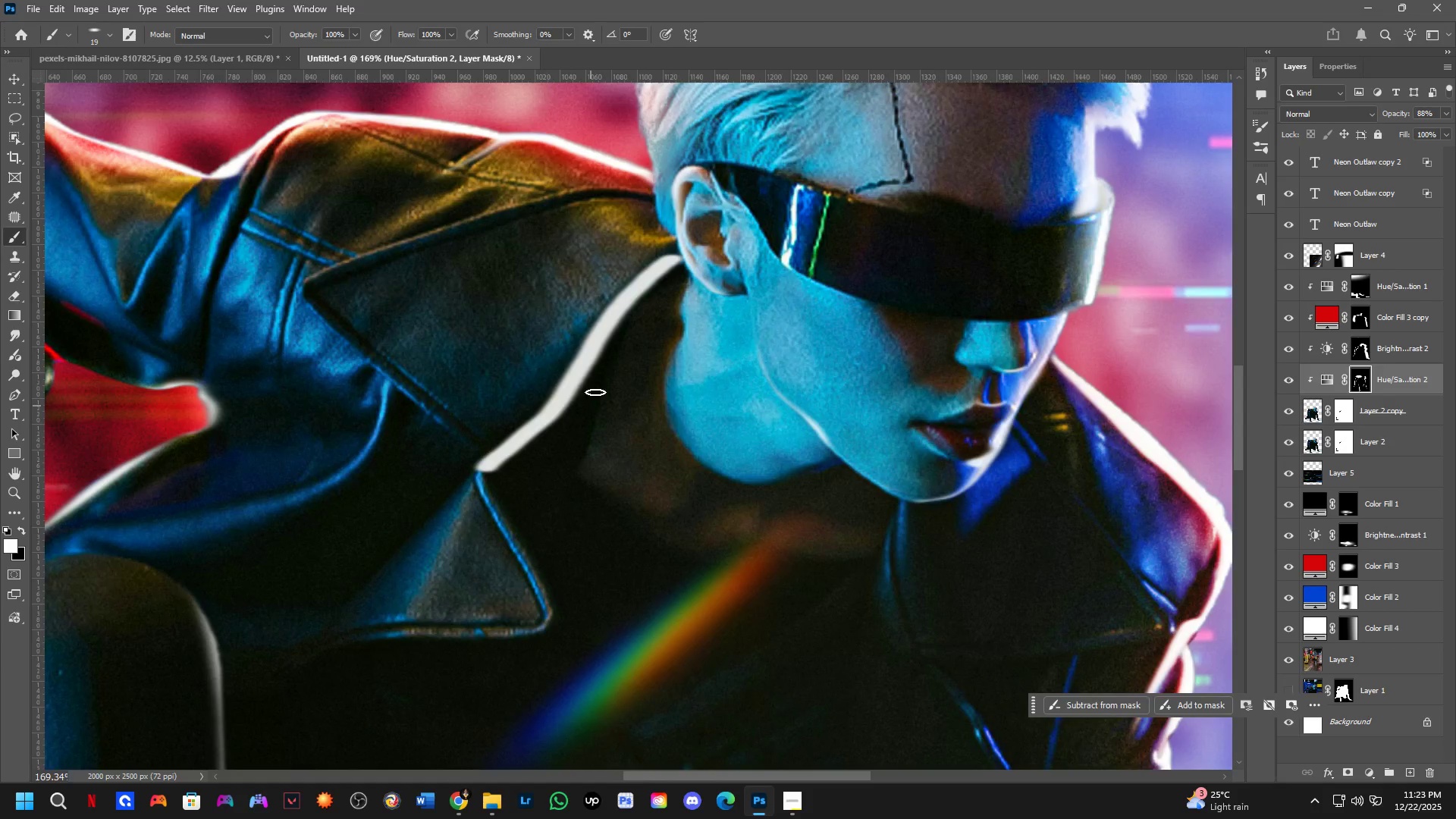 
hold_key(key=Space, duration=0.44)
 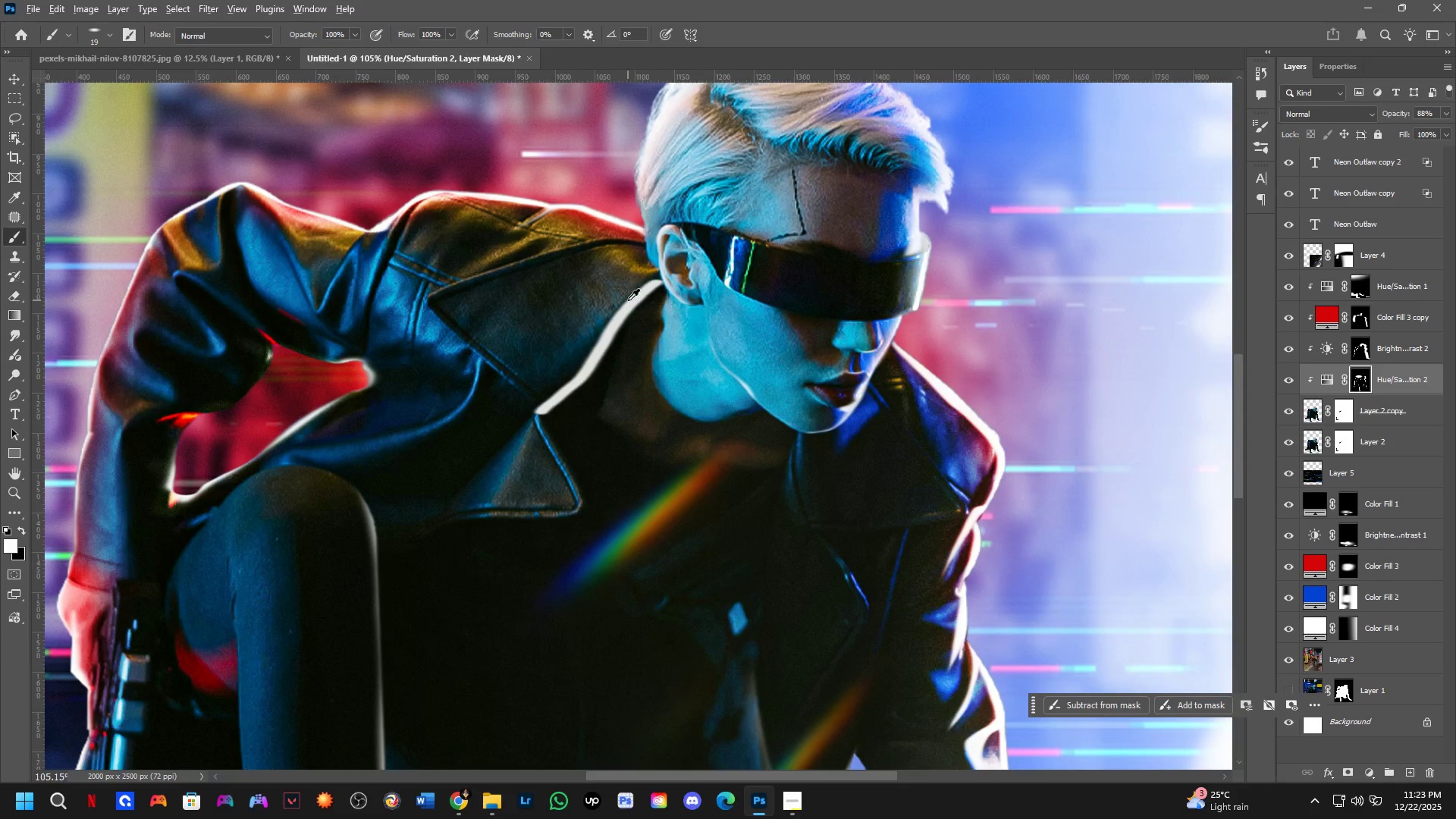 
left_click_drag(start_coordinate=[617, 370], to_coordinate=[626, 356])
 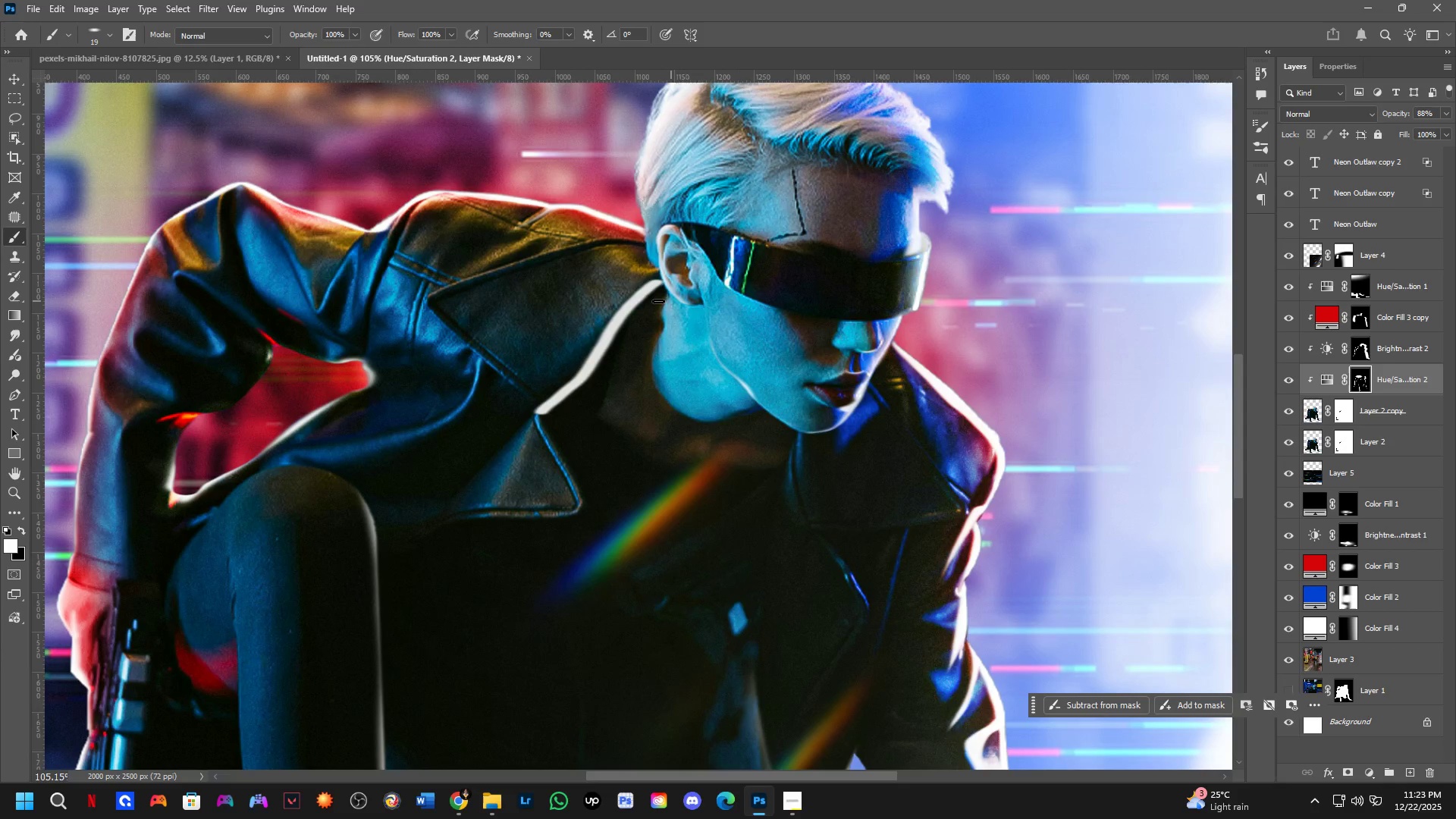 
scroll: coordinate [607, 357], scroll_direction: down, amount: 5.0
 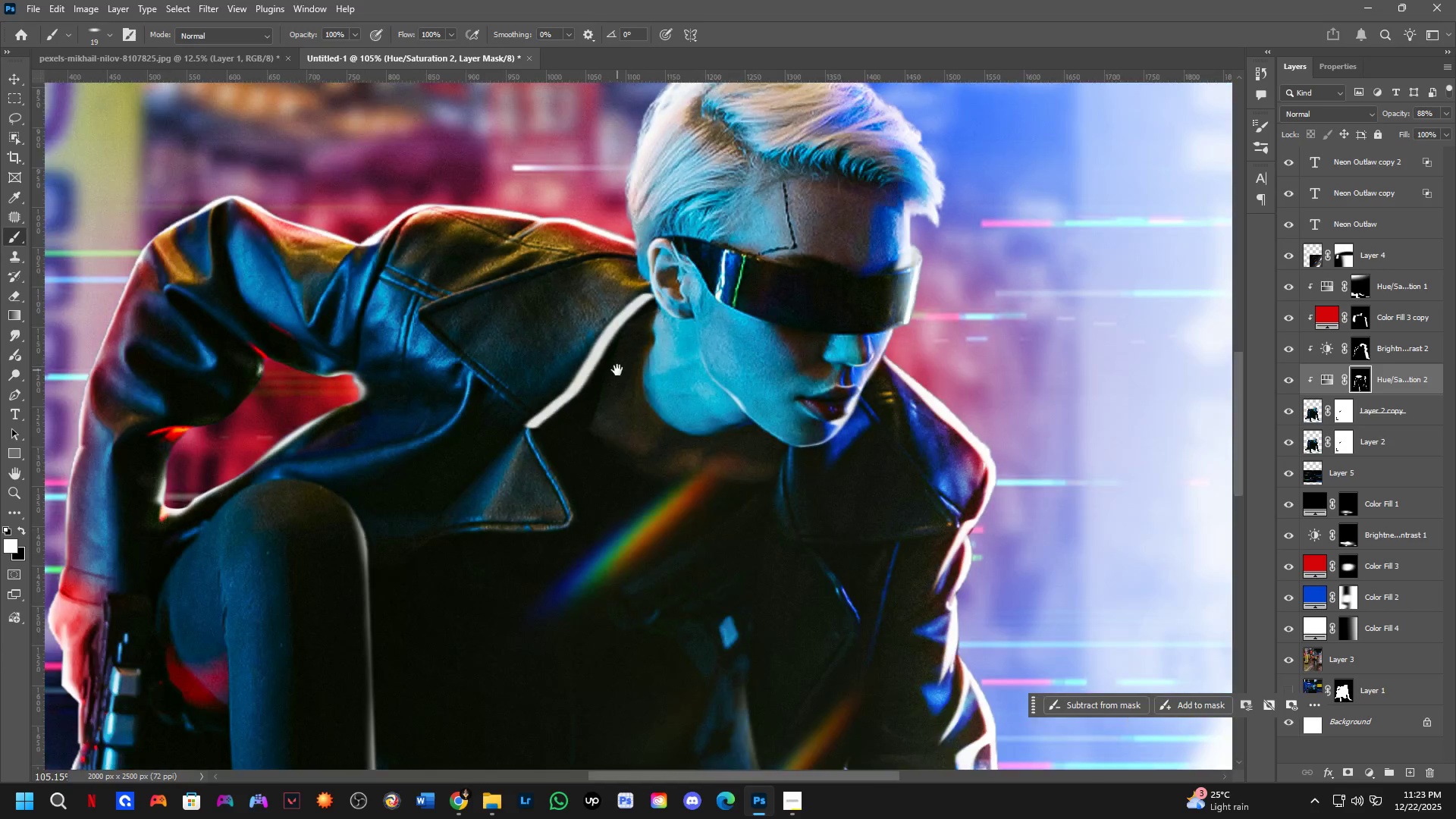 
hold_key(key=AltLeft, duration=0.33)
 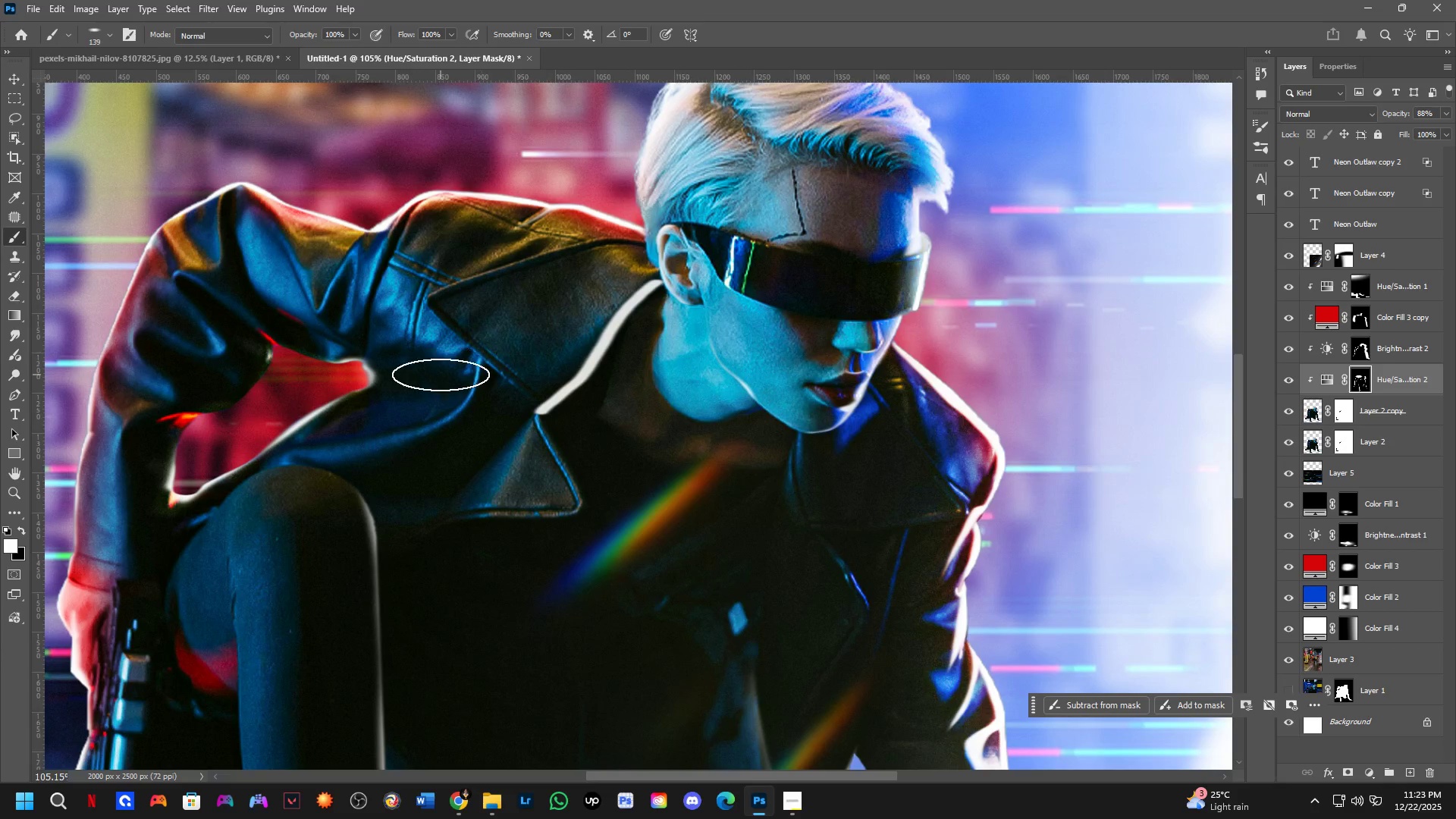 
key(Control+Z)
 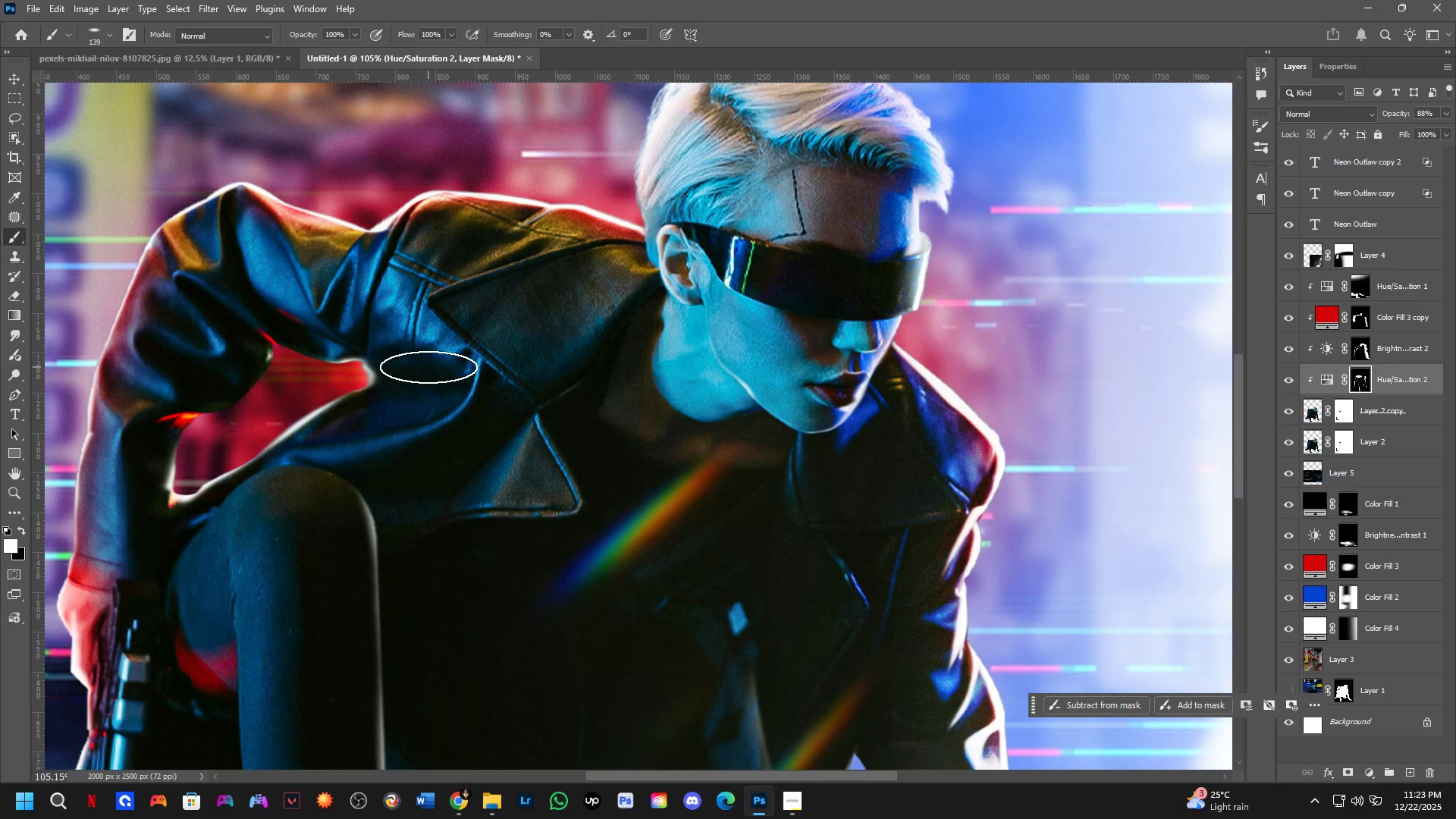 
hold_key(key=Space, duration=1.05)
 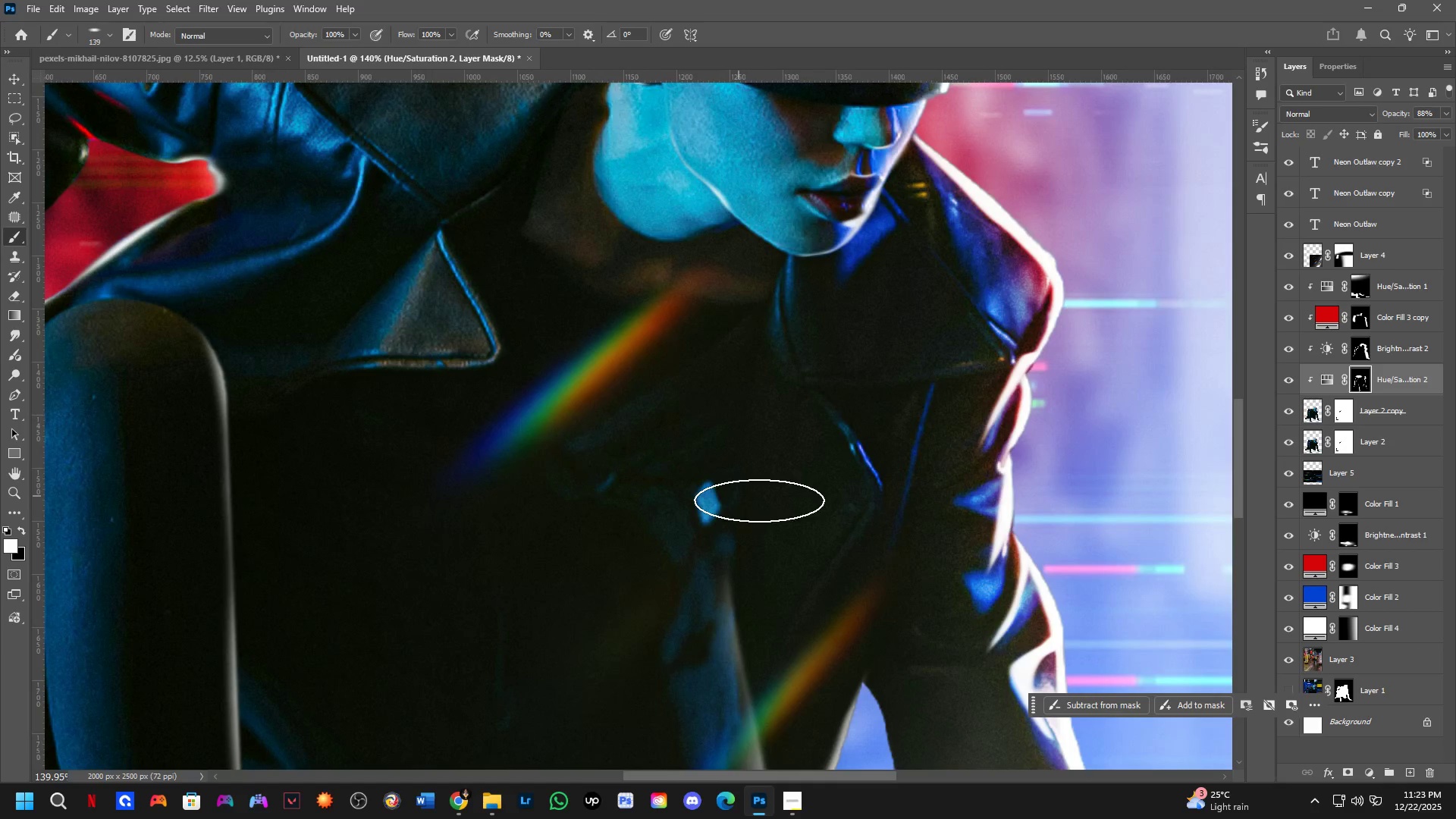 
left_click_drag(start_coordinate=[416, 389], to_coordinate=[340, 261])
 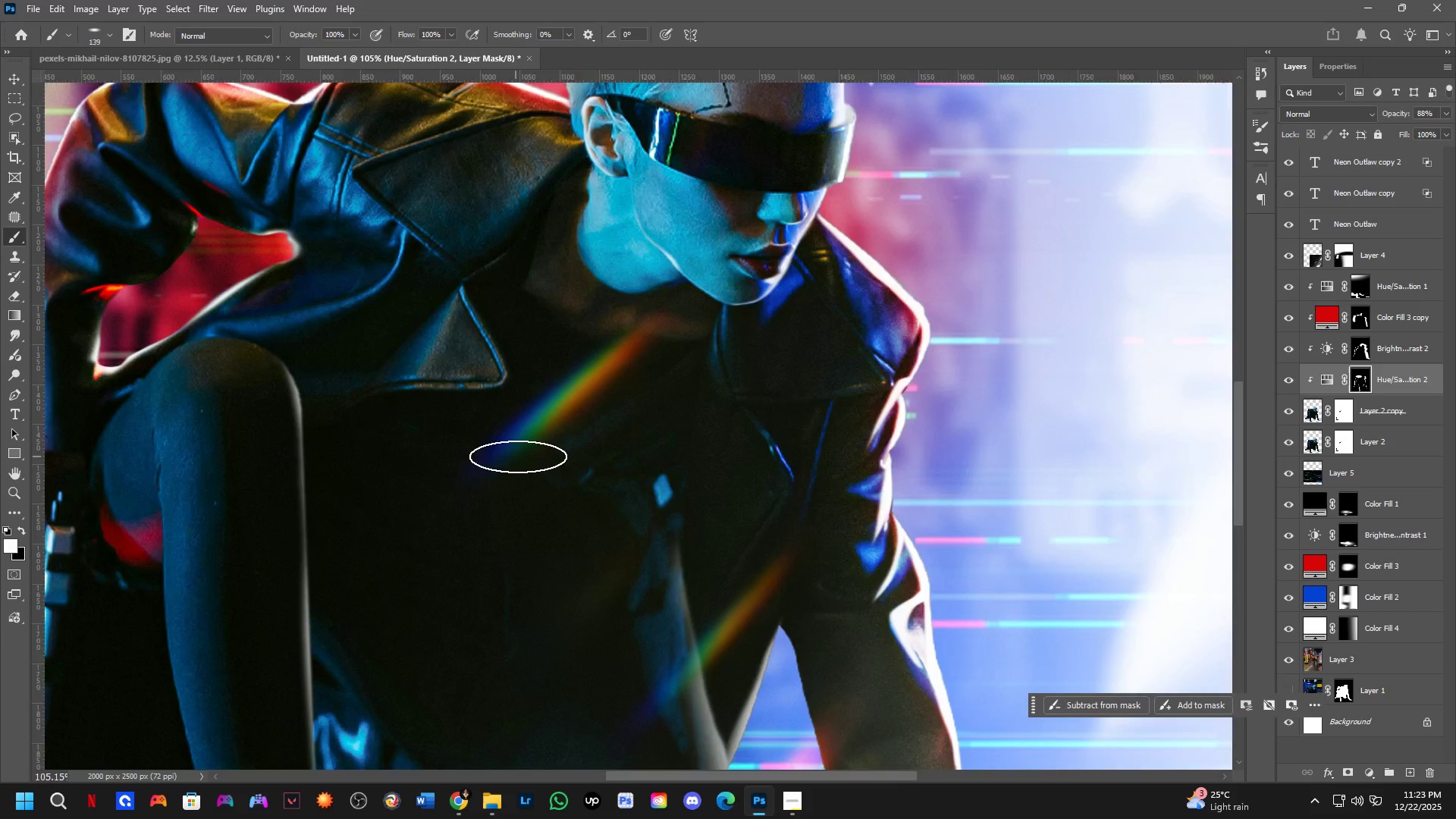 
hold_key(key=Space, duration=0.52)
 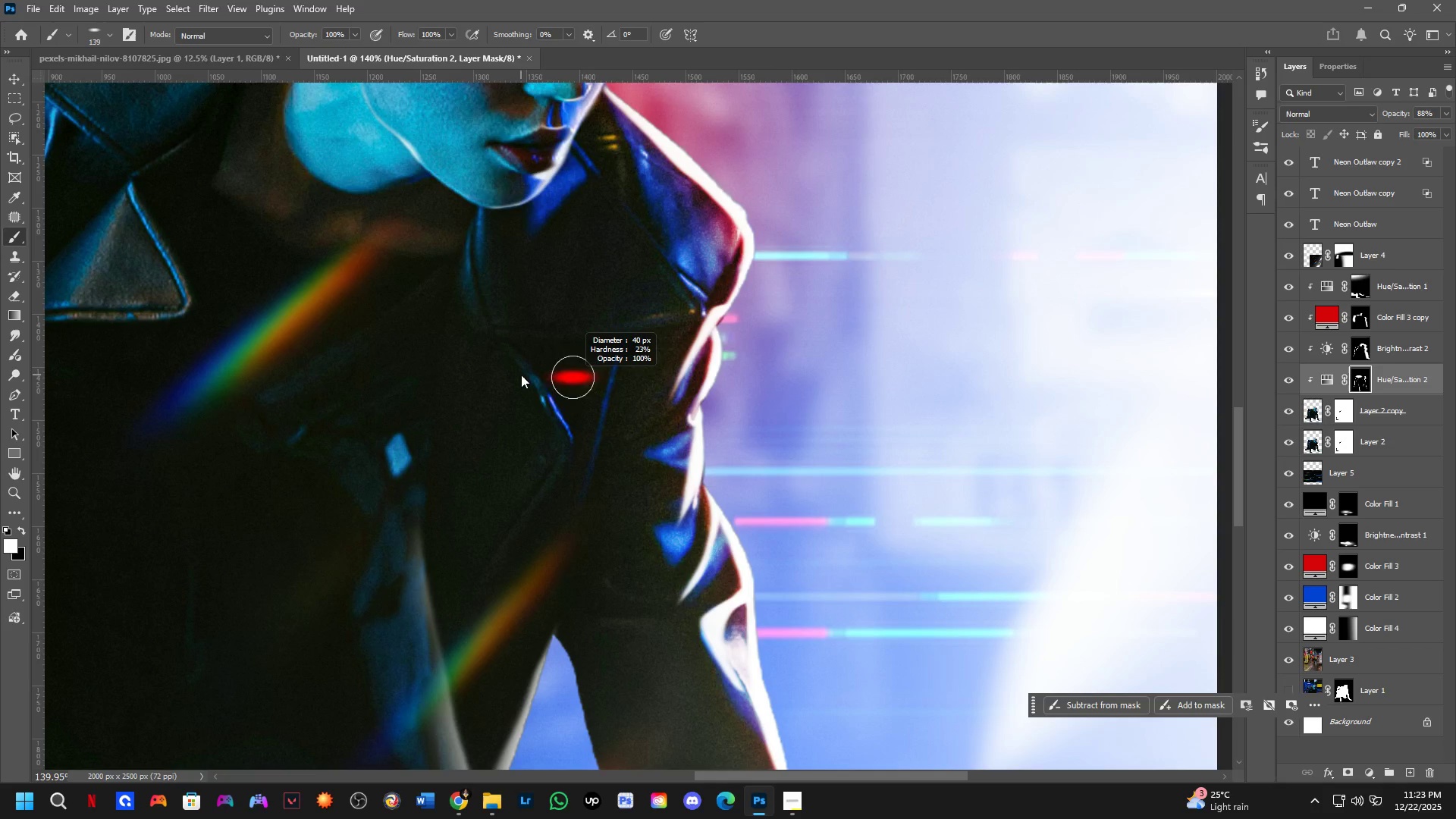 
left_click_drag(start_coordinate=[720, 501], to_coordinate=[410, 453])
 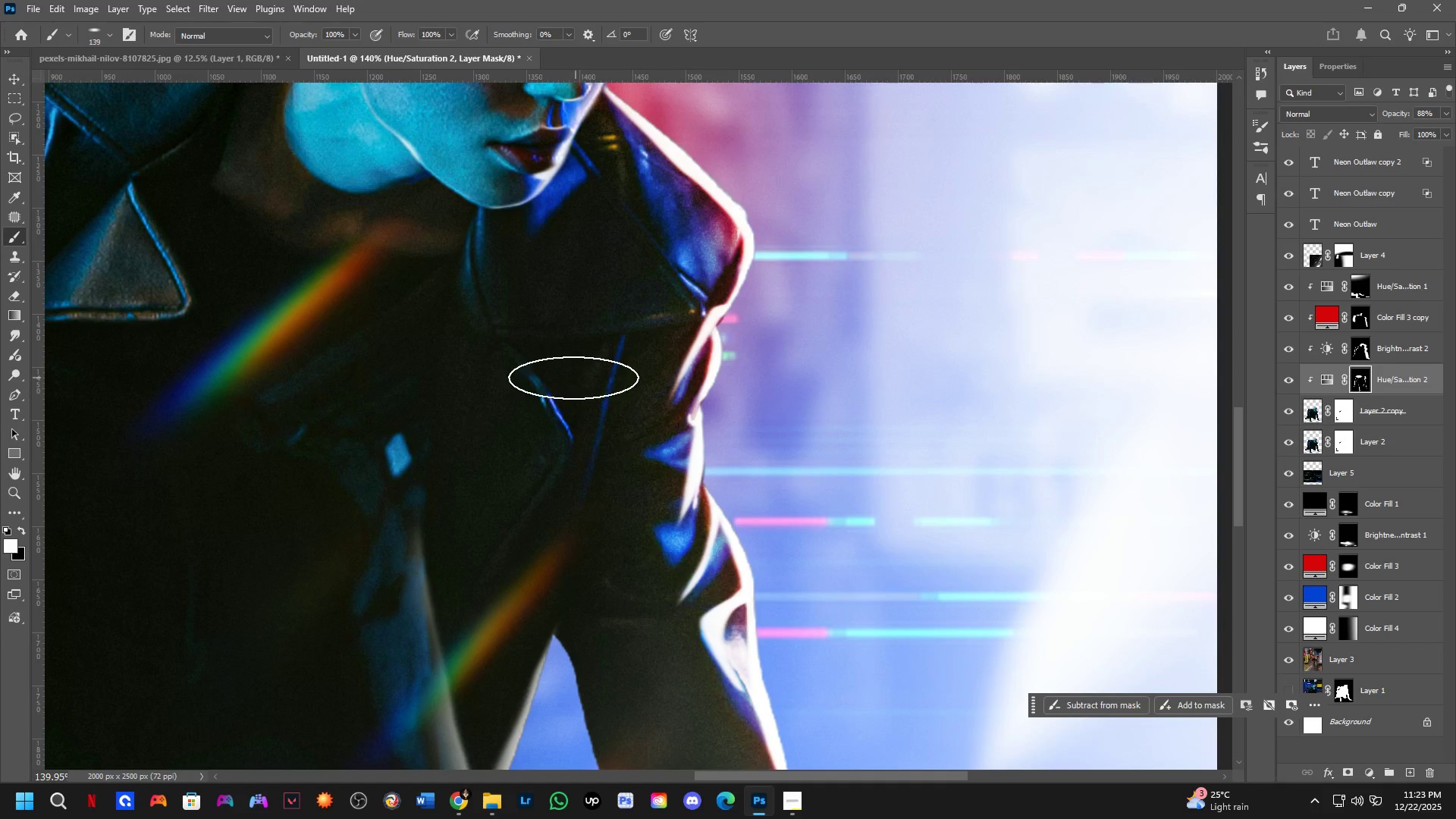 
scroll: coordinate [529, 448], scroll_direction: up, amount: 3.0
 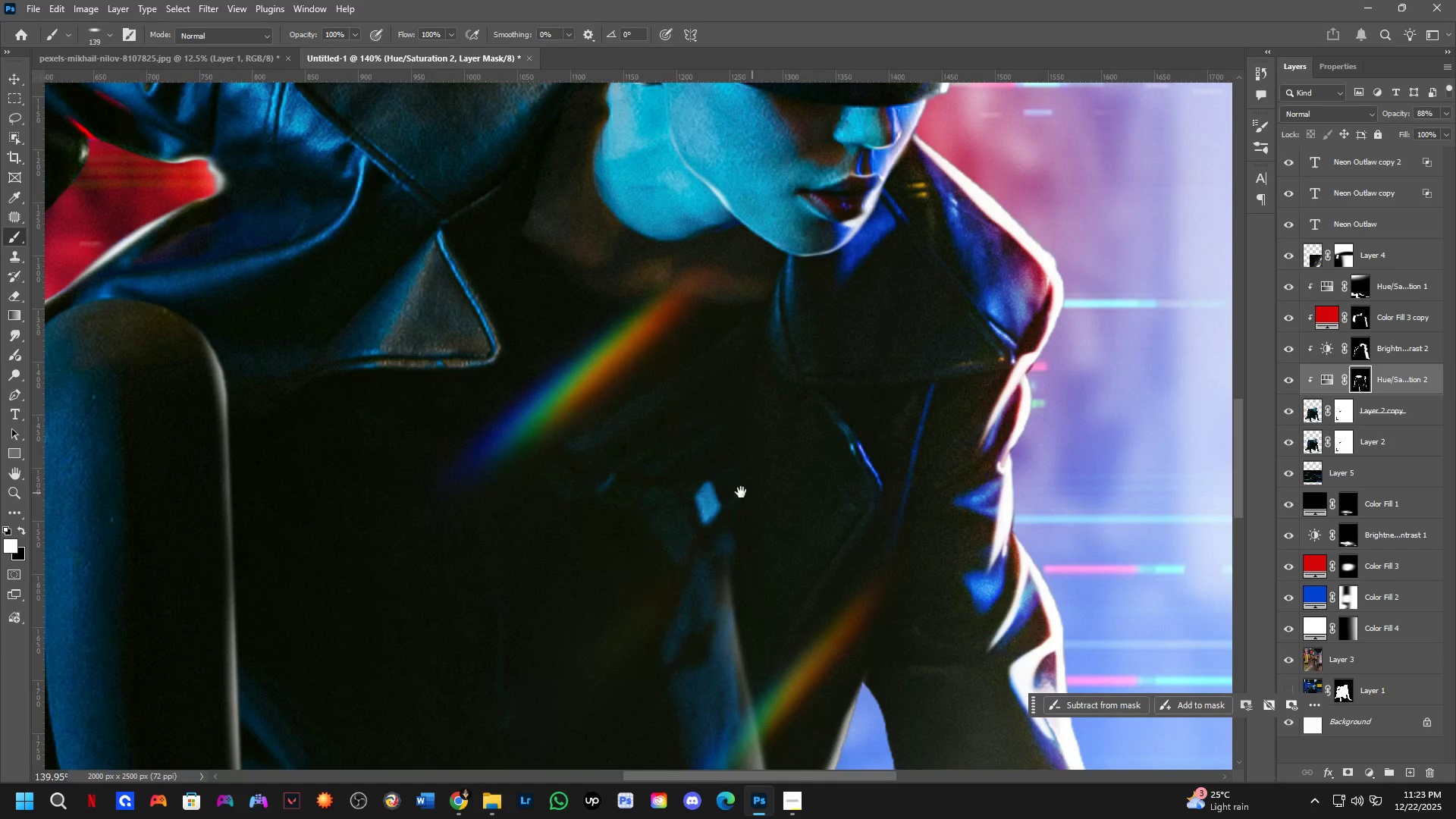 
hold_key(key=AltLeft, duration=0.67)
 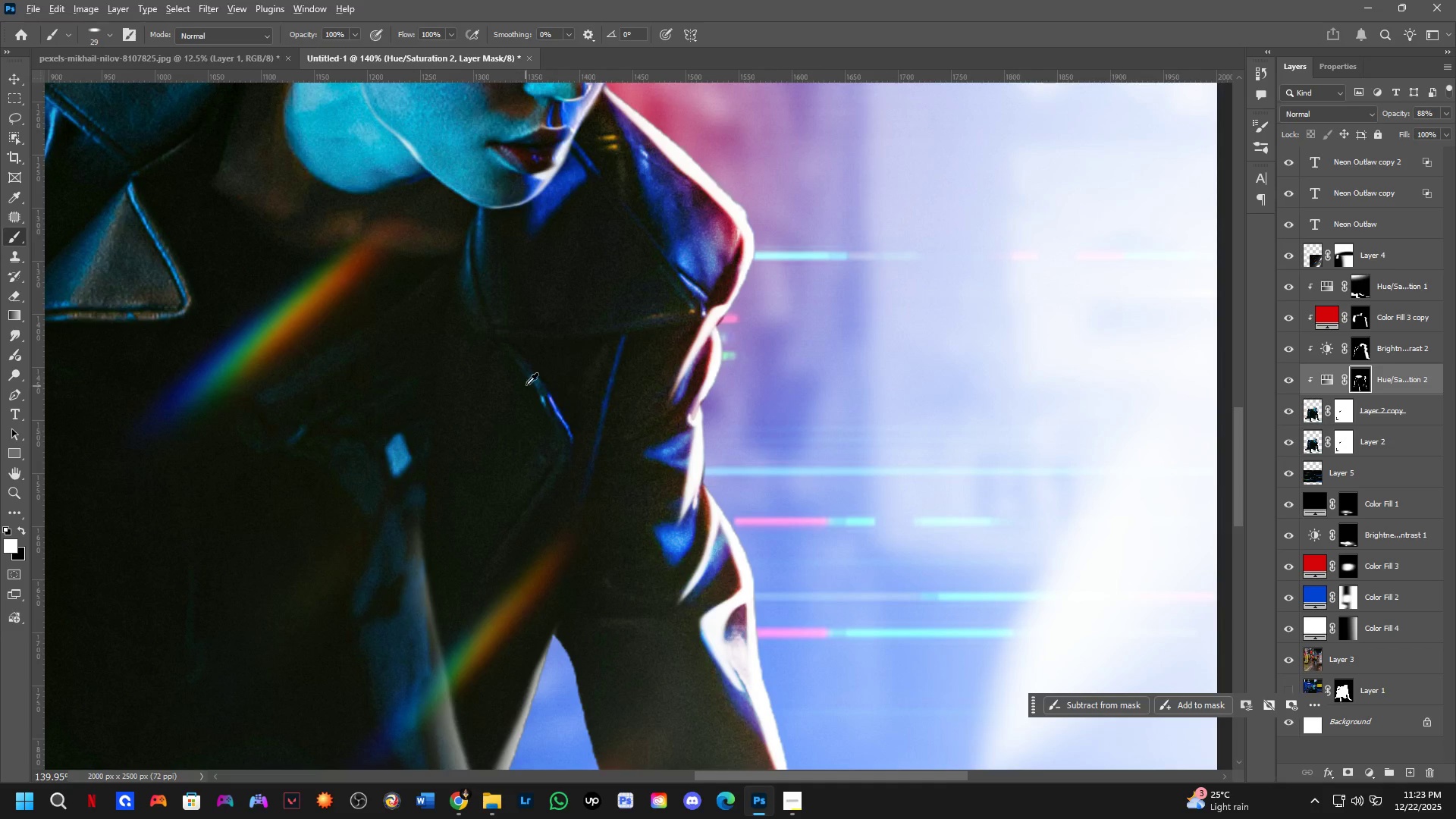 
hold_key(key=AltLeft, duration=0.41)
 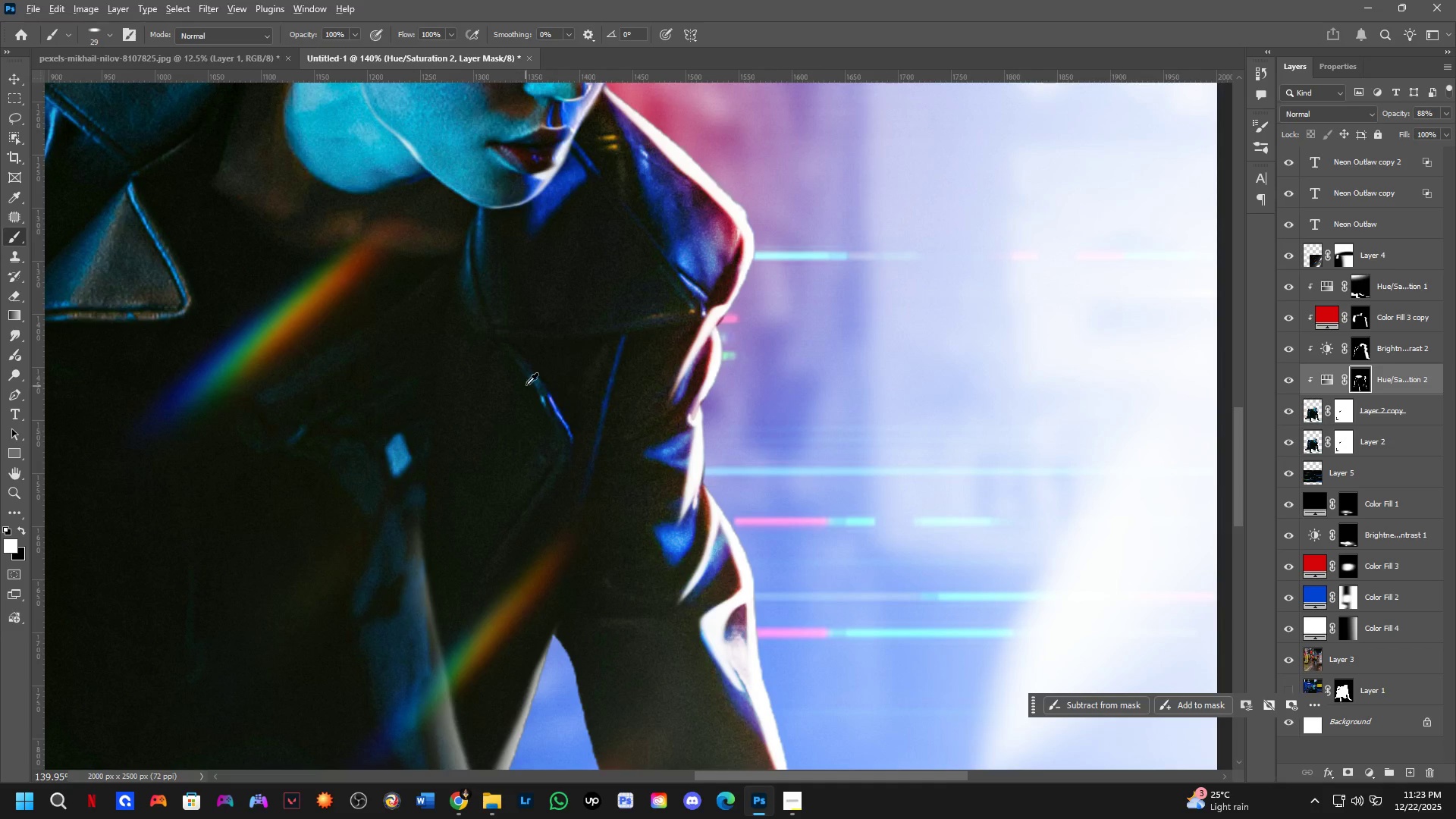 
key(Alt+AltLeft)
 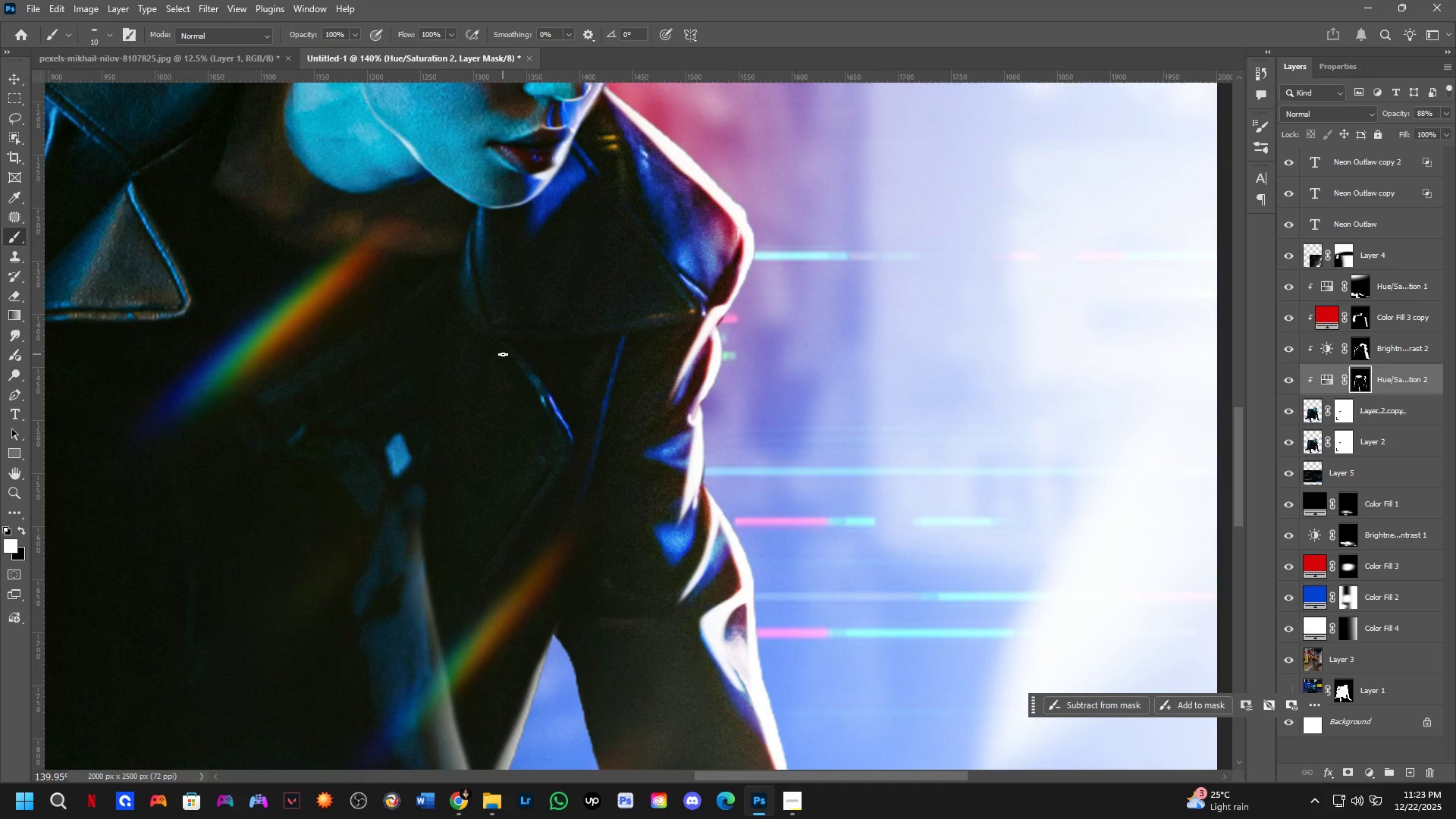 
key(Alt+AltLeft)
 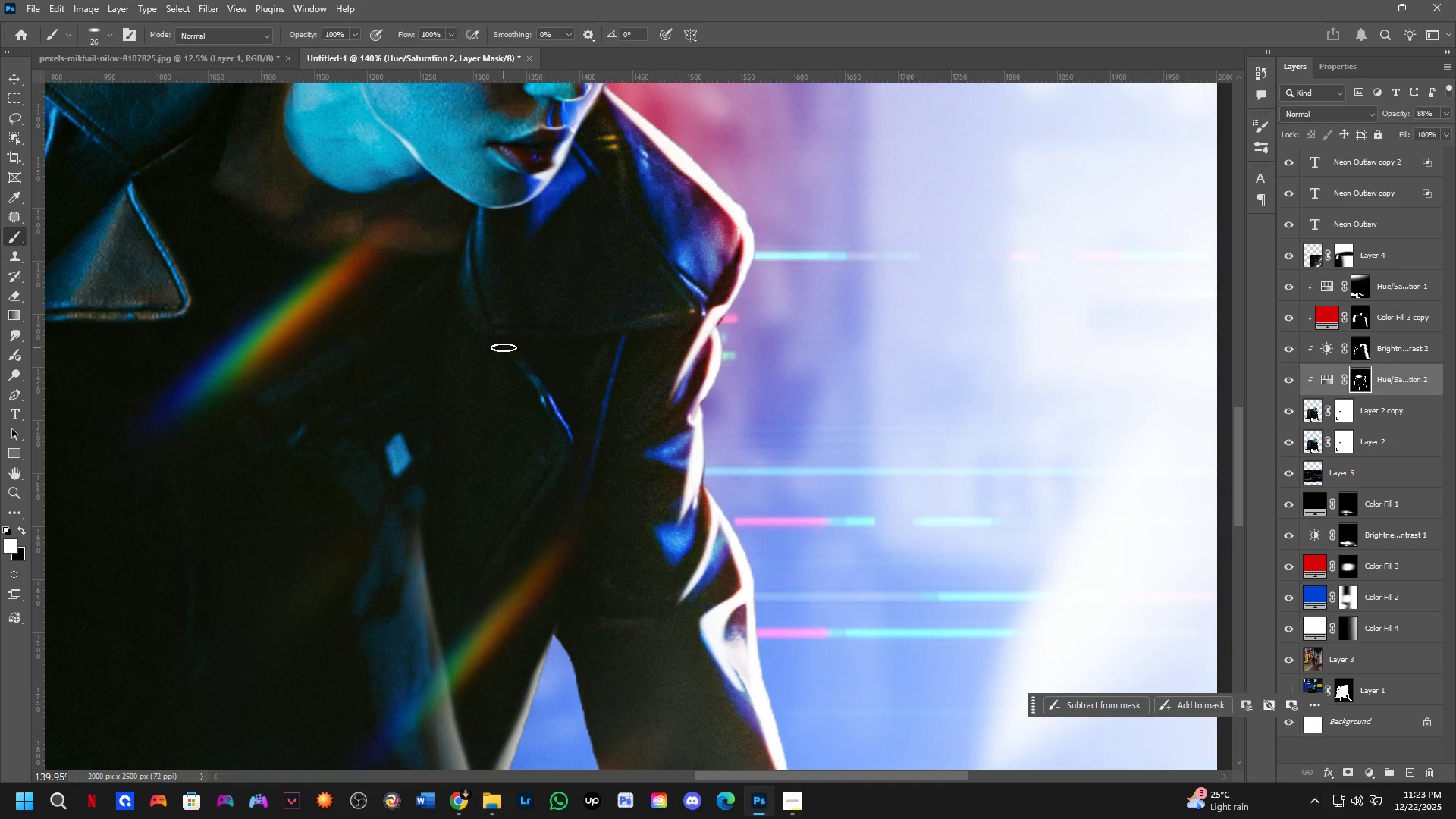 
left_click_drag(start_coordinate=[504, 347], to_coordinate=[527, 509])
 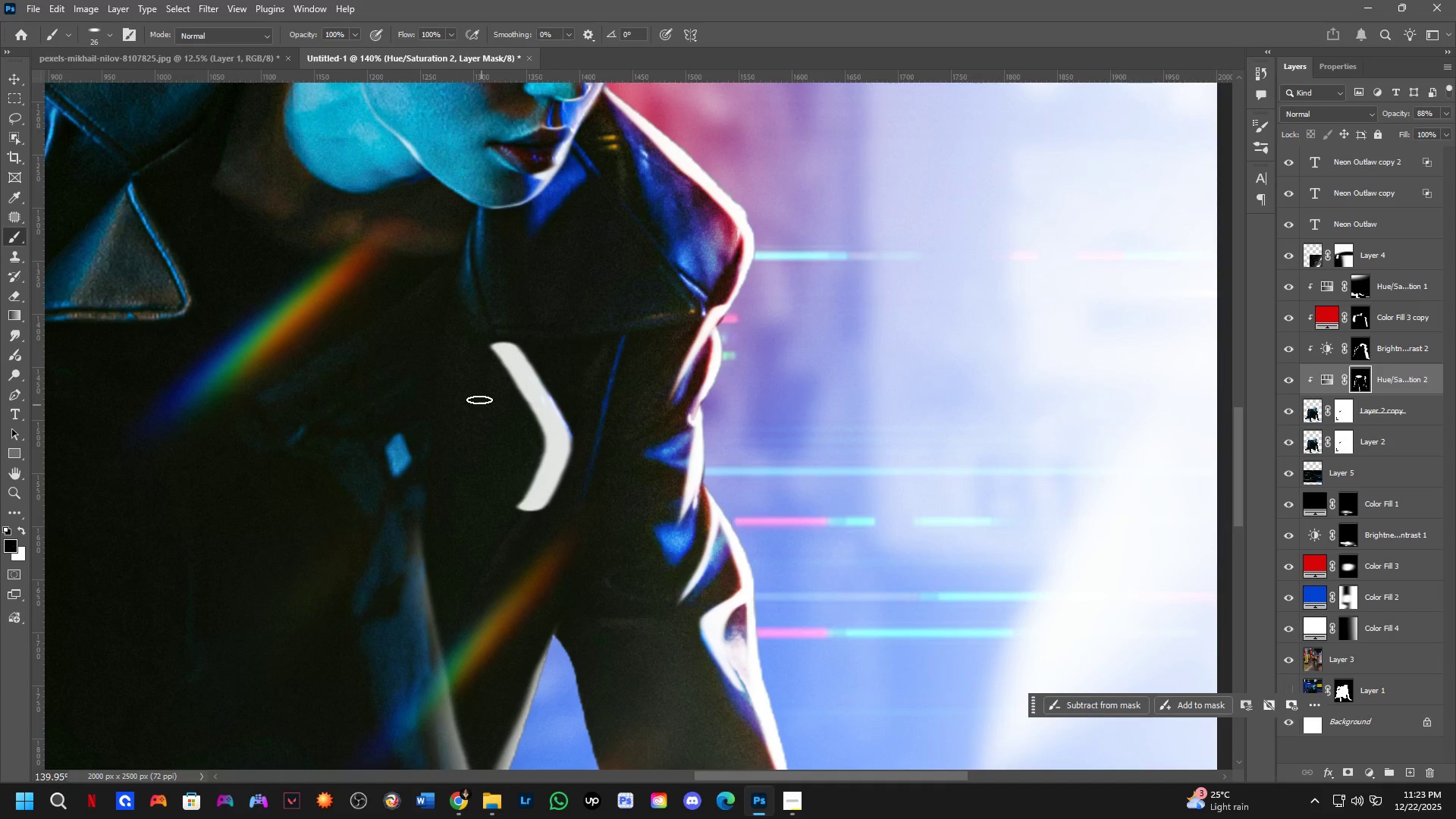 
key(X)
 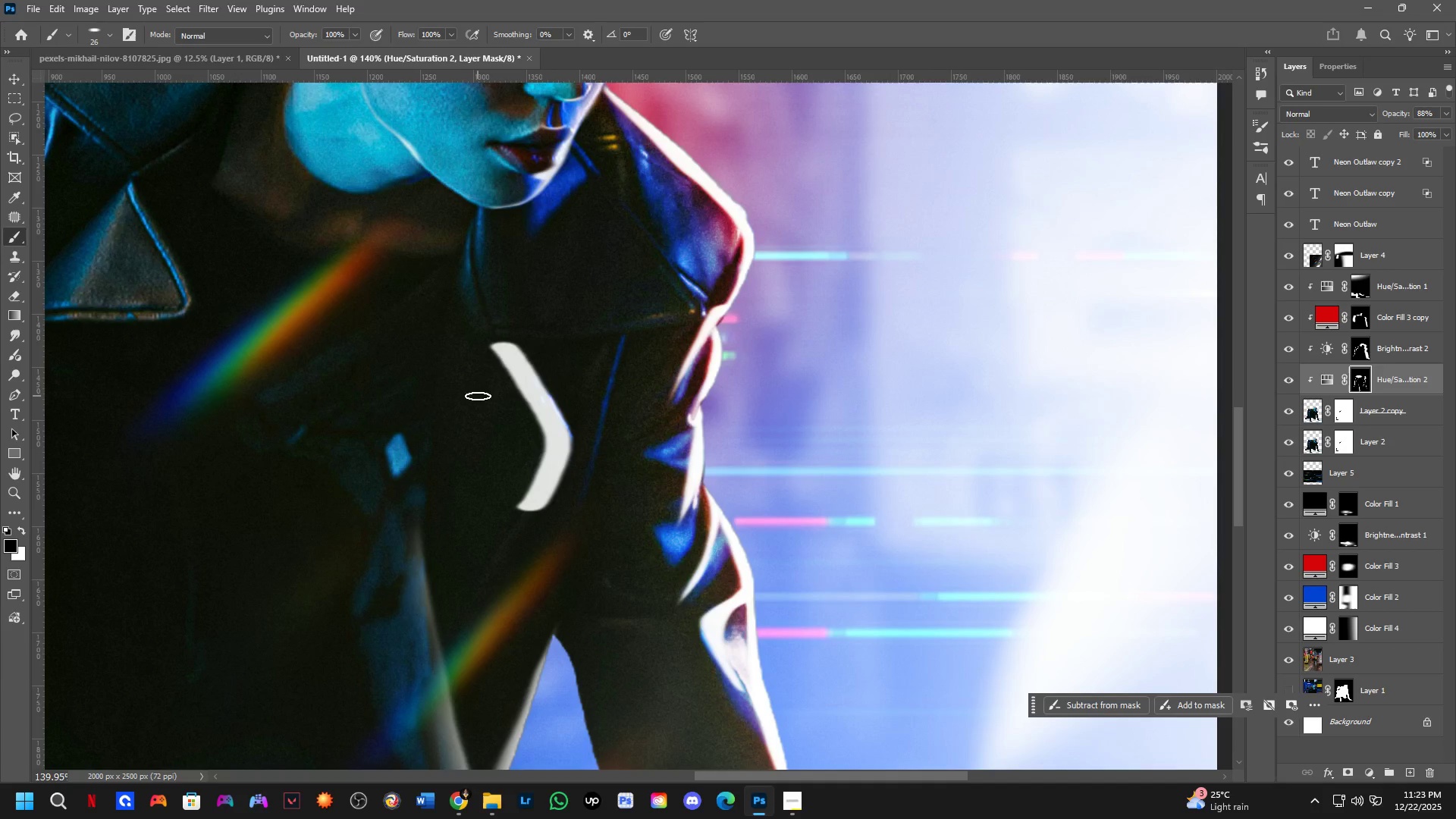 
key(Alt+AltLeft)
 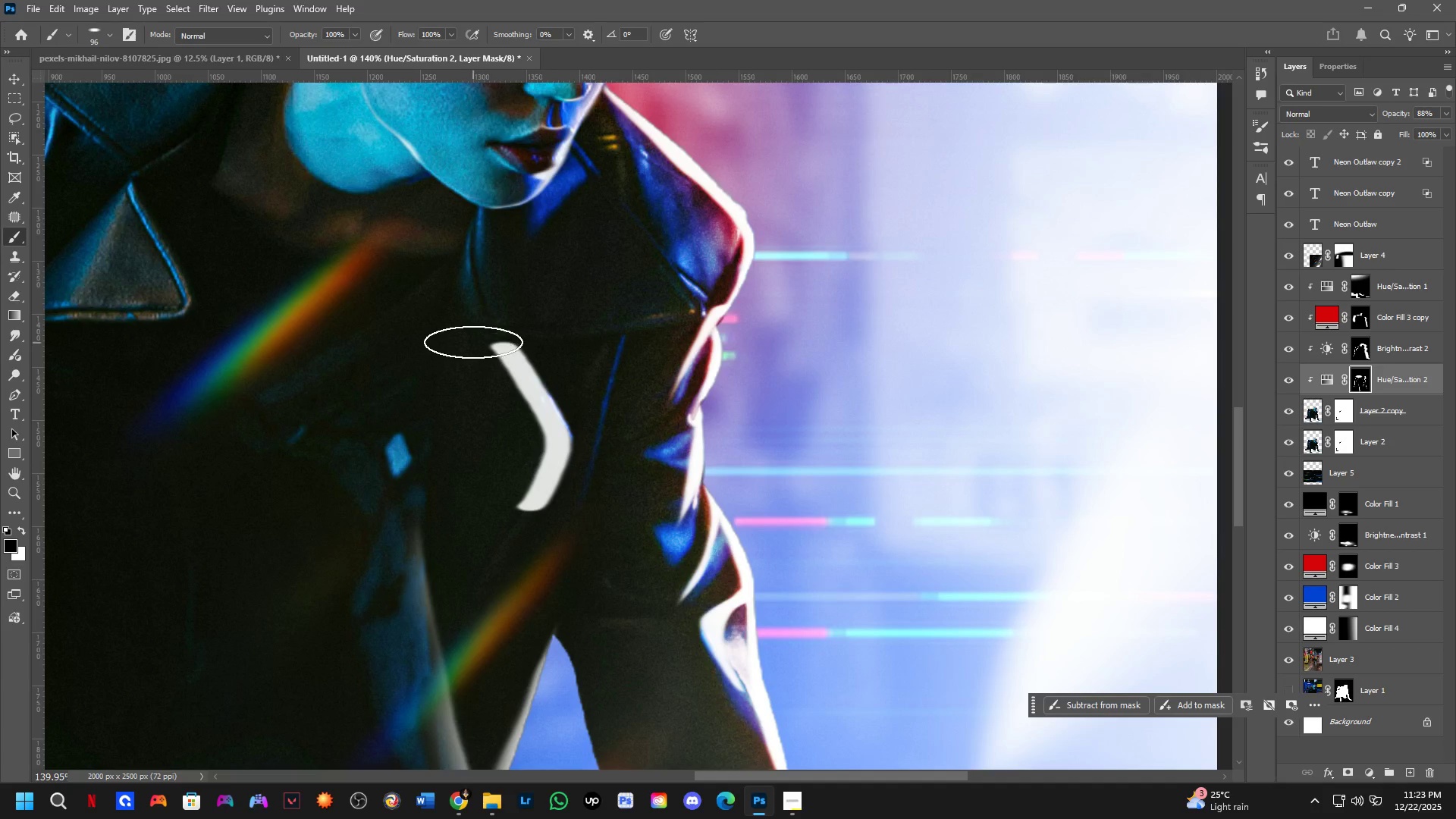 
left_click_drag(start_coordinate=[473, 340], to_coordinate=[478, 395])
 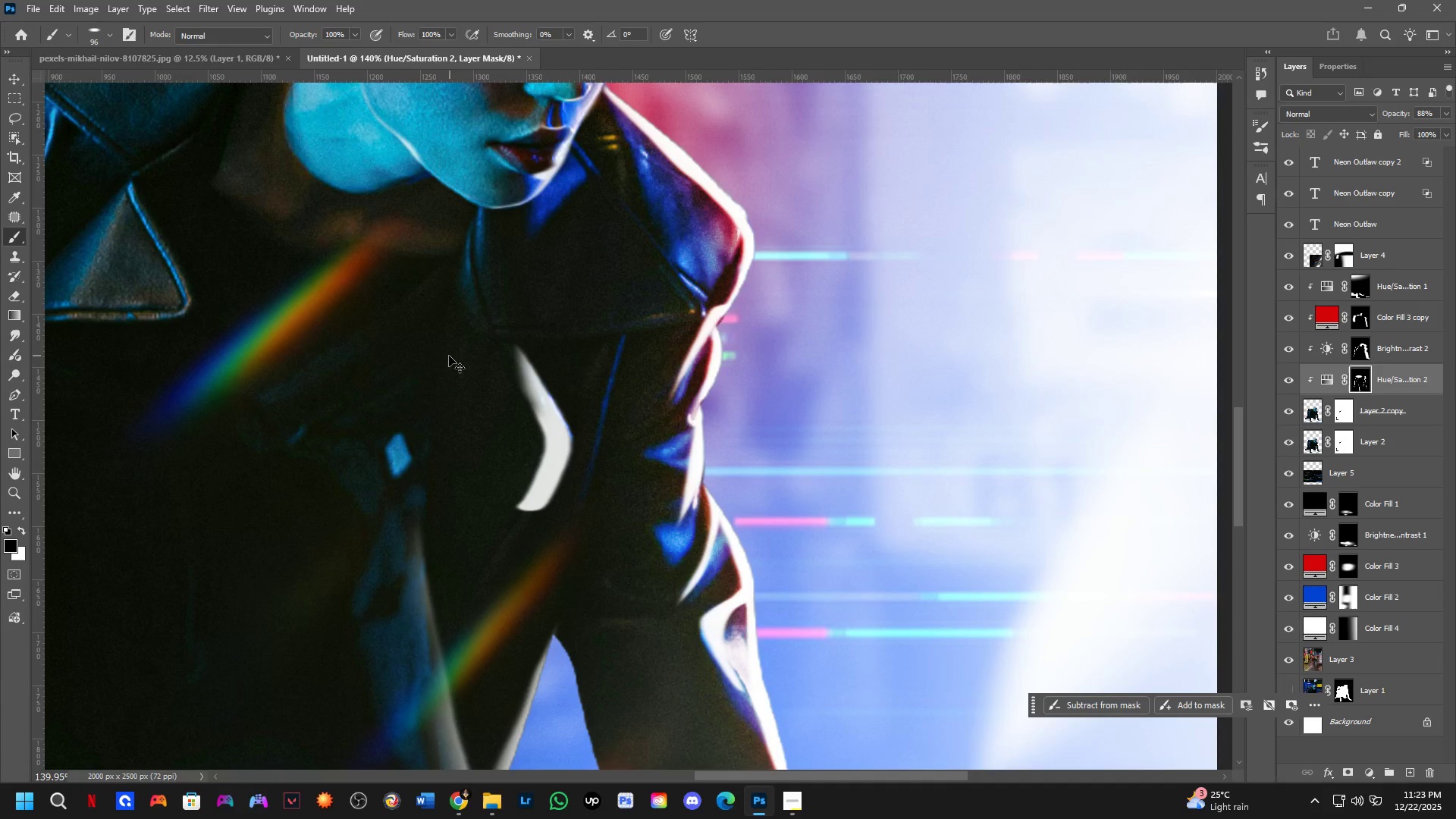 
key(Control+ControlLeft)
 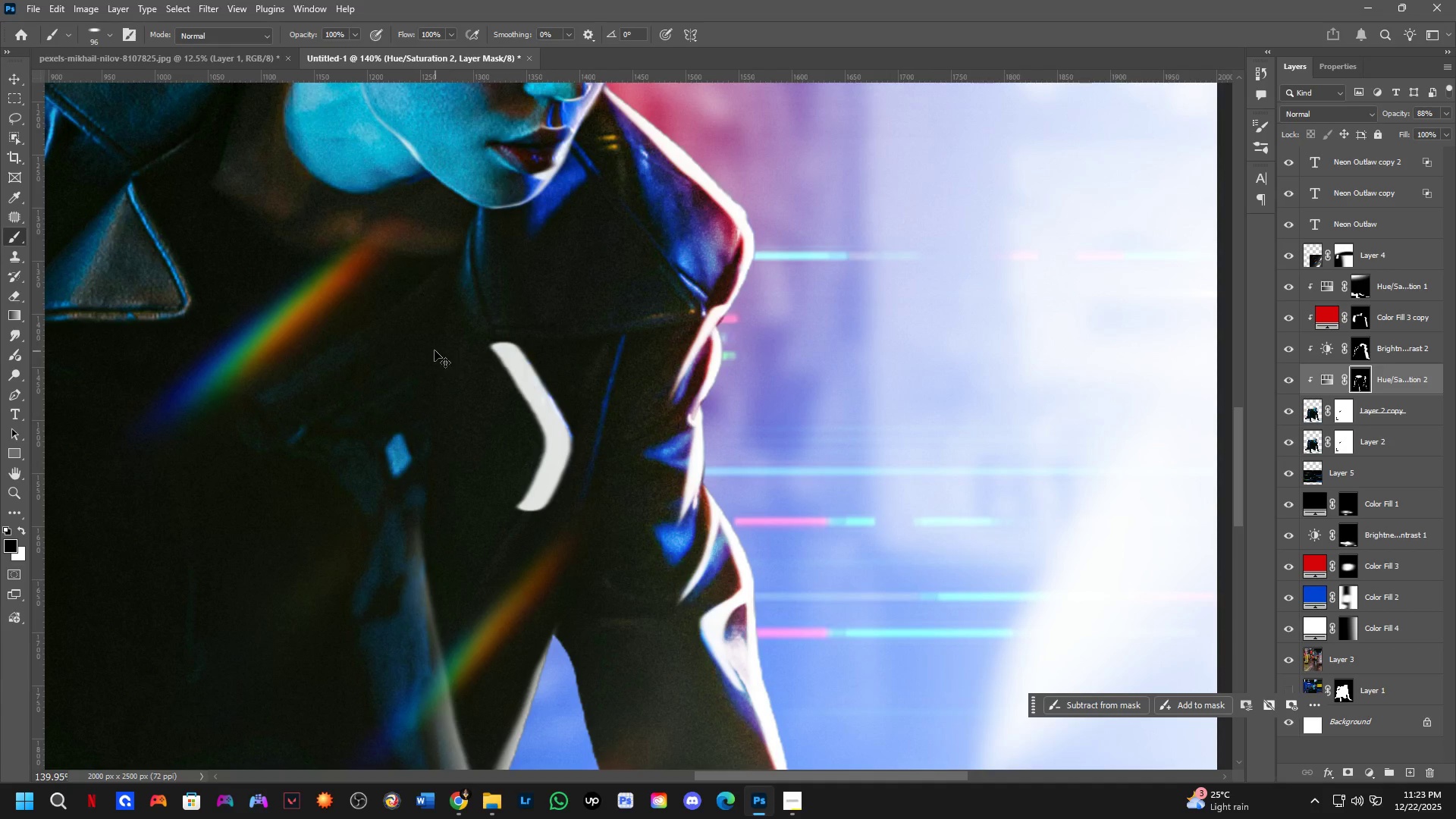 
key(Control+Z)
 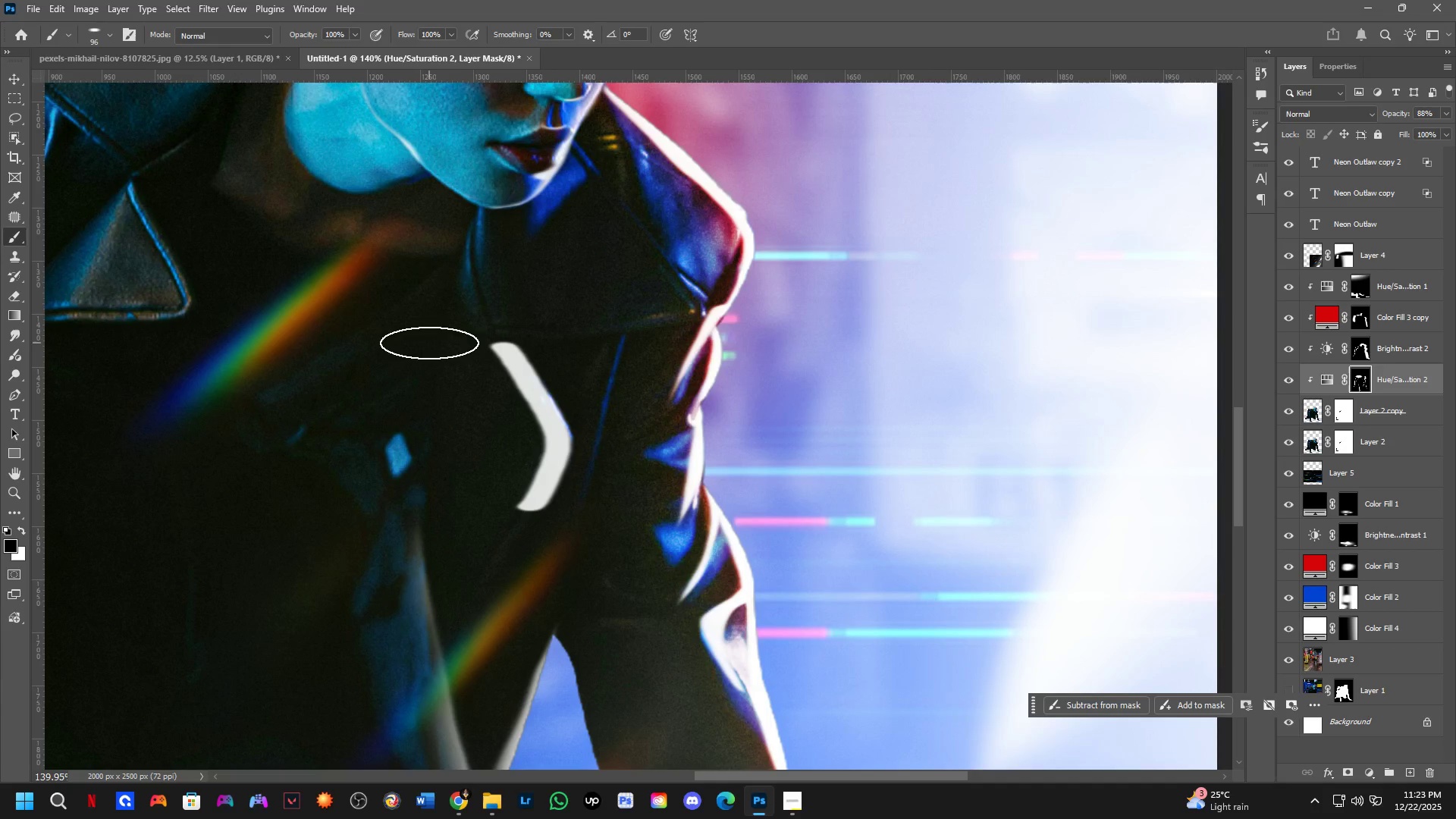 
left_click_drag(start_coordinate=[429, 343], to_coordinate=[458, 322])
 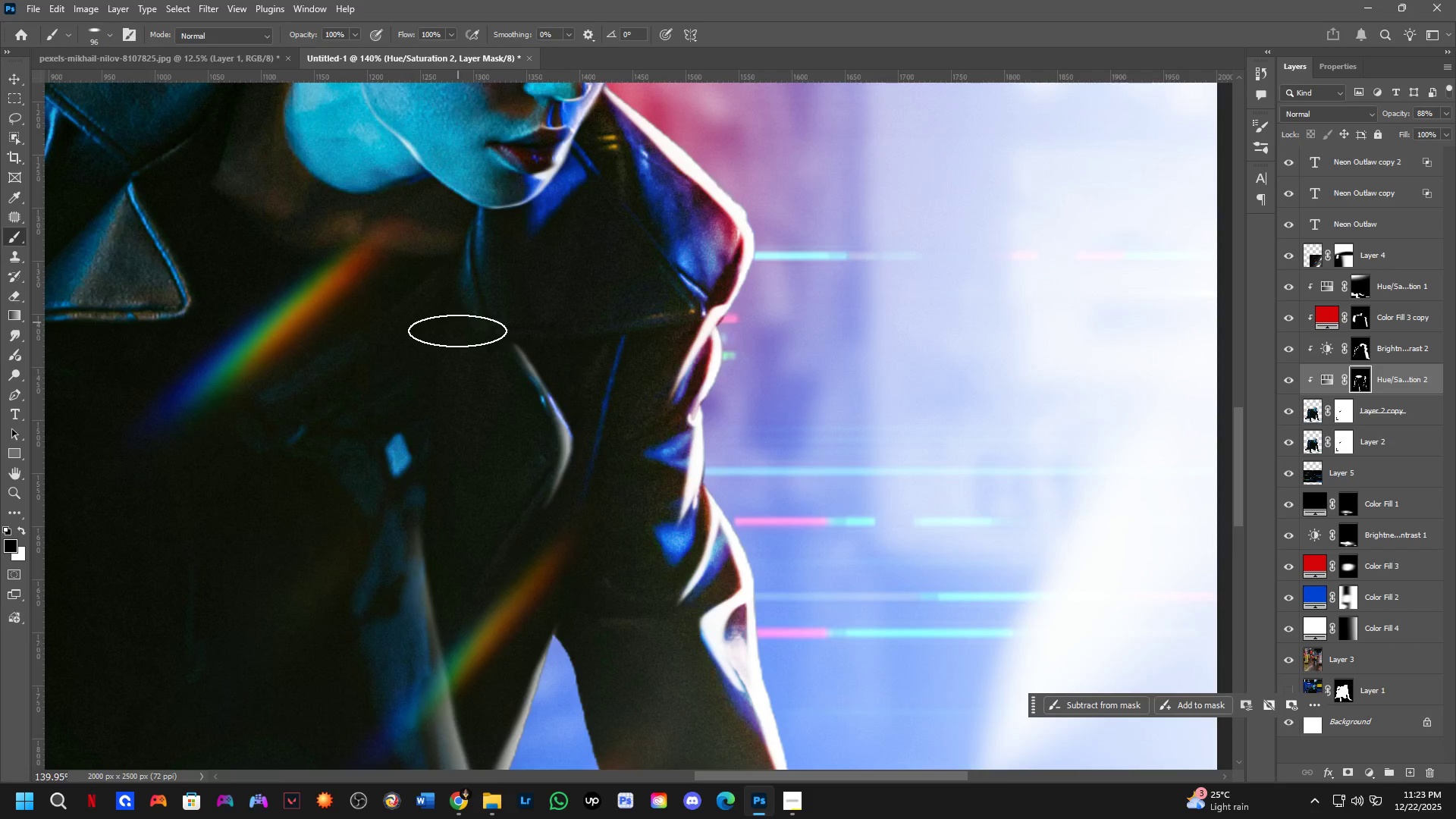 
key(Shift+ShiftLeft)
 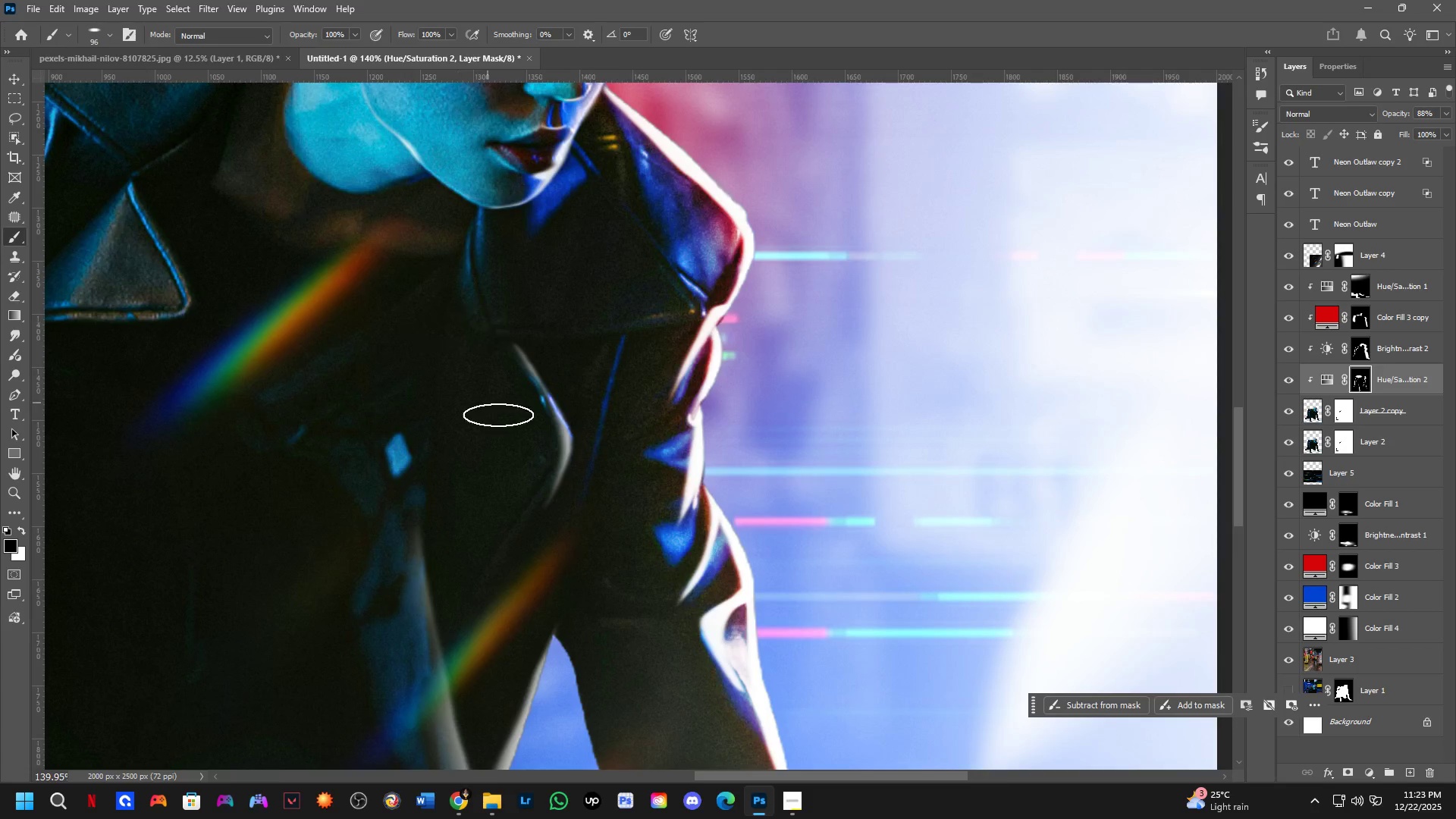 
scroll: coordinate [503, 423], scroll_direction: down, amount: 3.0
 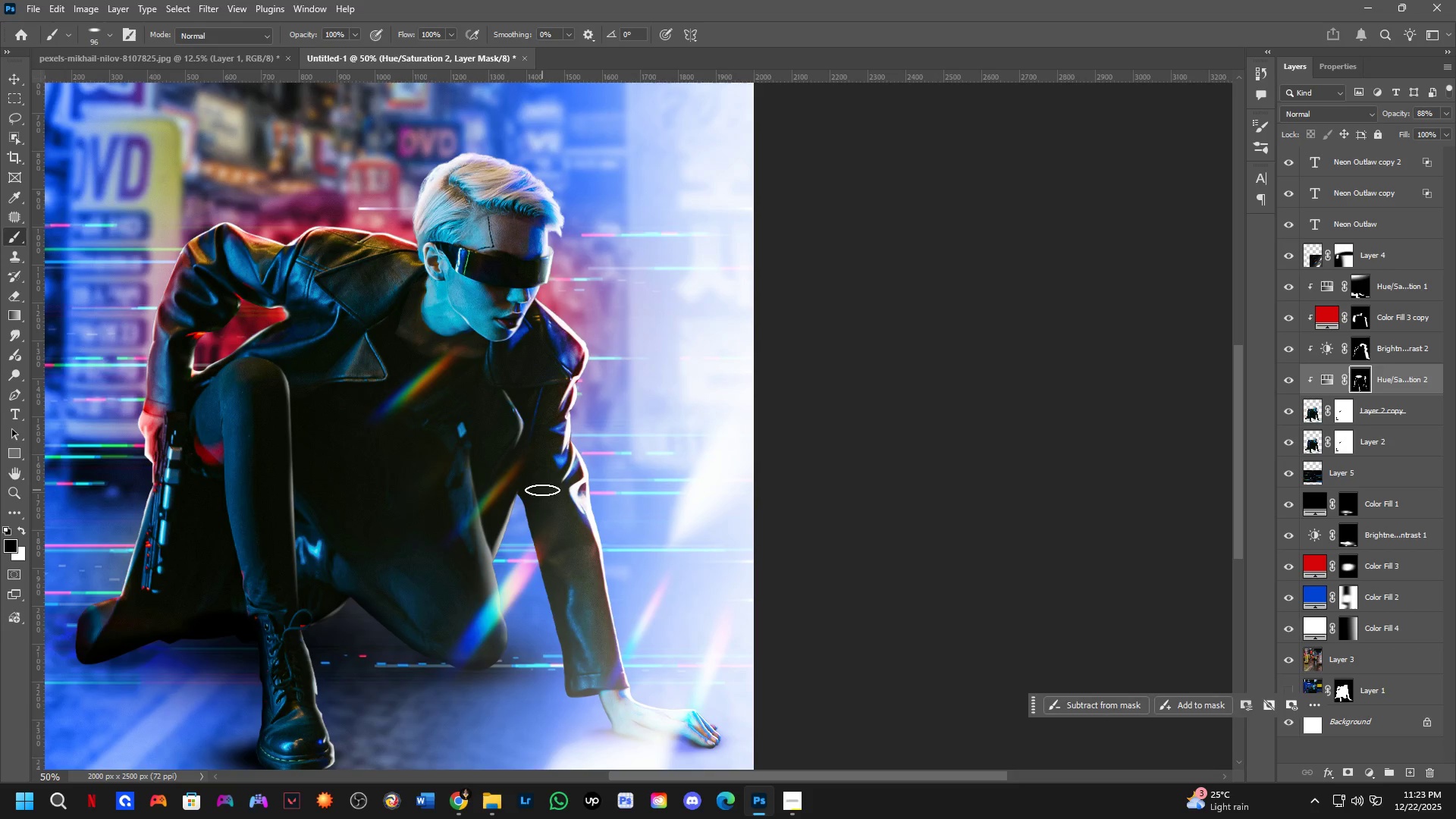 
hold_key(key=Space, duration=0.42)
 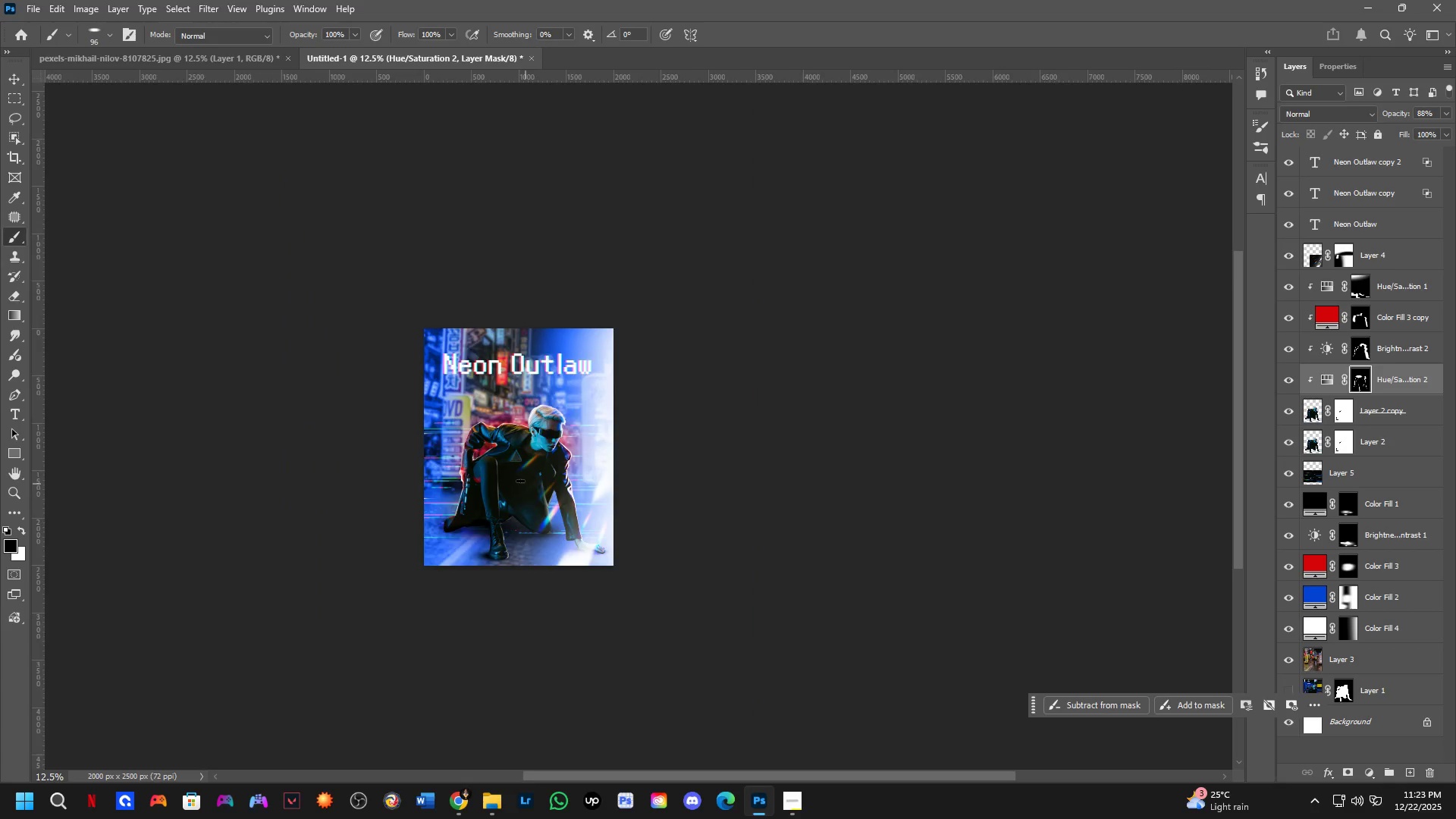 
left_click_drag(start_coordinate=[538, 491], to_coordinate=[557, 500])
 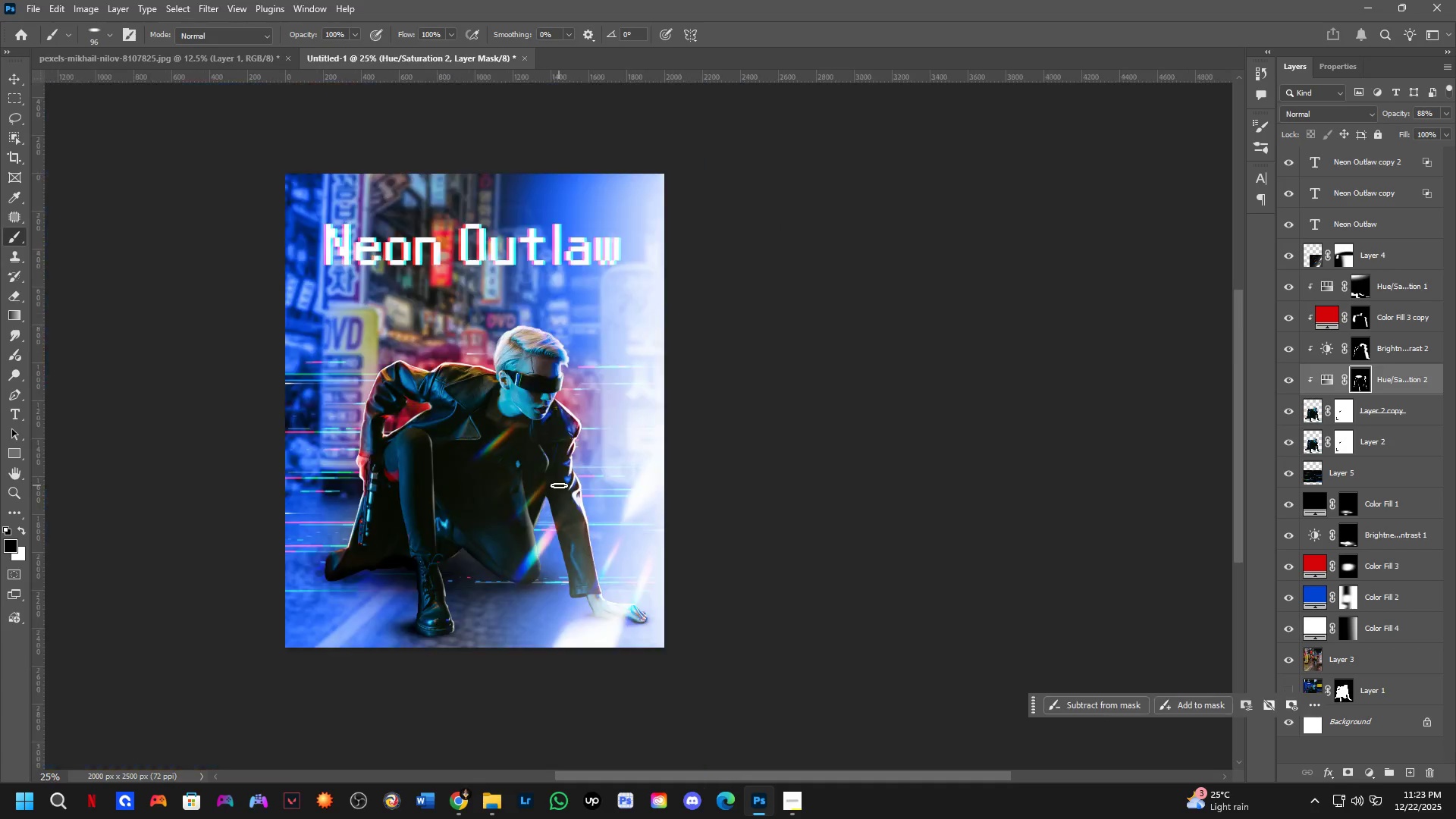 
key(Shift+ShiftLeft)
 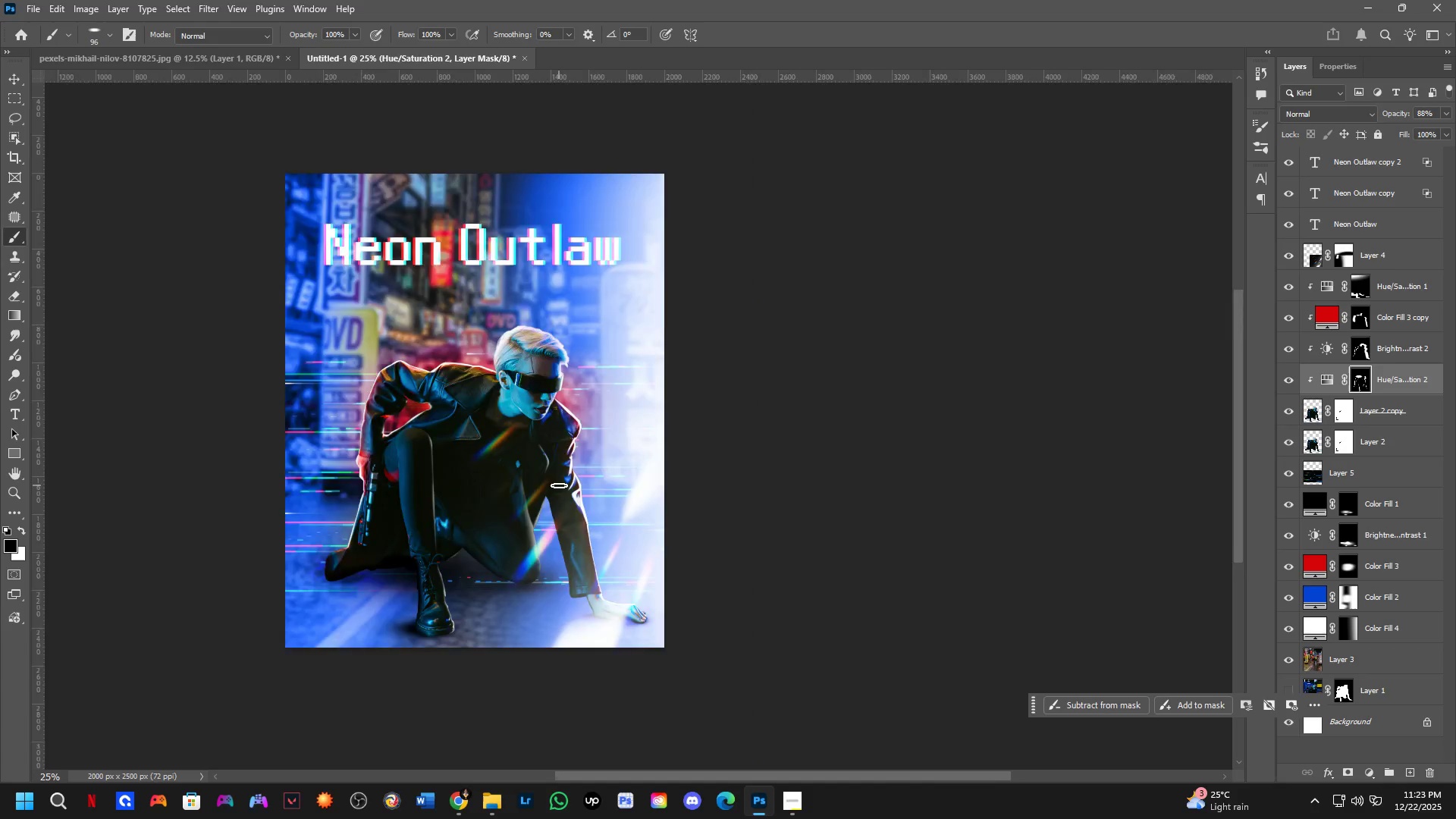 
hold_key(key=ShiftLeft, duration=0.33)
 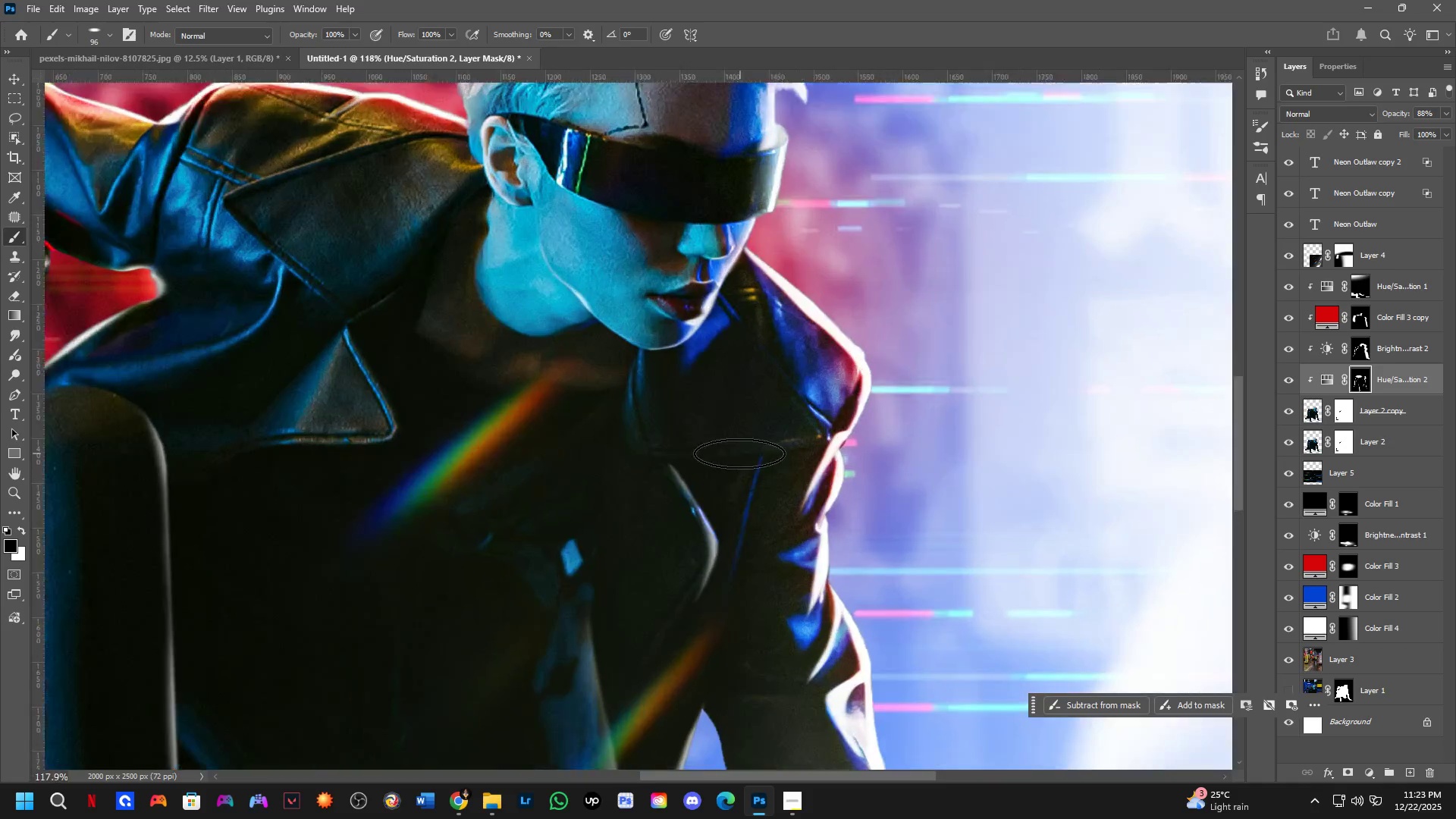 
hold_key(key=Space, duration=0.45)
 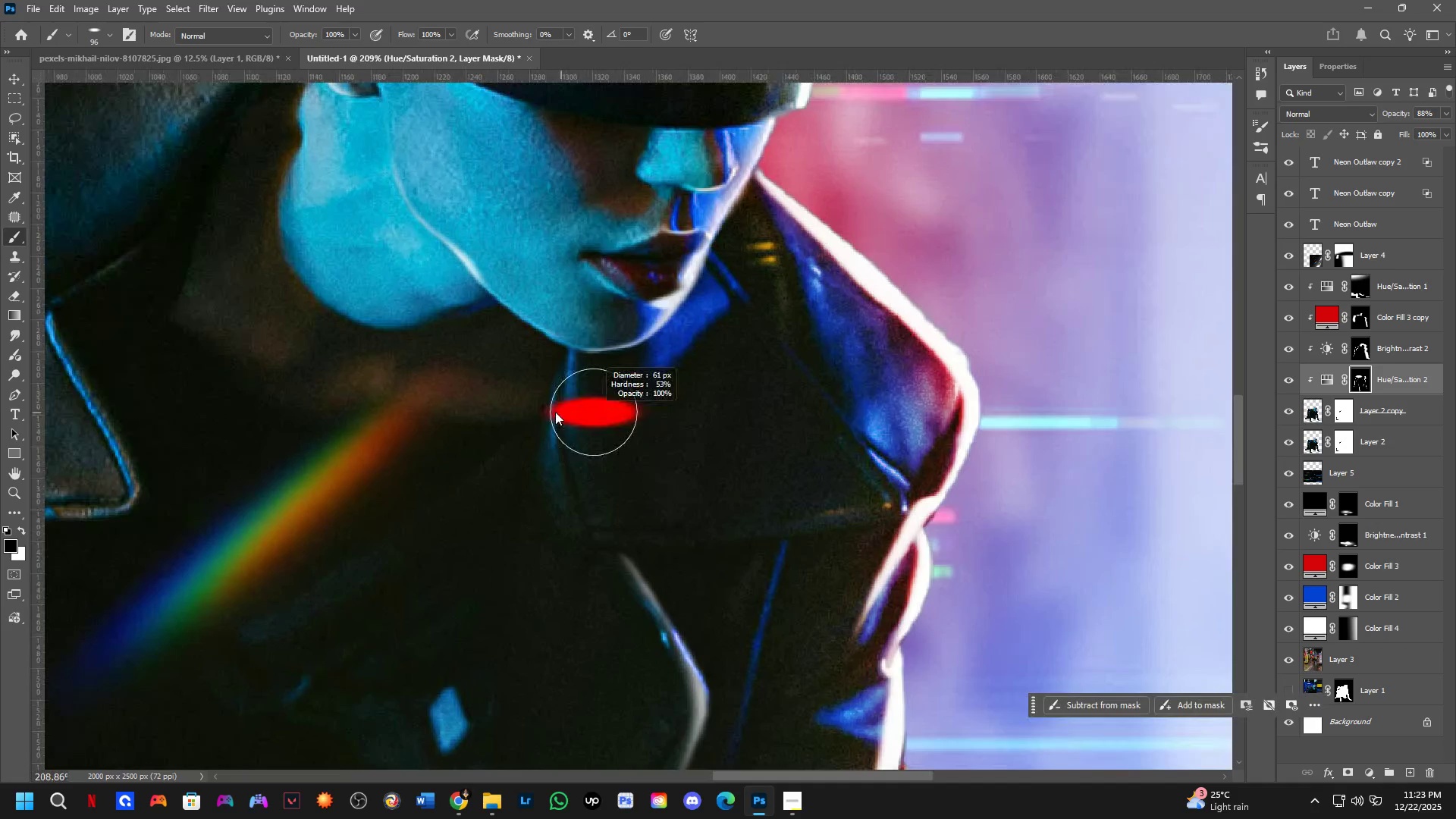 
left_click_drag(start_coordinate=[701, 419], to_coordinate=[661, 465])
 